 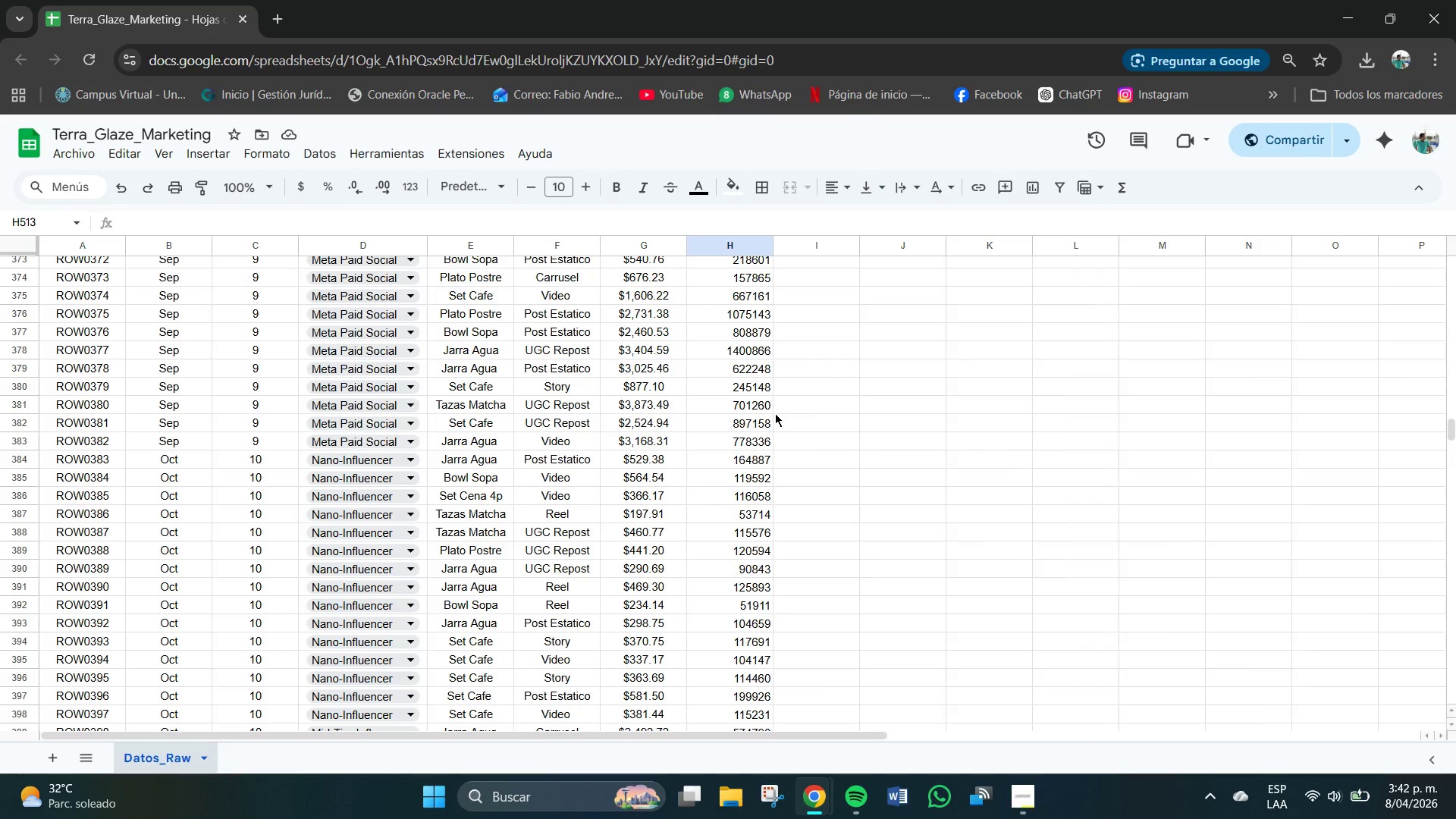 
scroll: coordinate [758, 453], scroll_direction: down, amount: 23.0
 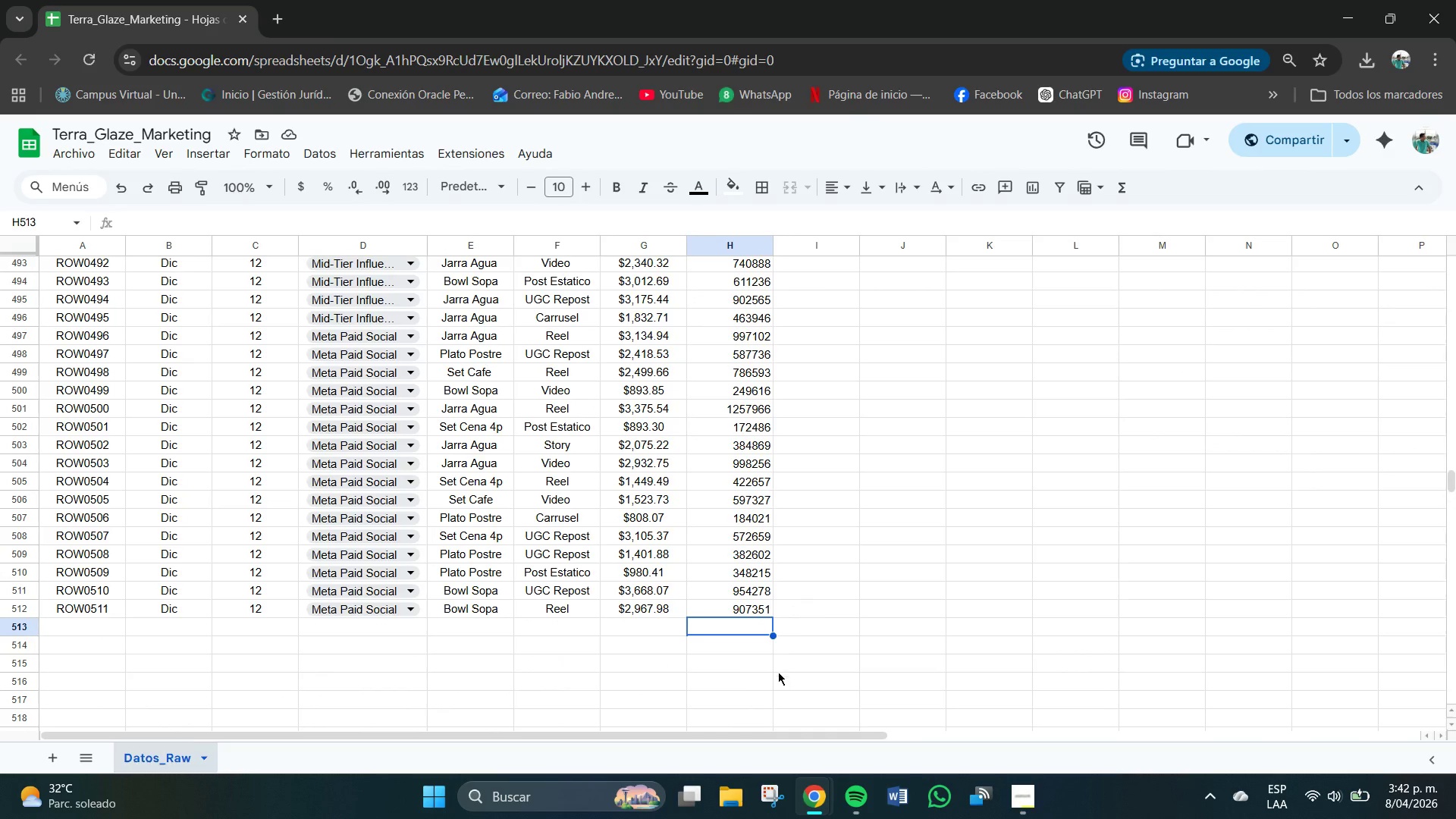 
left_click([748, 673])
 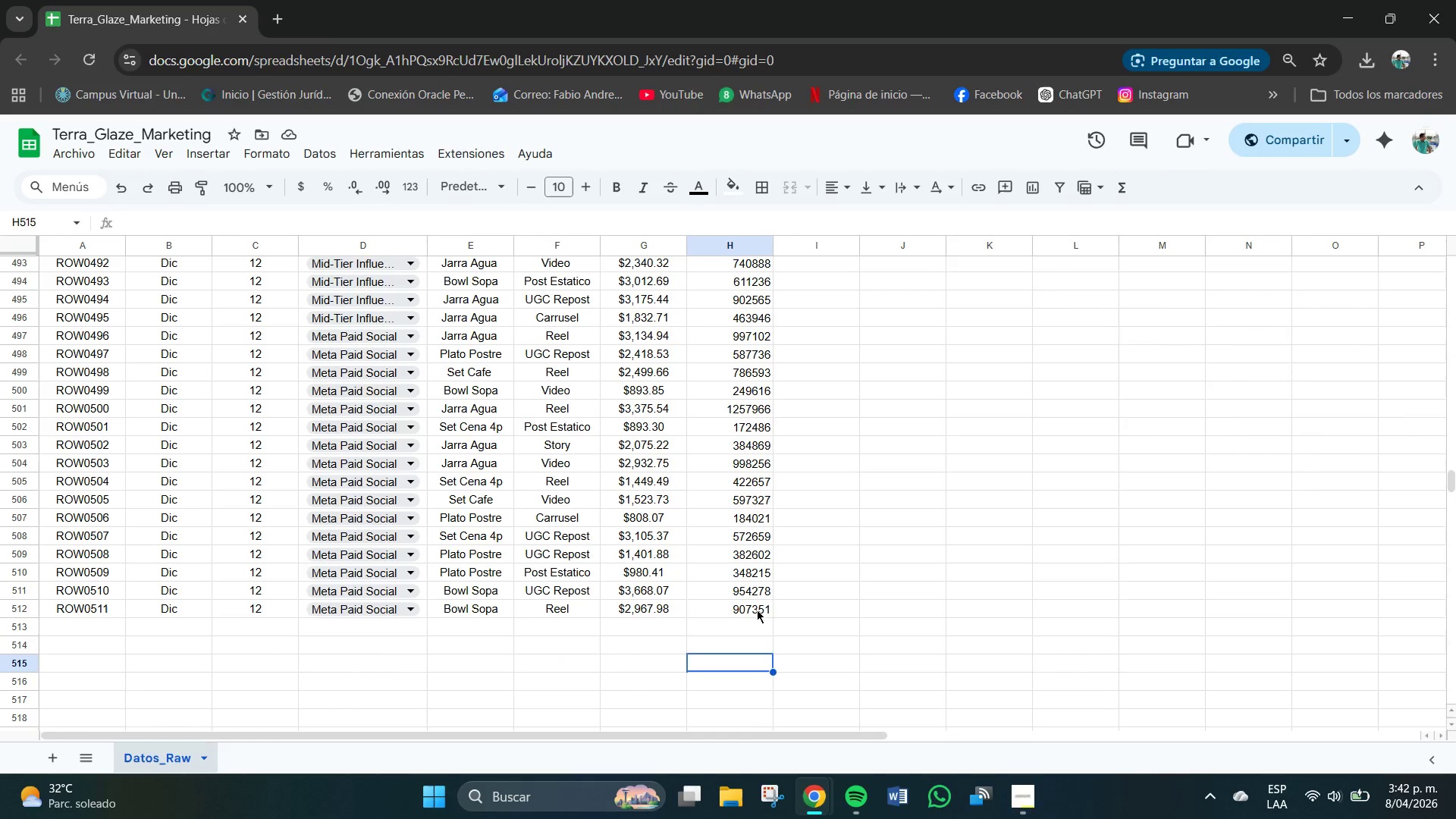 
left_click_drag(start_coordinate=[757, 610], to_coordinate=[736, 287])
 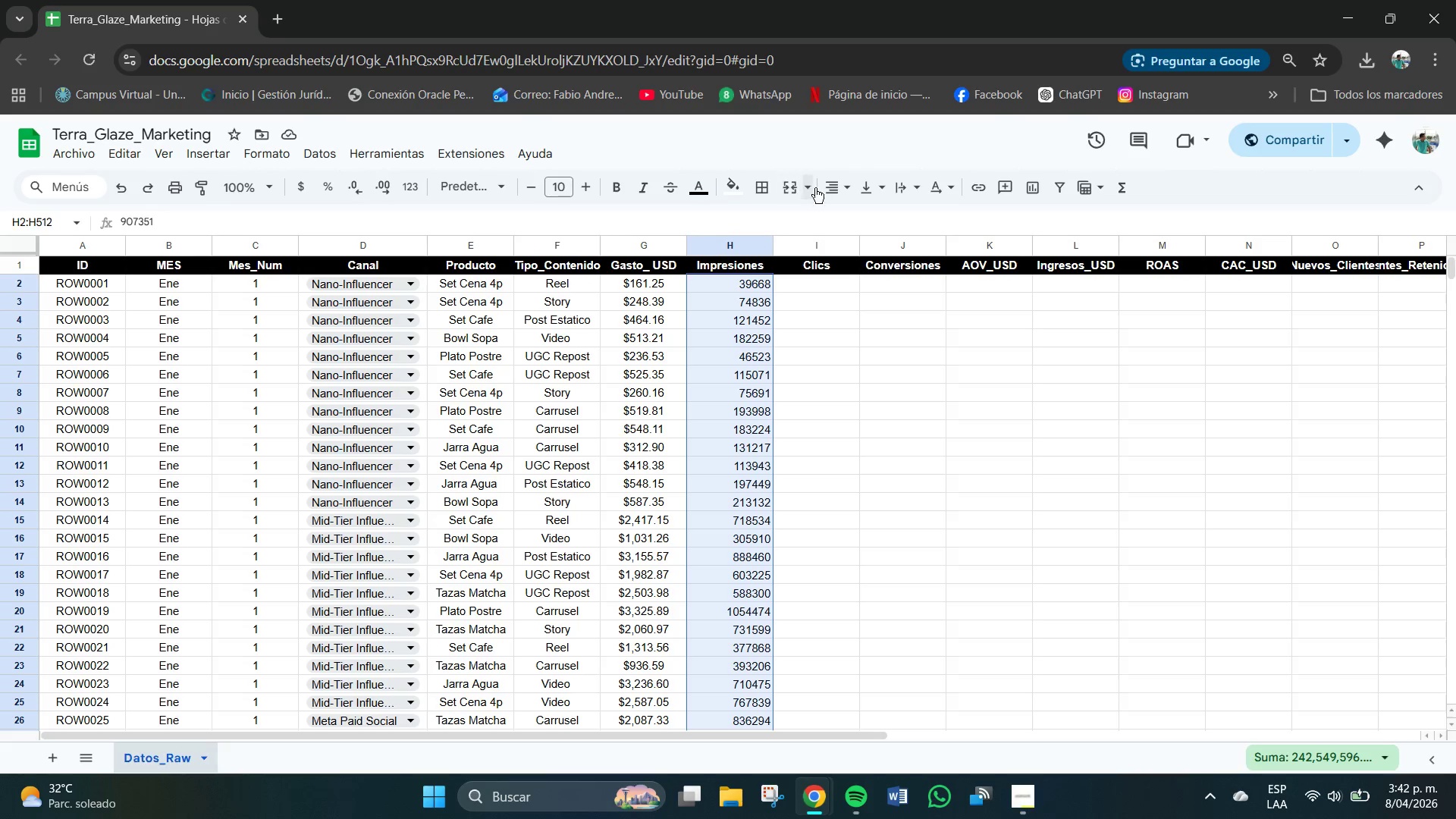 
left_click([834, 191])
 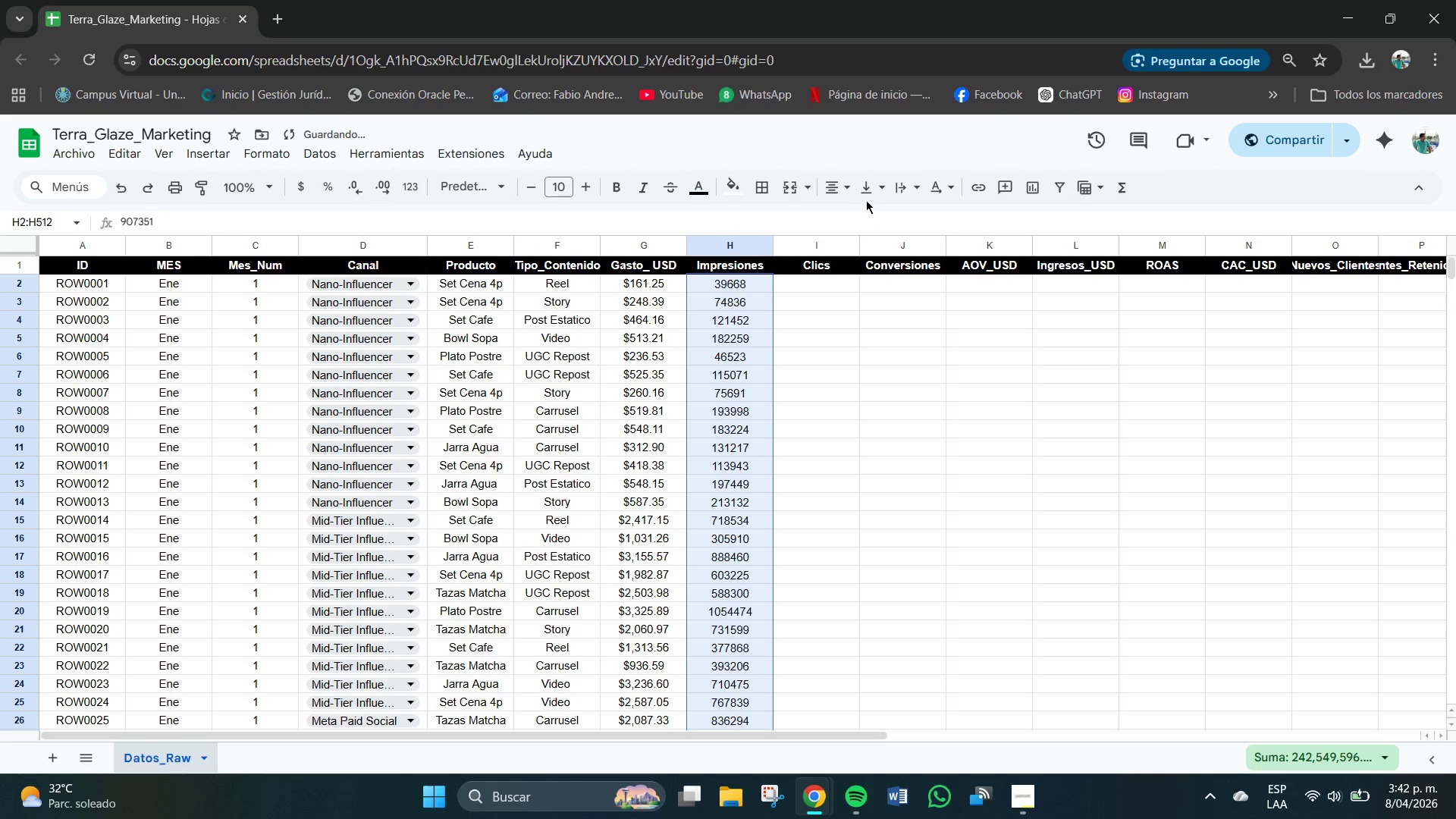 
double_click([864, 183])
 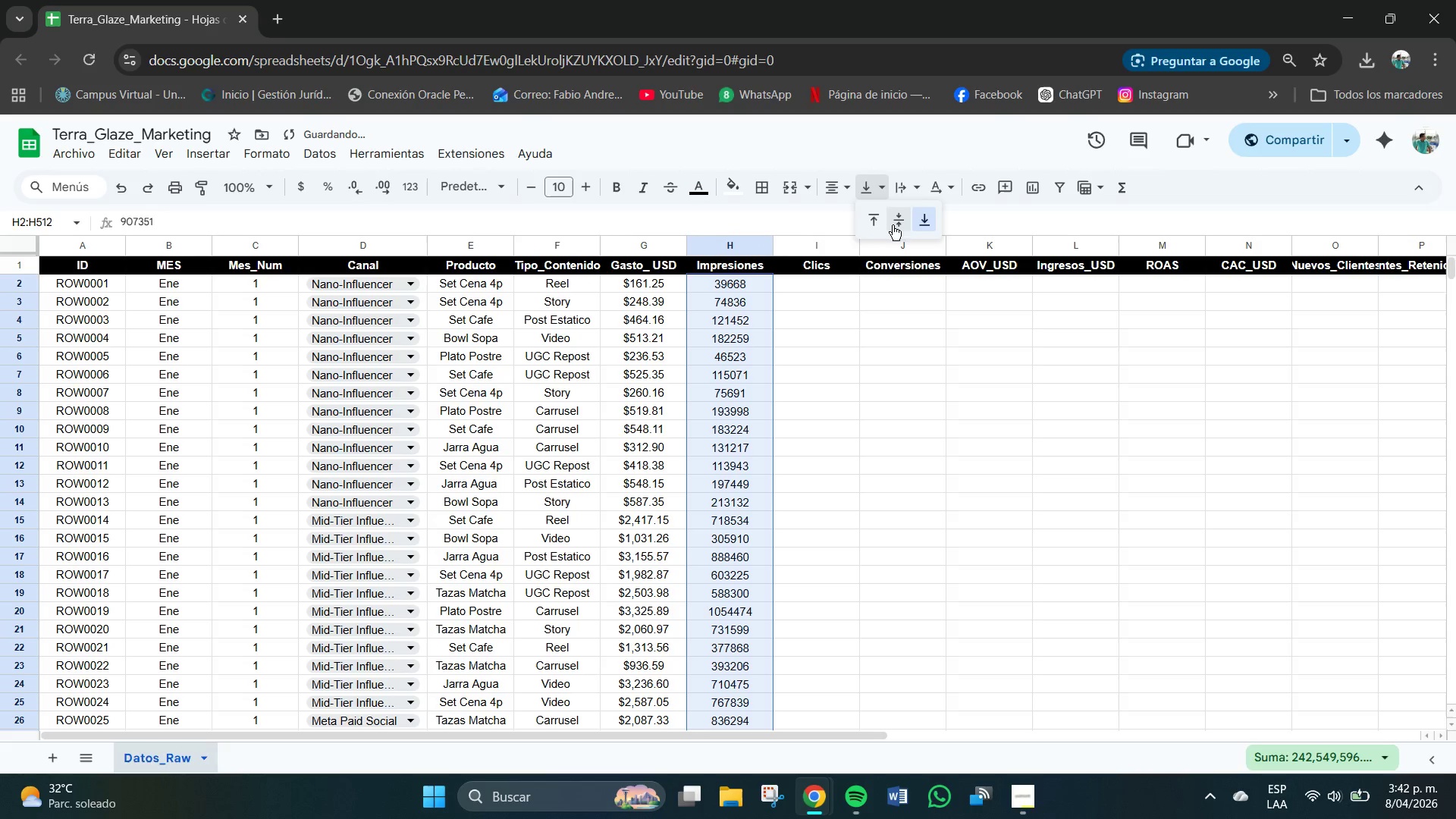 
left_click([898, 222])
 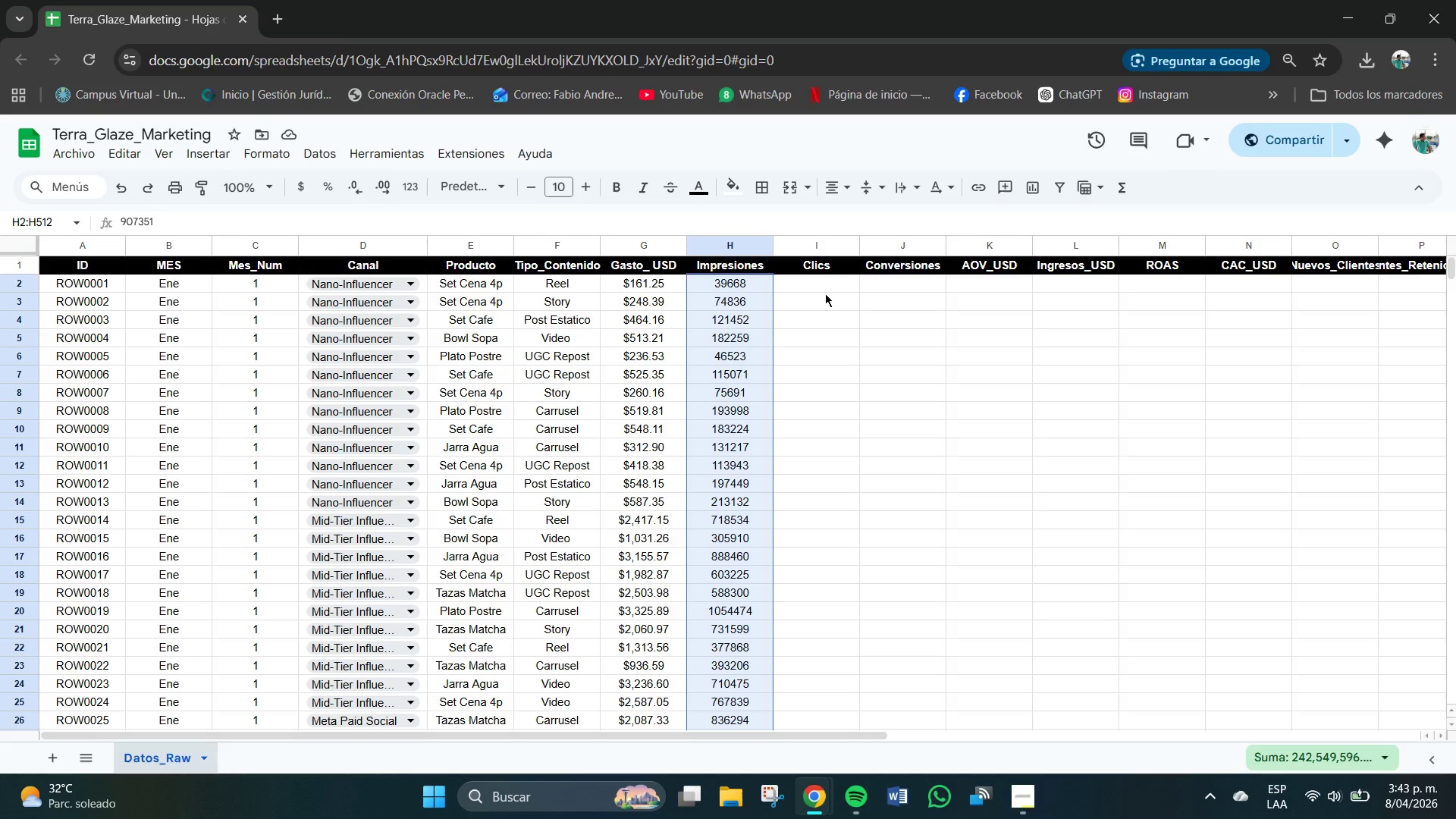 
wait(17.62)
 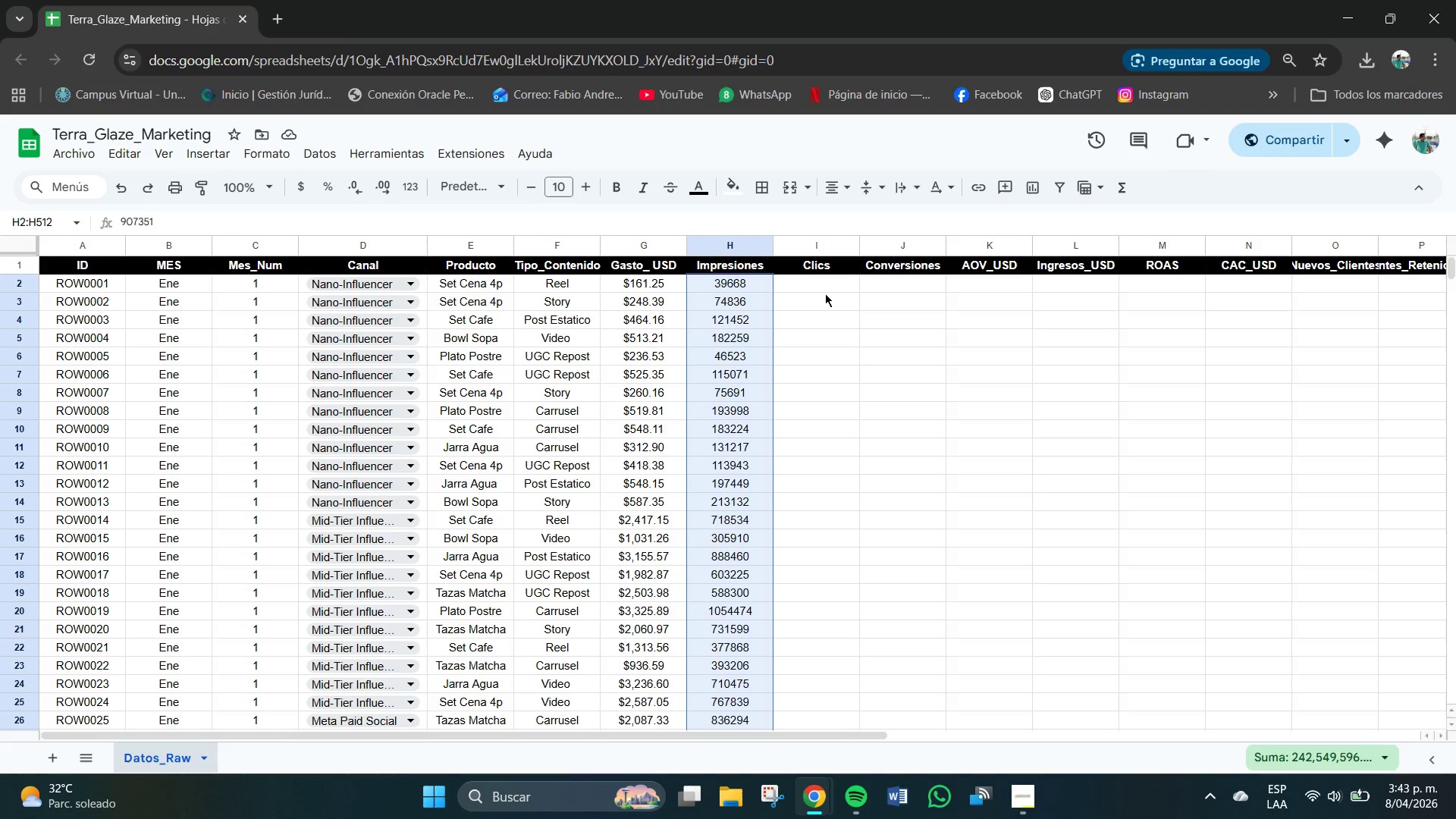 
left_click_drag(start_coordinate=[805, 285], to_coordinate=[797, 595])
 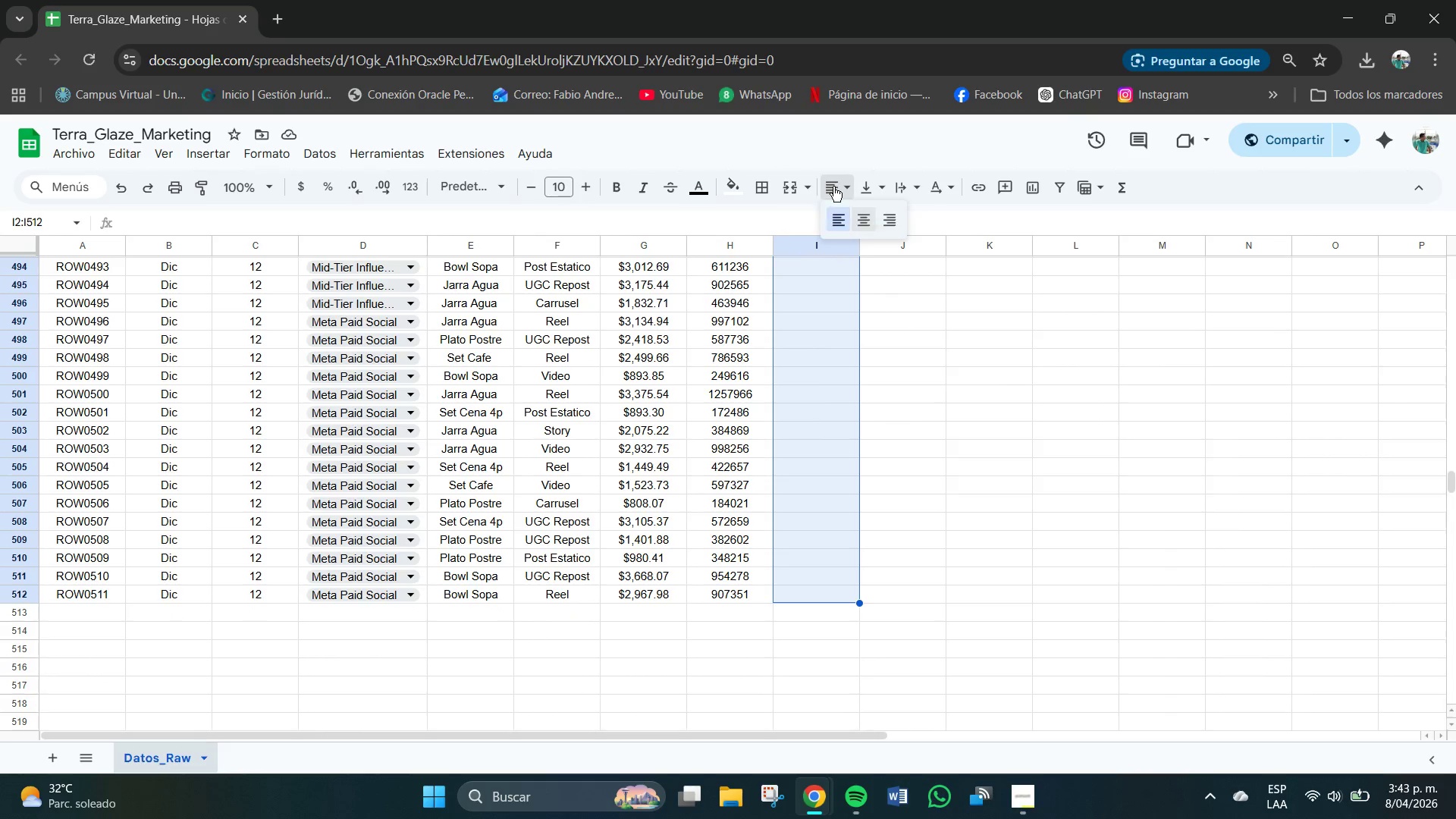 
left_click([862, 224])
 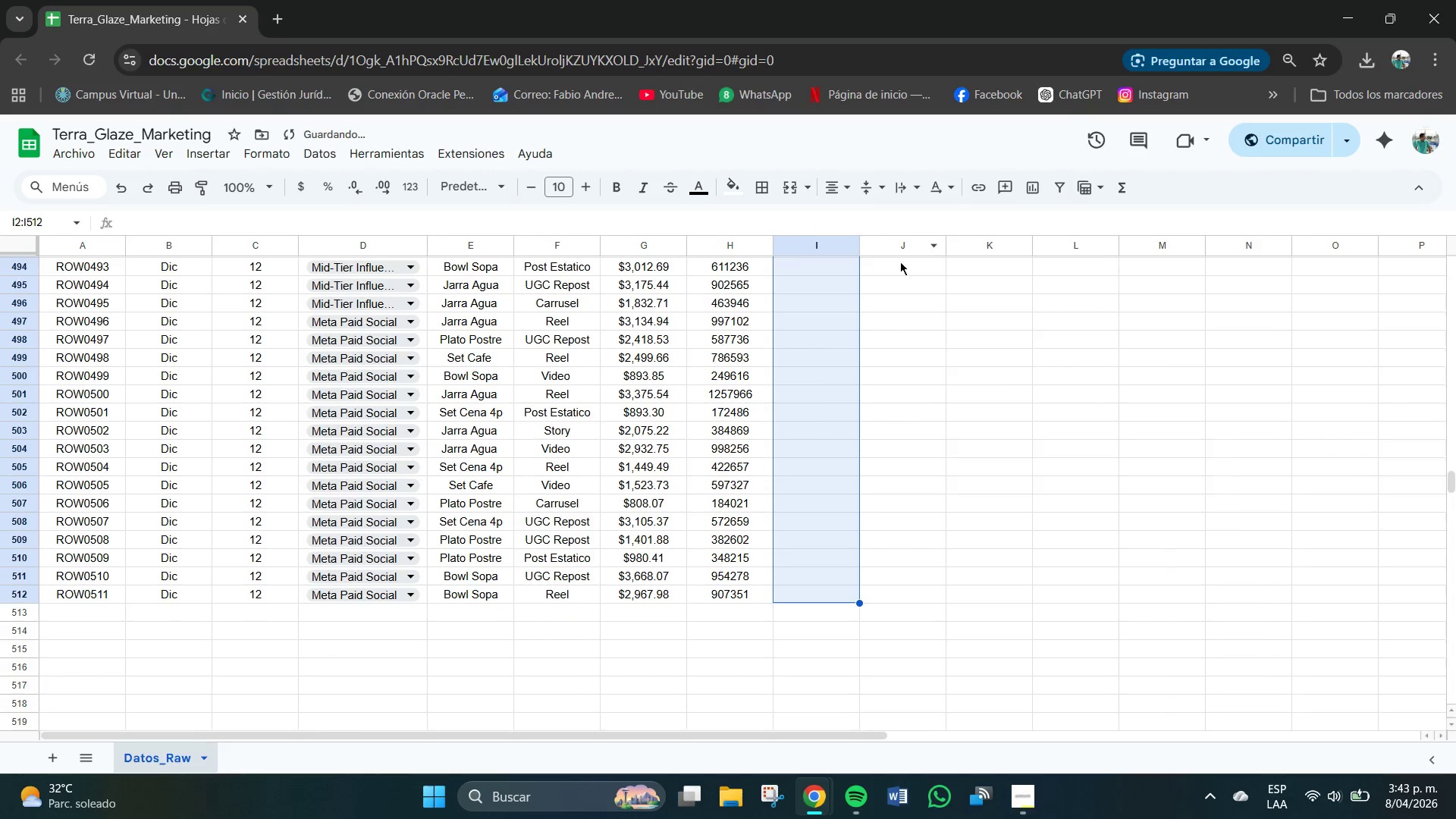 
scroll: coordinate [896, 350], scroll_direction: up, amount: 70.0
 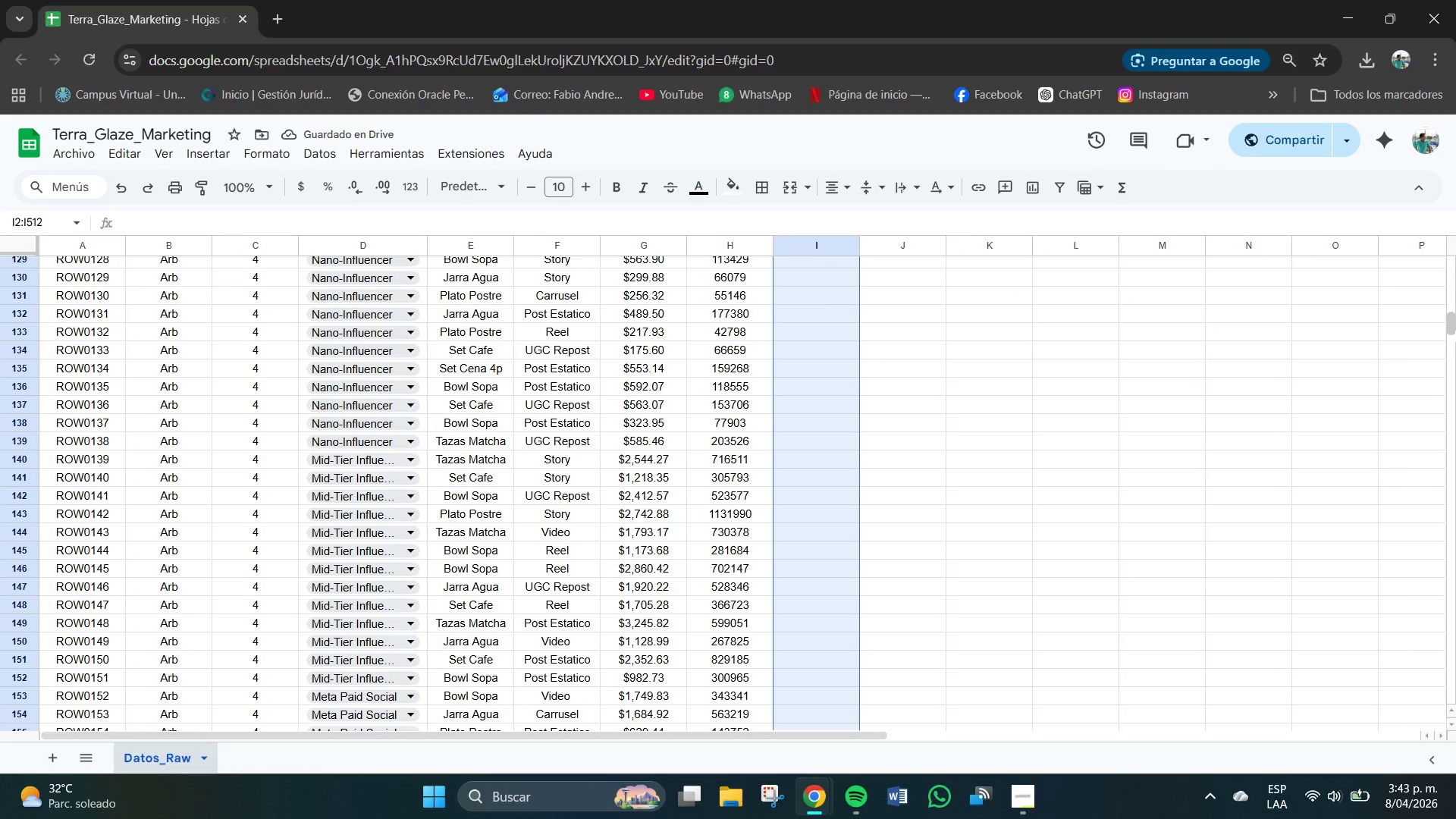 
left_click_drag(start_coordinate=[1451, 322], to_coordinate=[1455, 237])
 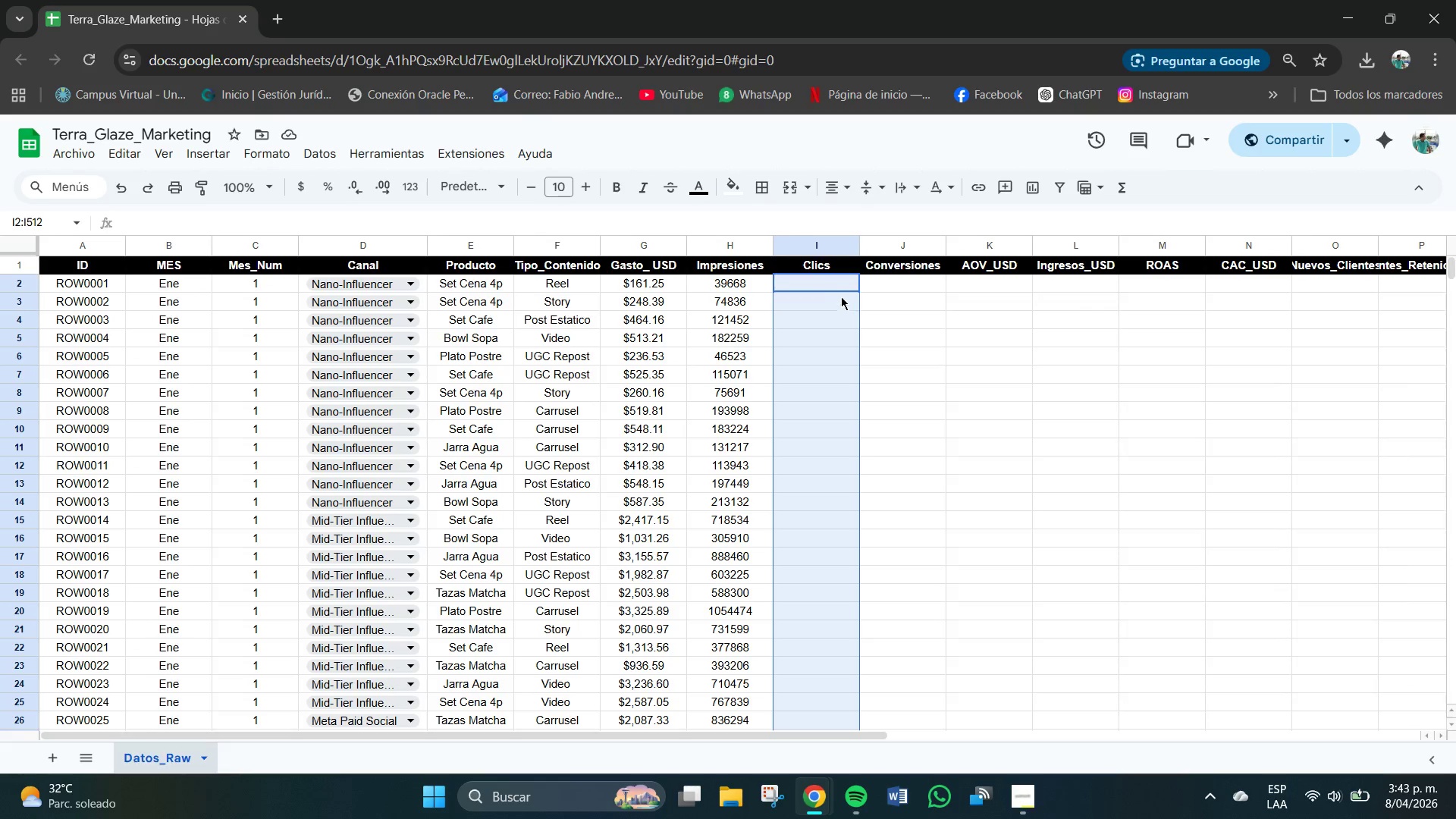 
left_click([826, 285])
 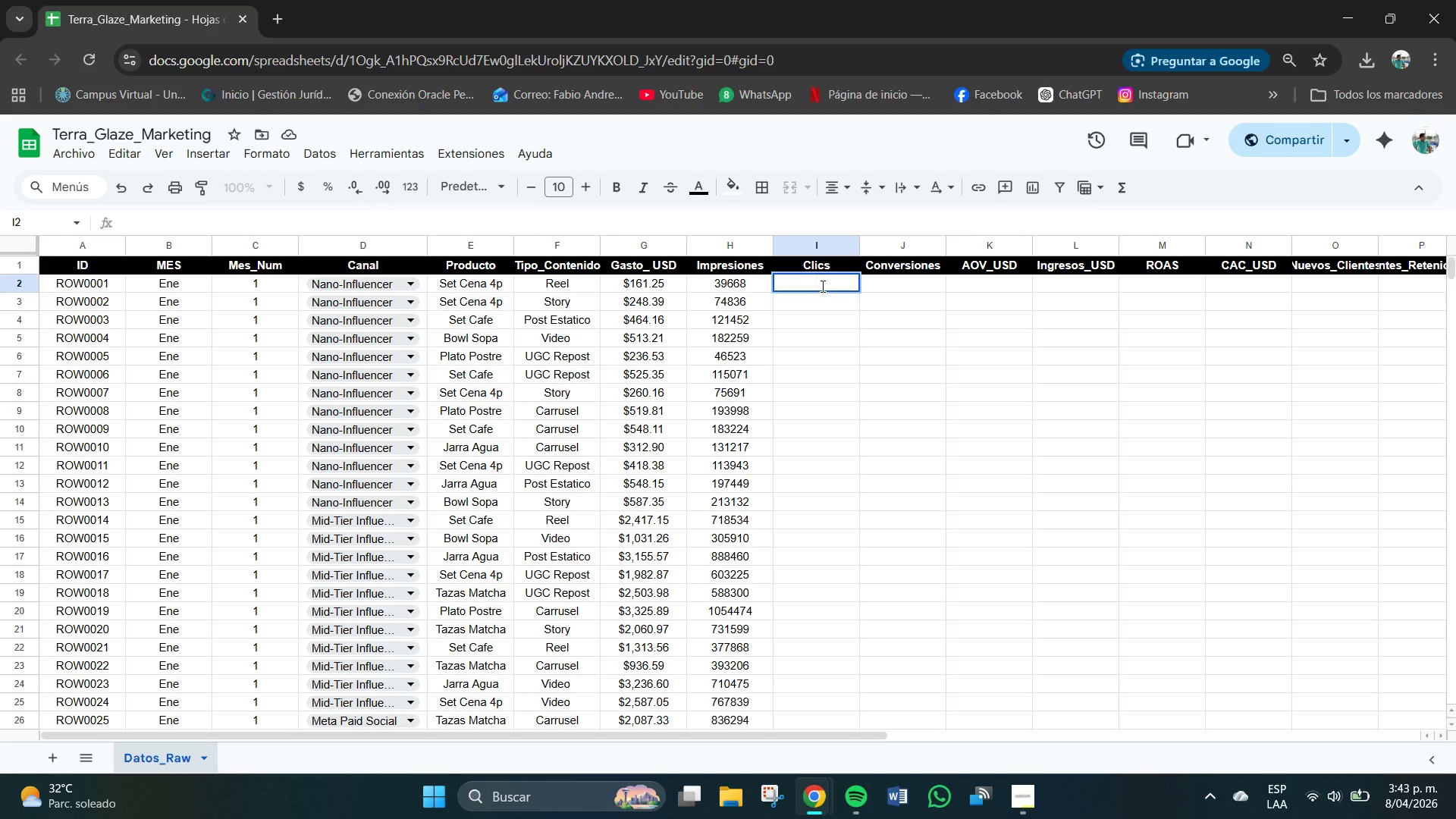 
wait(24.05)
 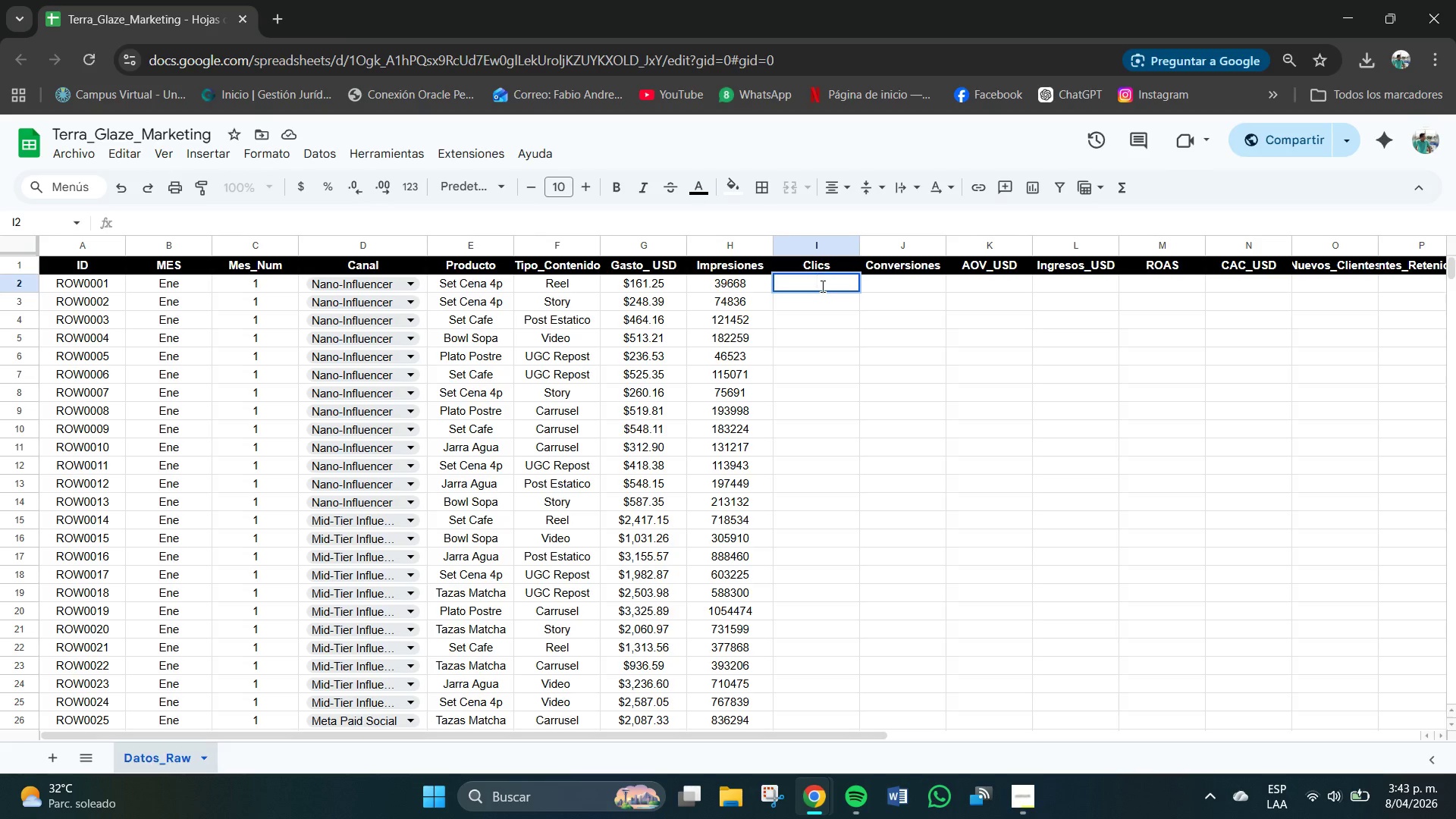 
key(Numpad1)
 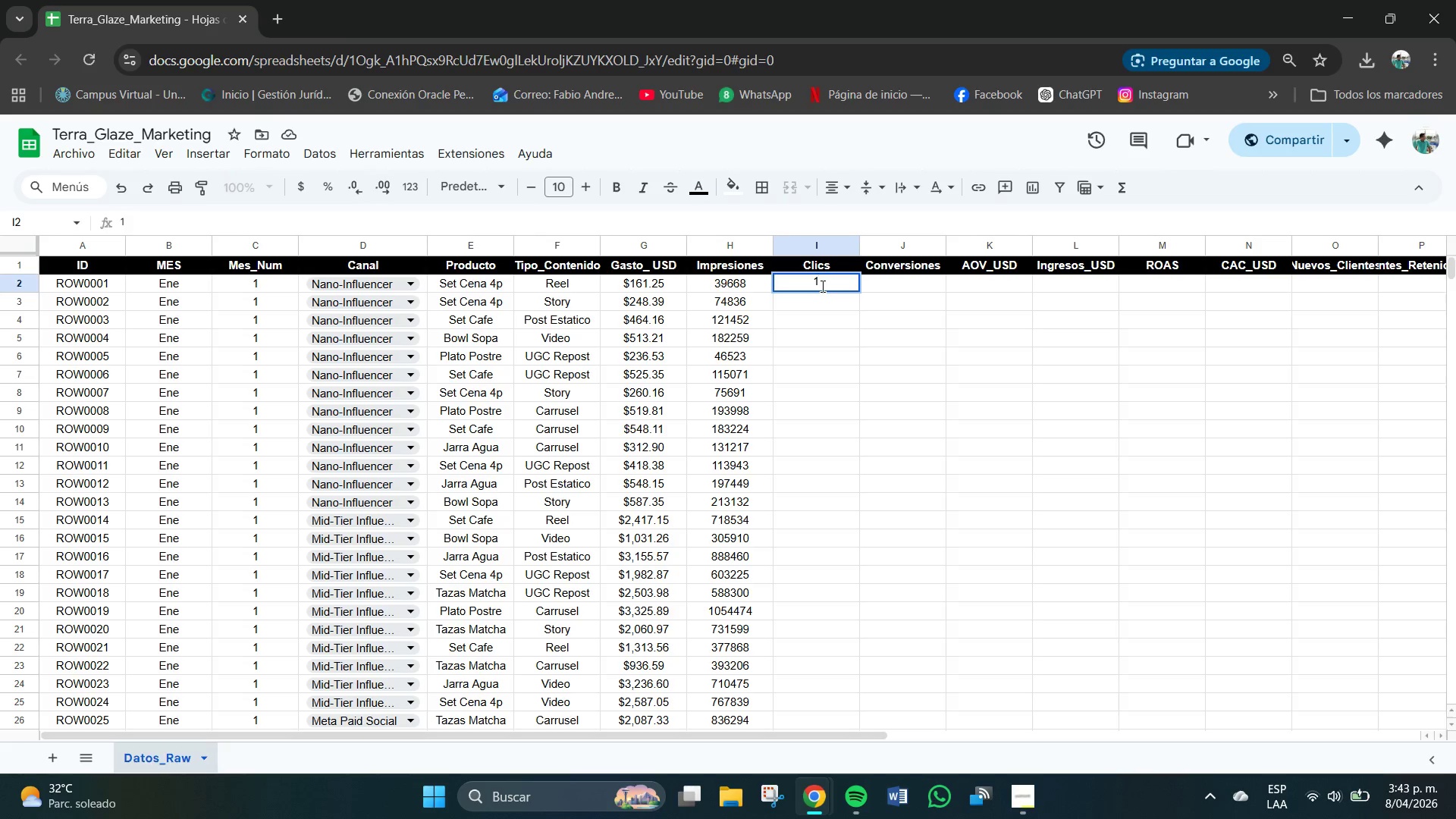 
key(Numpad1)
 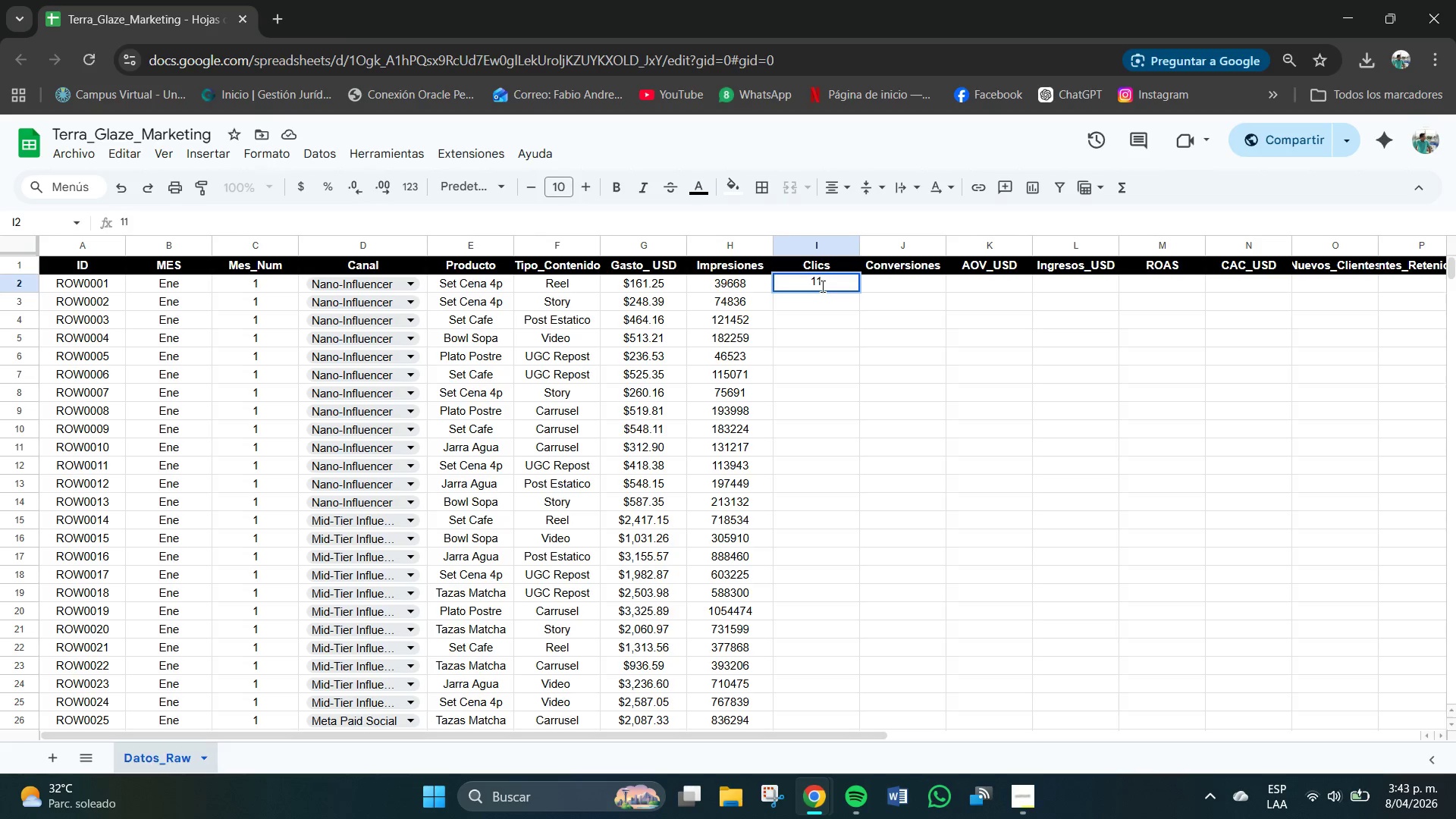 
key(Numpad3)
 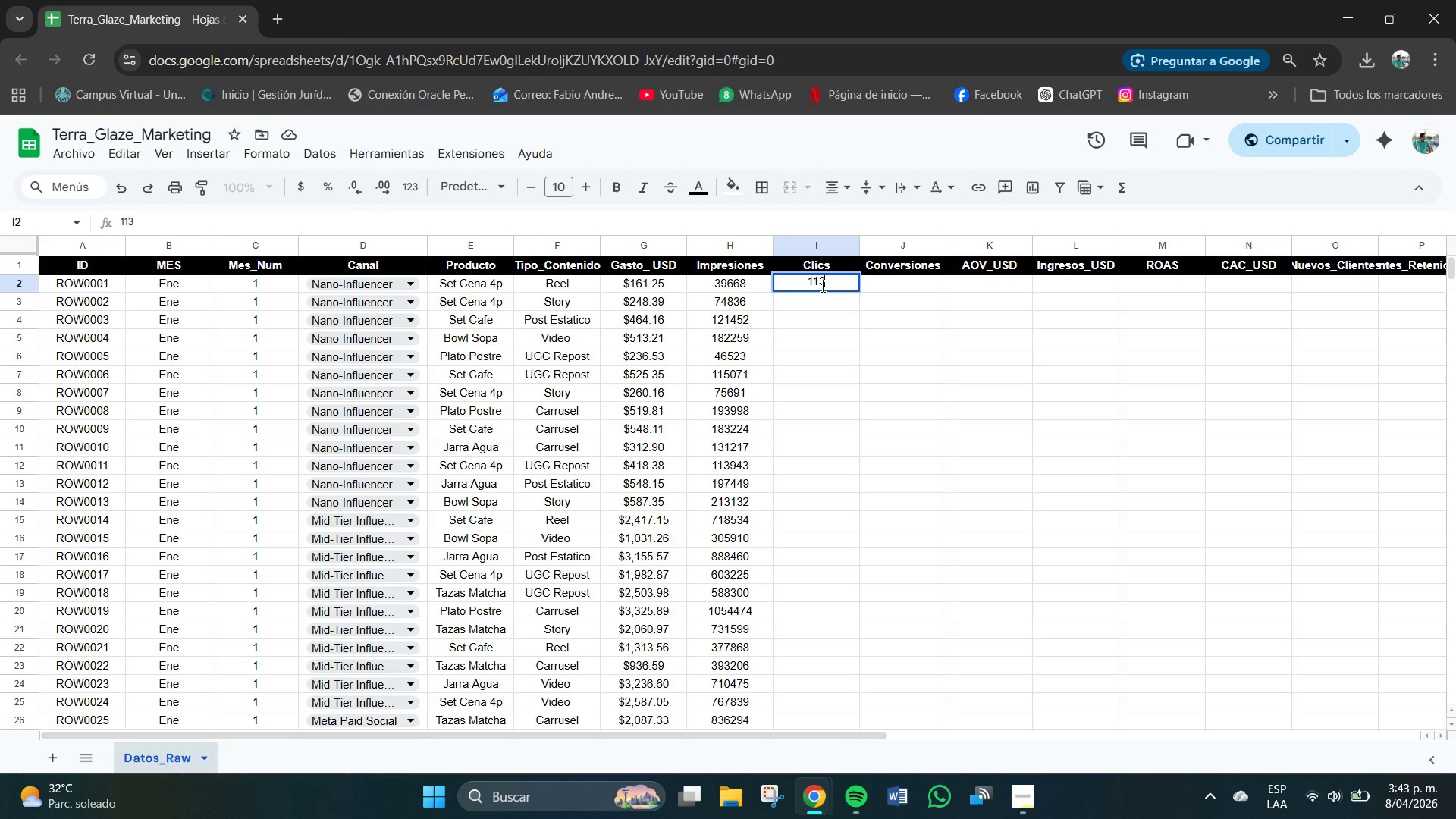 
key(Numpad0)
 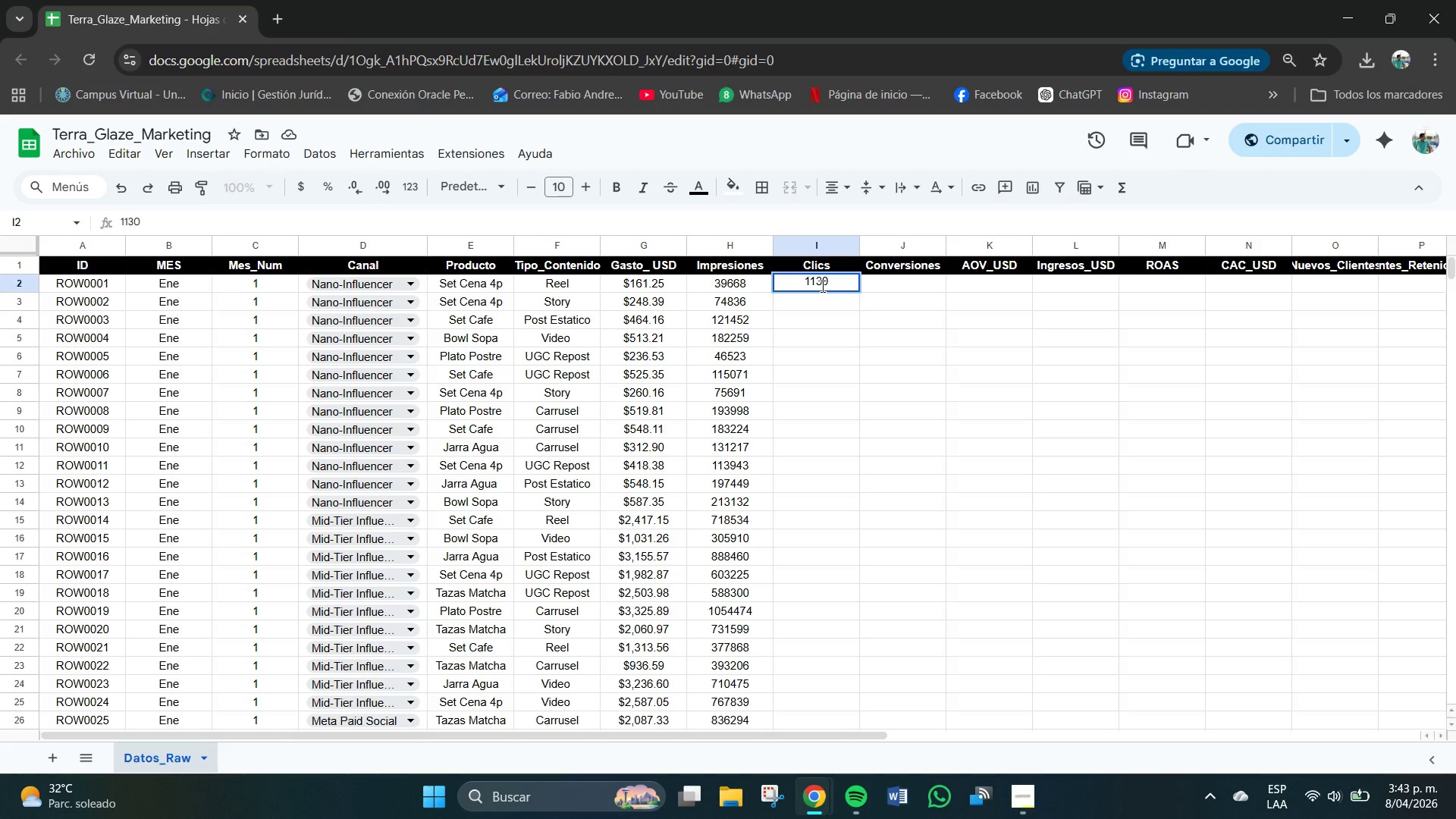 
key(NumpadEnter)
 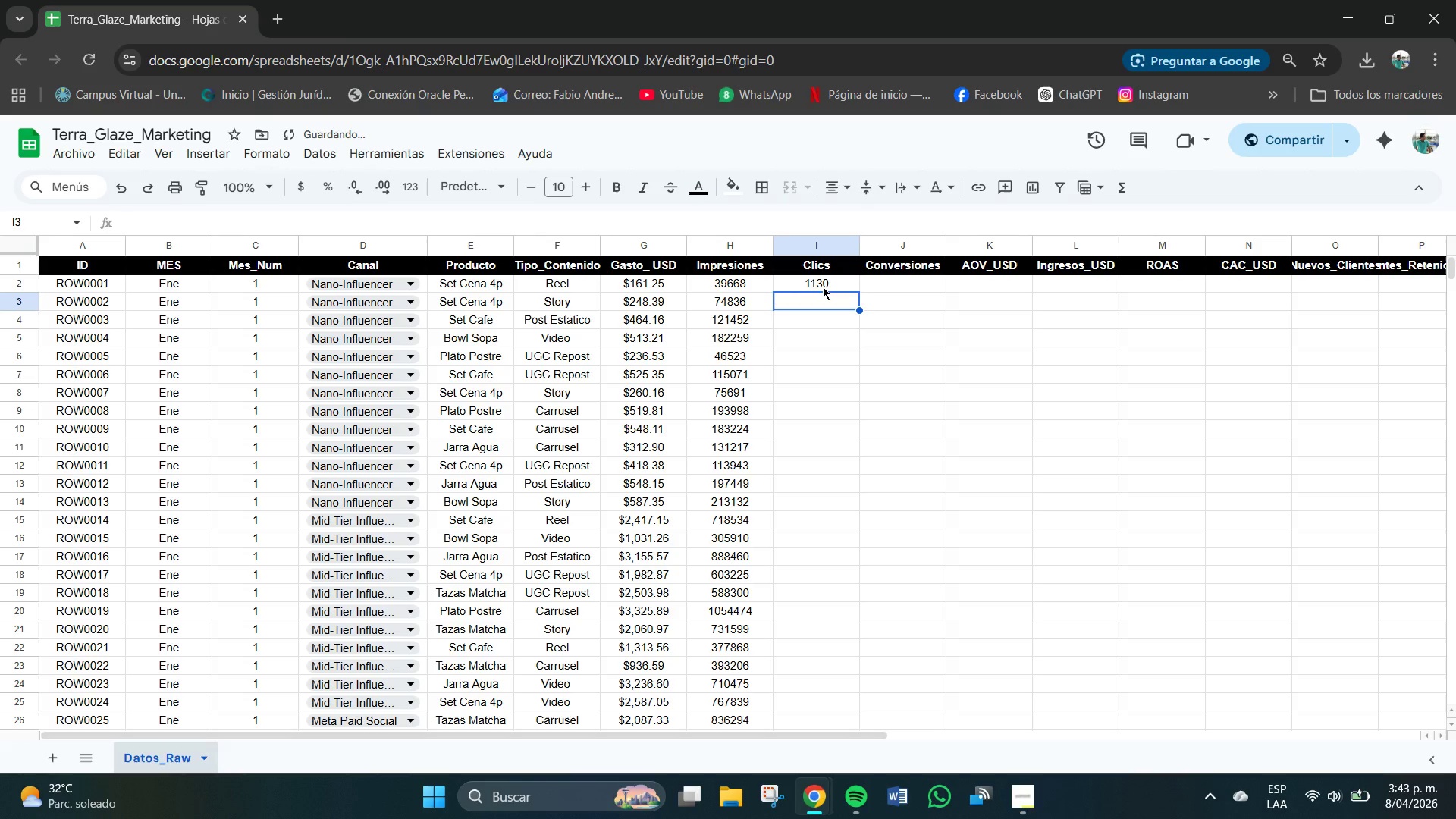 
key(Numpad1)
 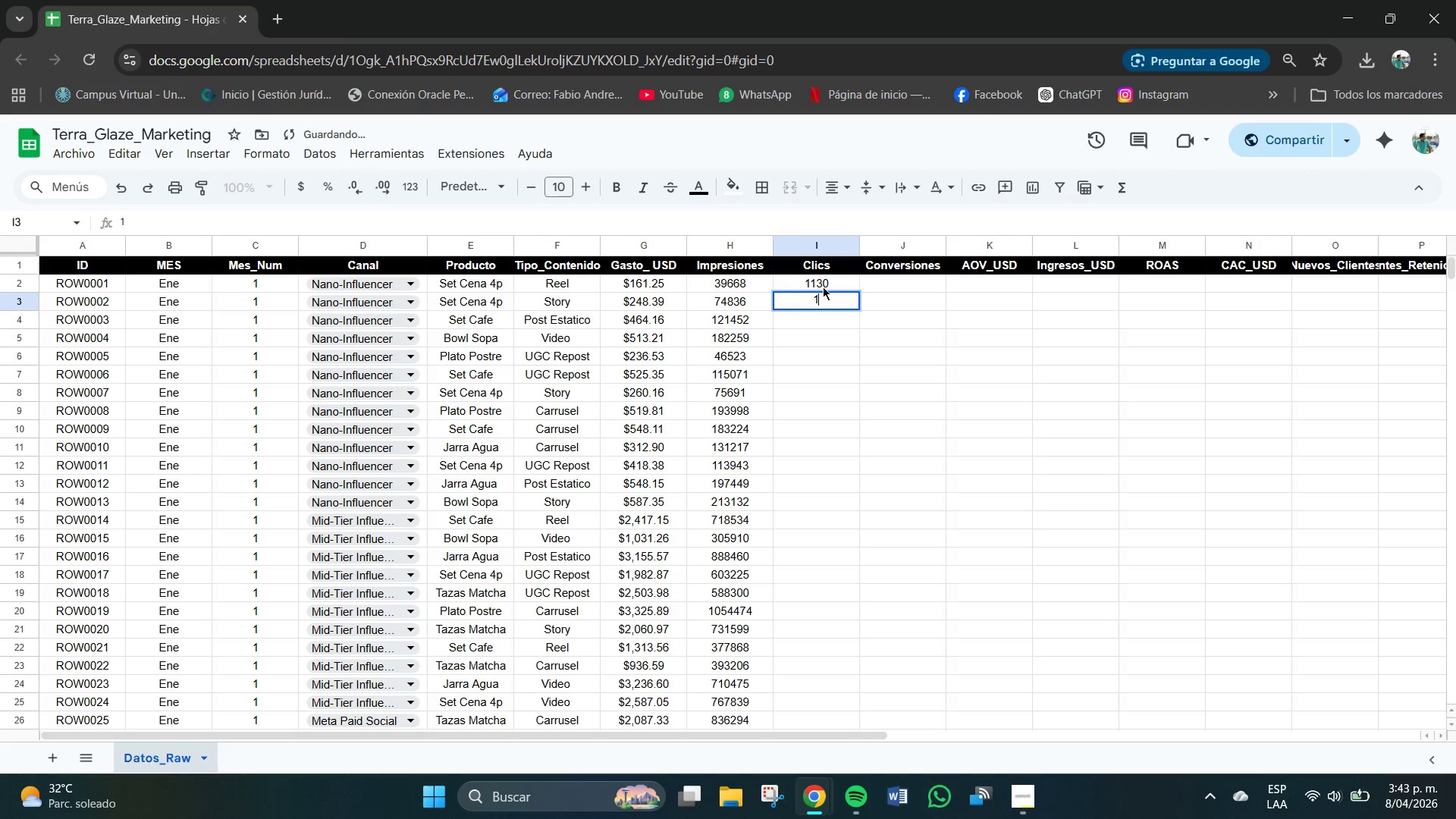 
key(Numpad4)
 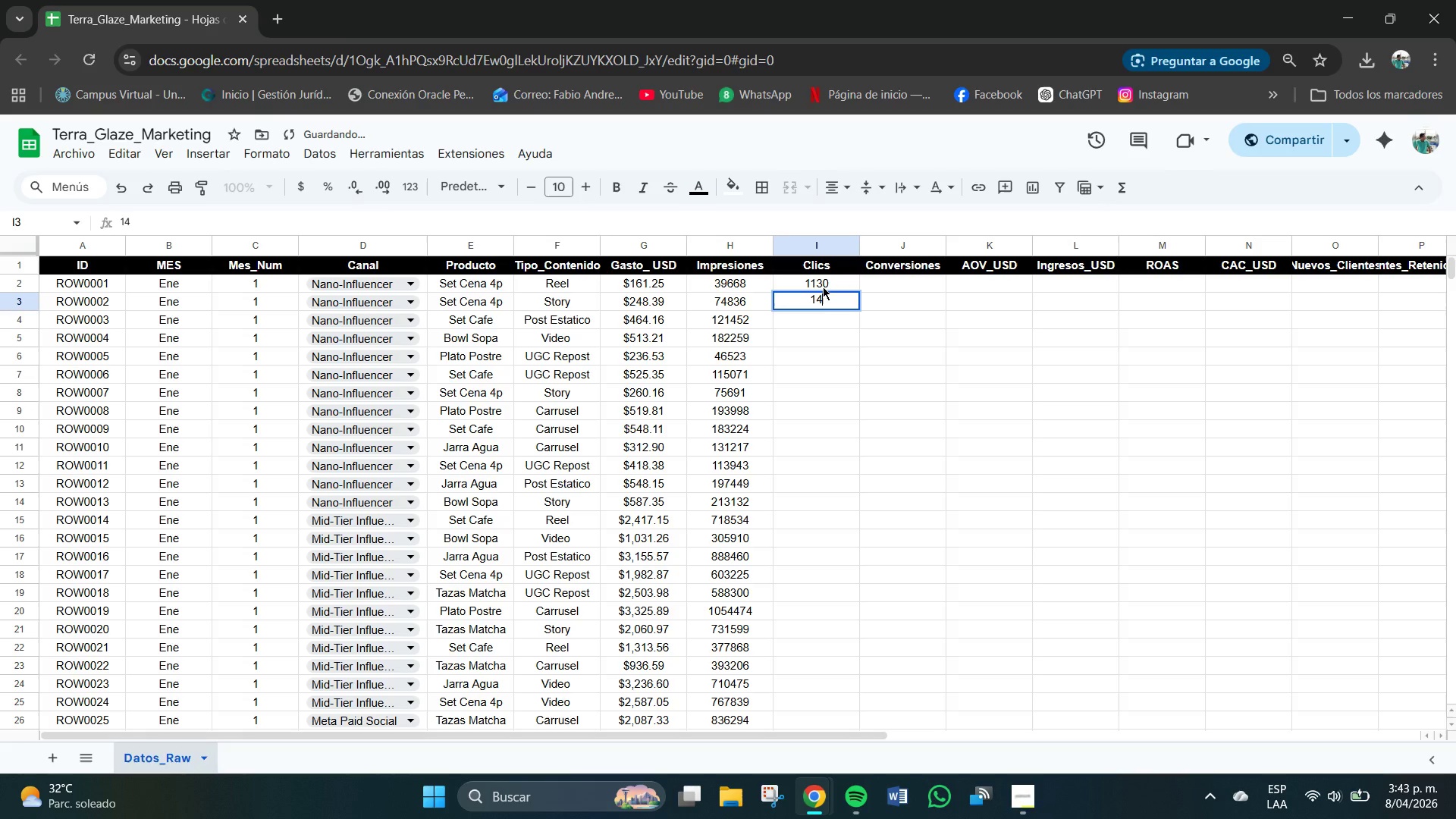 
key(Numpad4)
 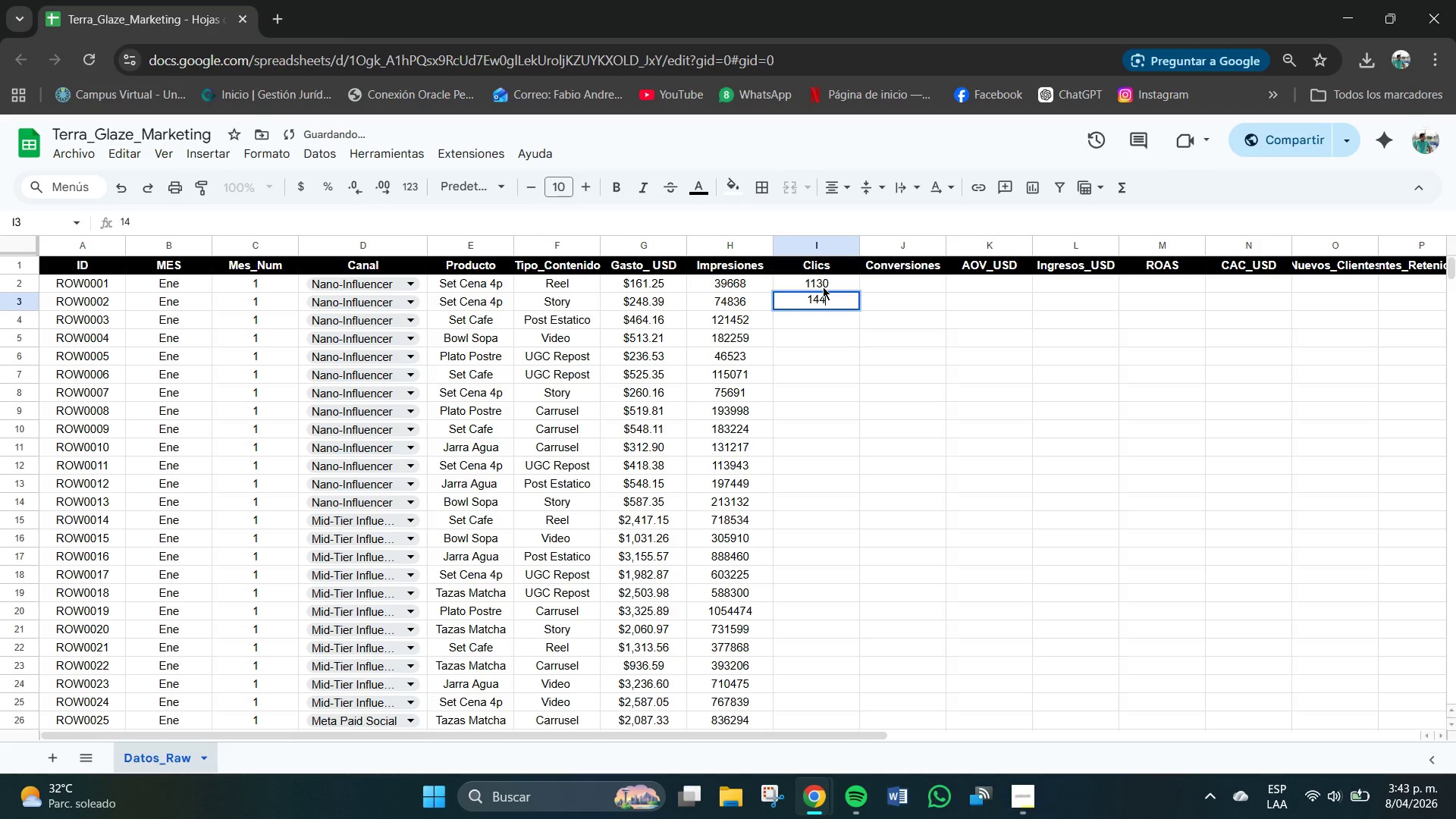 
key(Numpad0)
 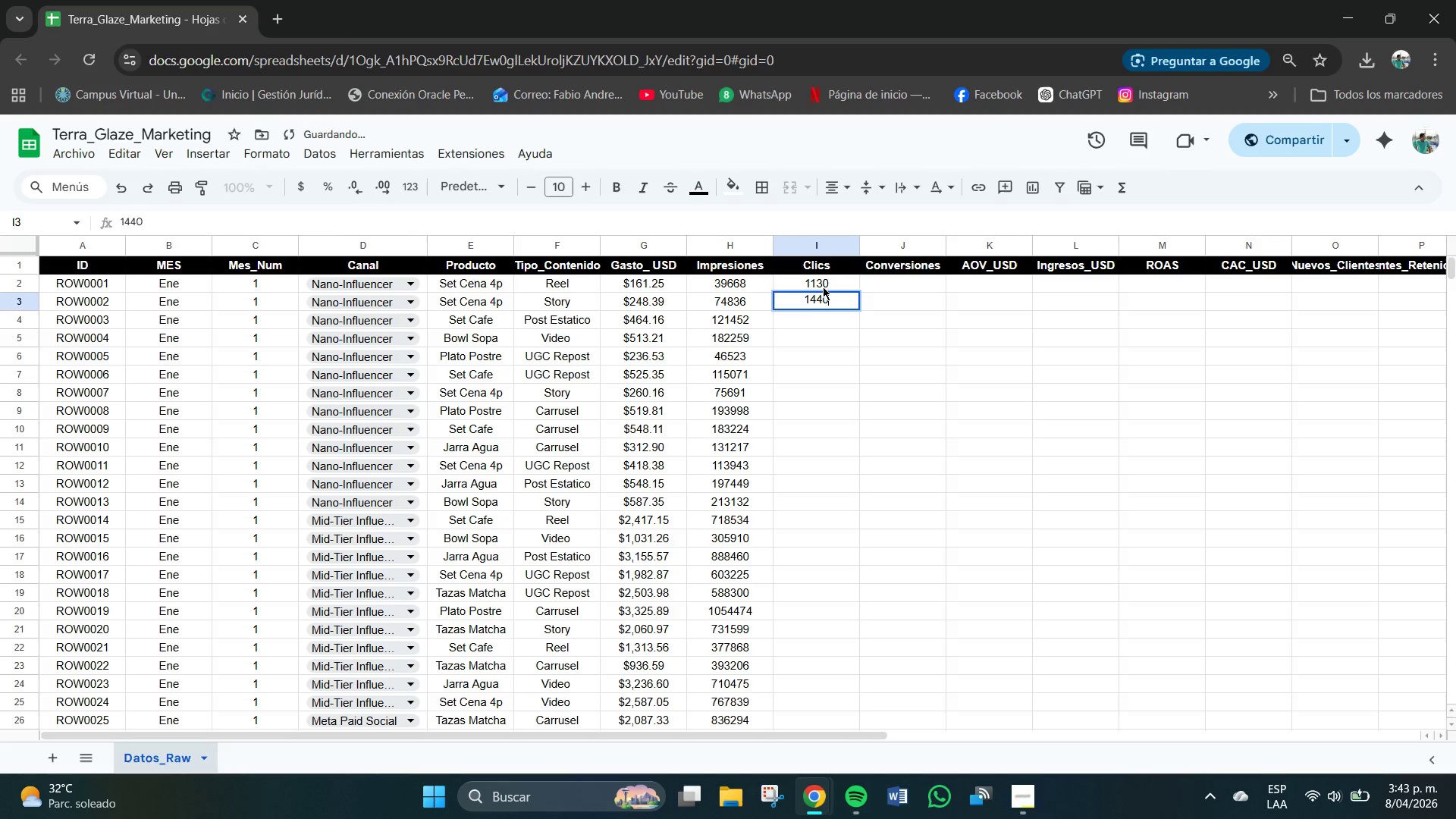 
key(NumpadEnter)
 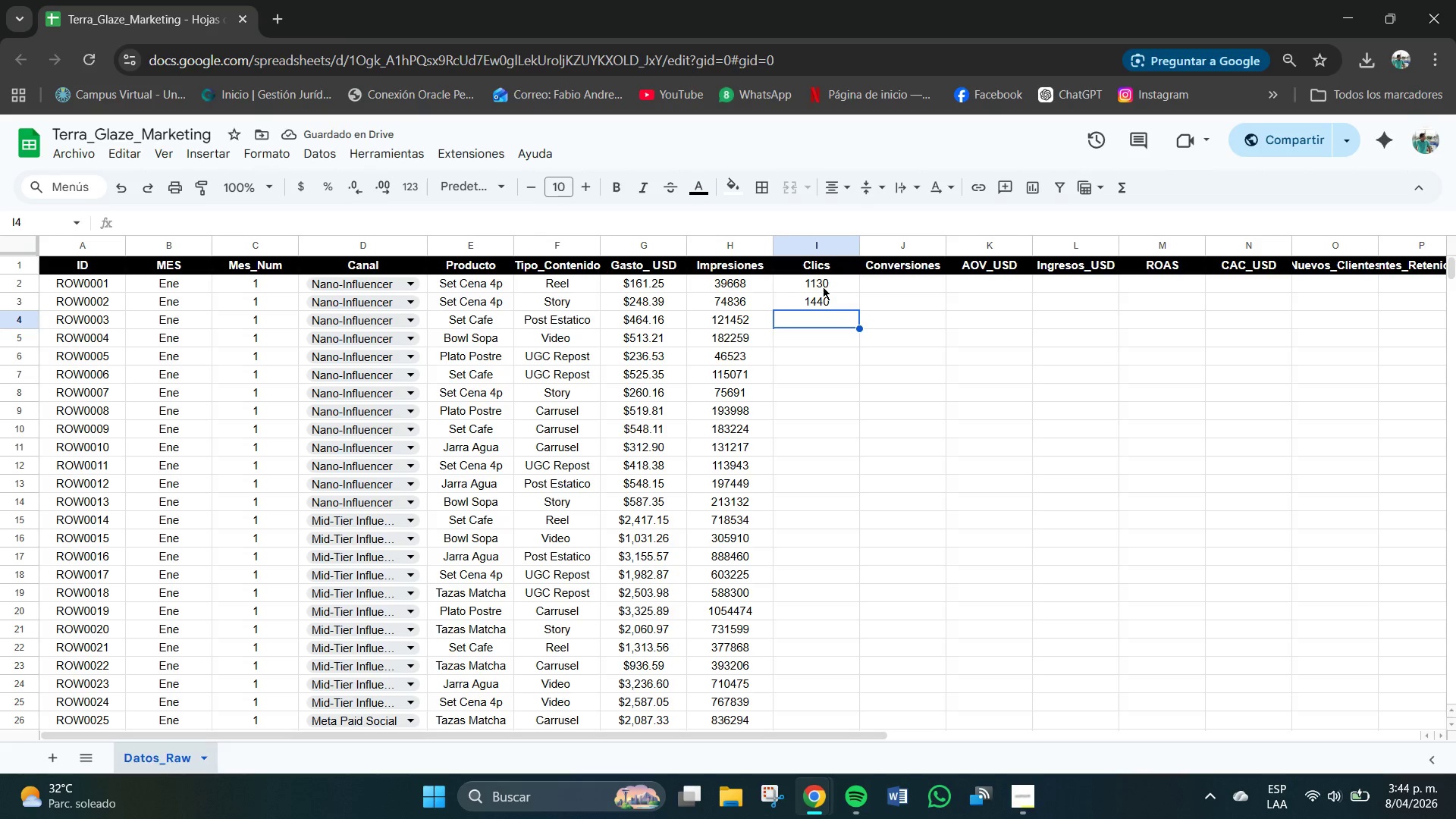 
key(Numpad3)
 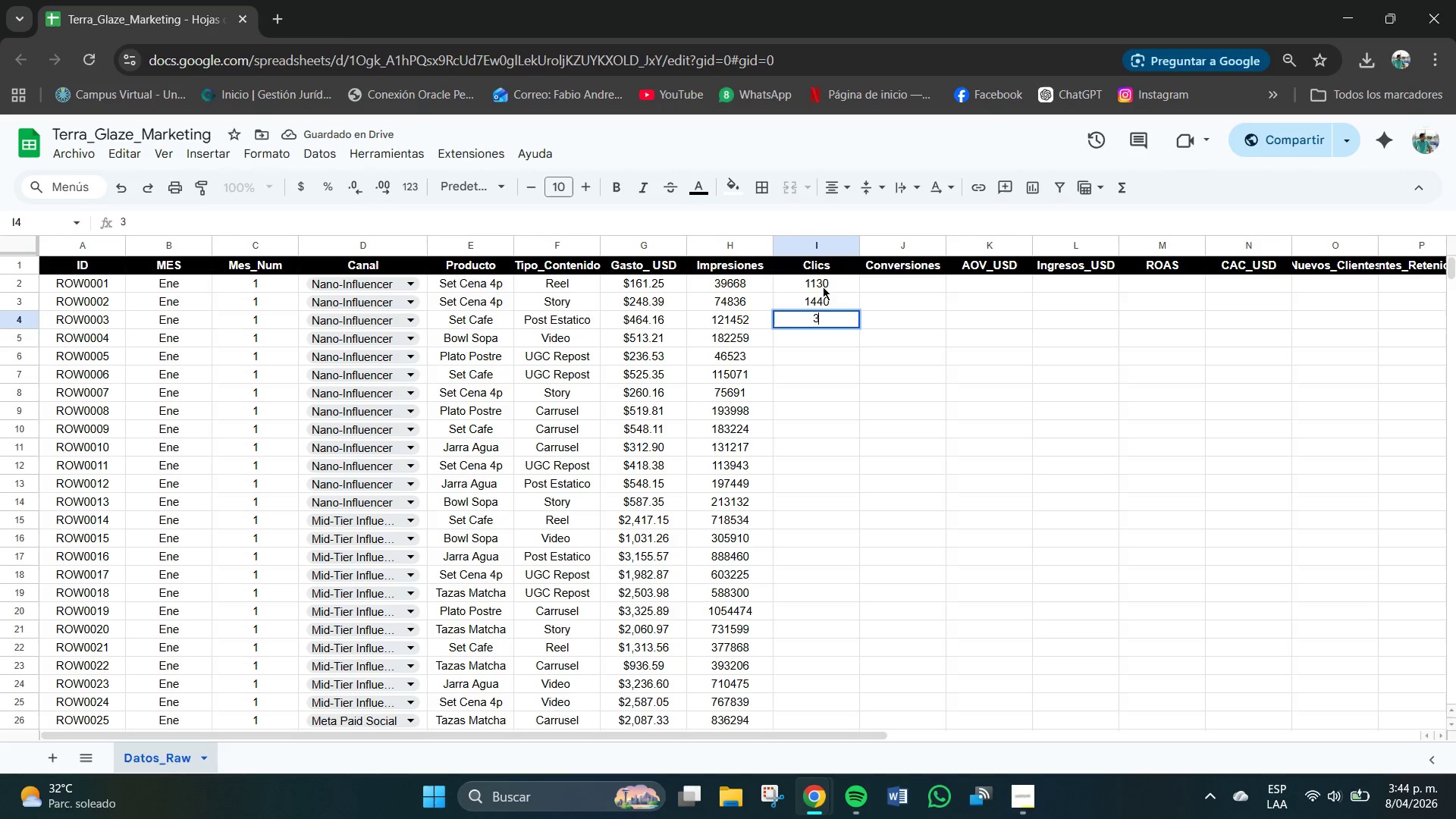 
key(Numpad0)
 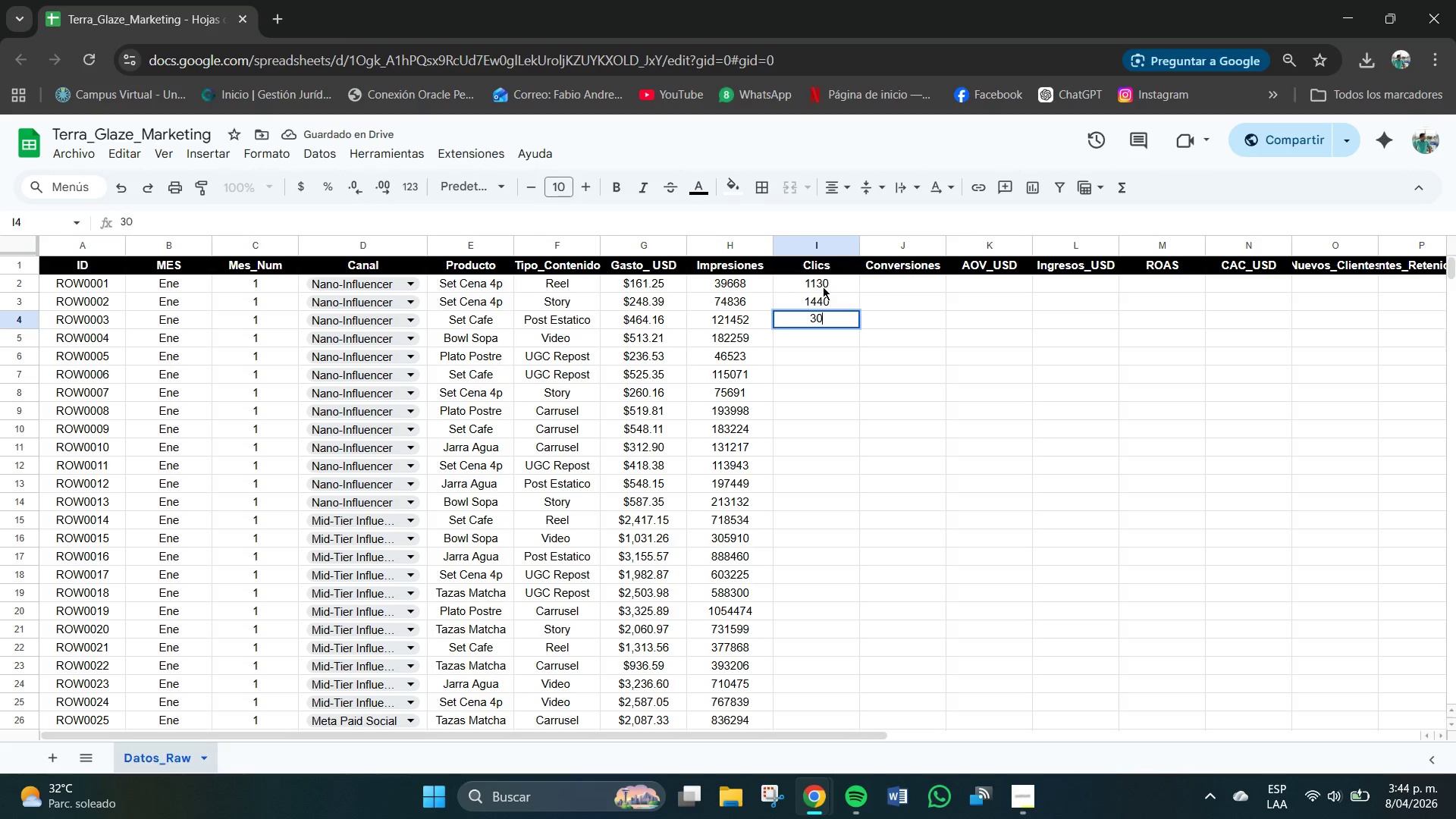 
key(Numpad7)
 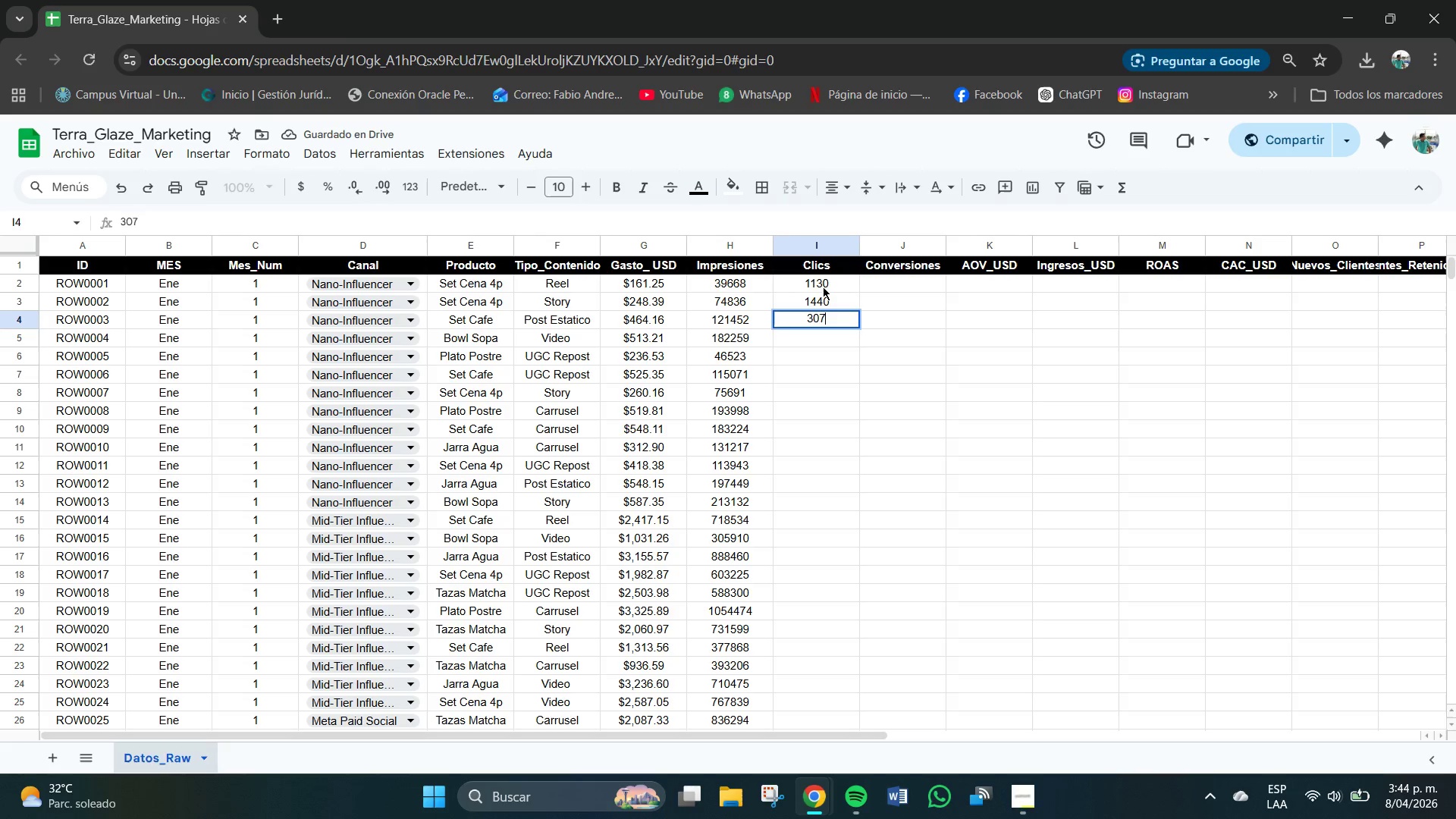 
key(Numpad3)
 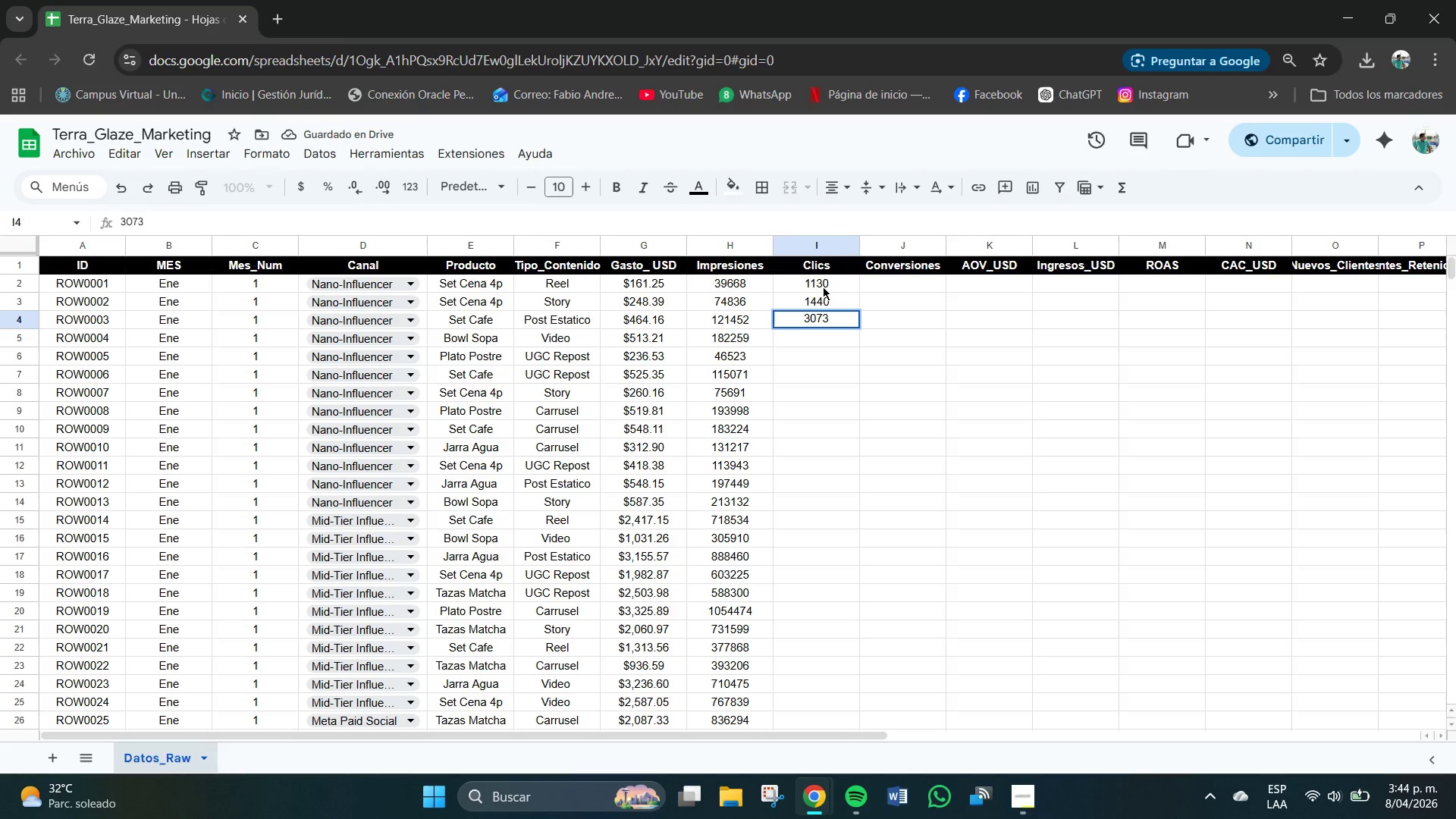 
key(NumpadEnter)
 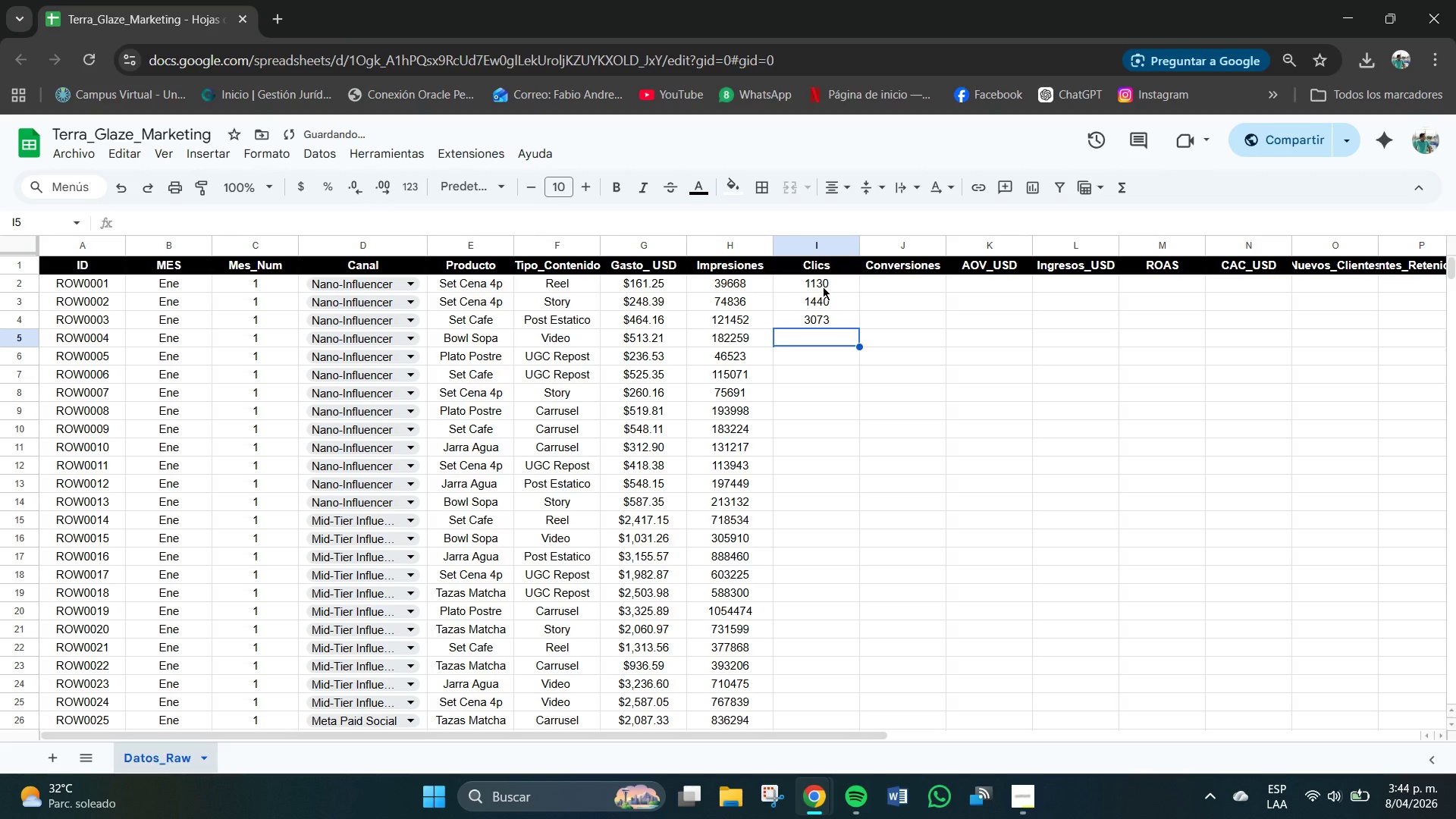 
key(Numpad1)
 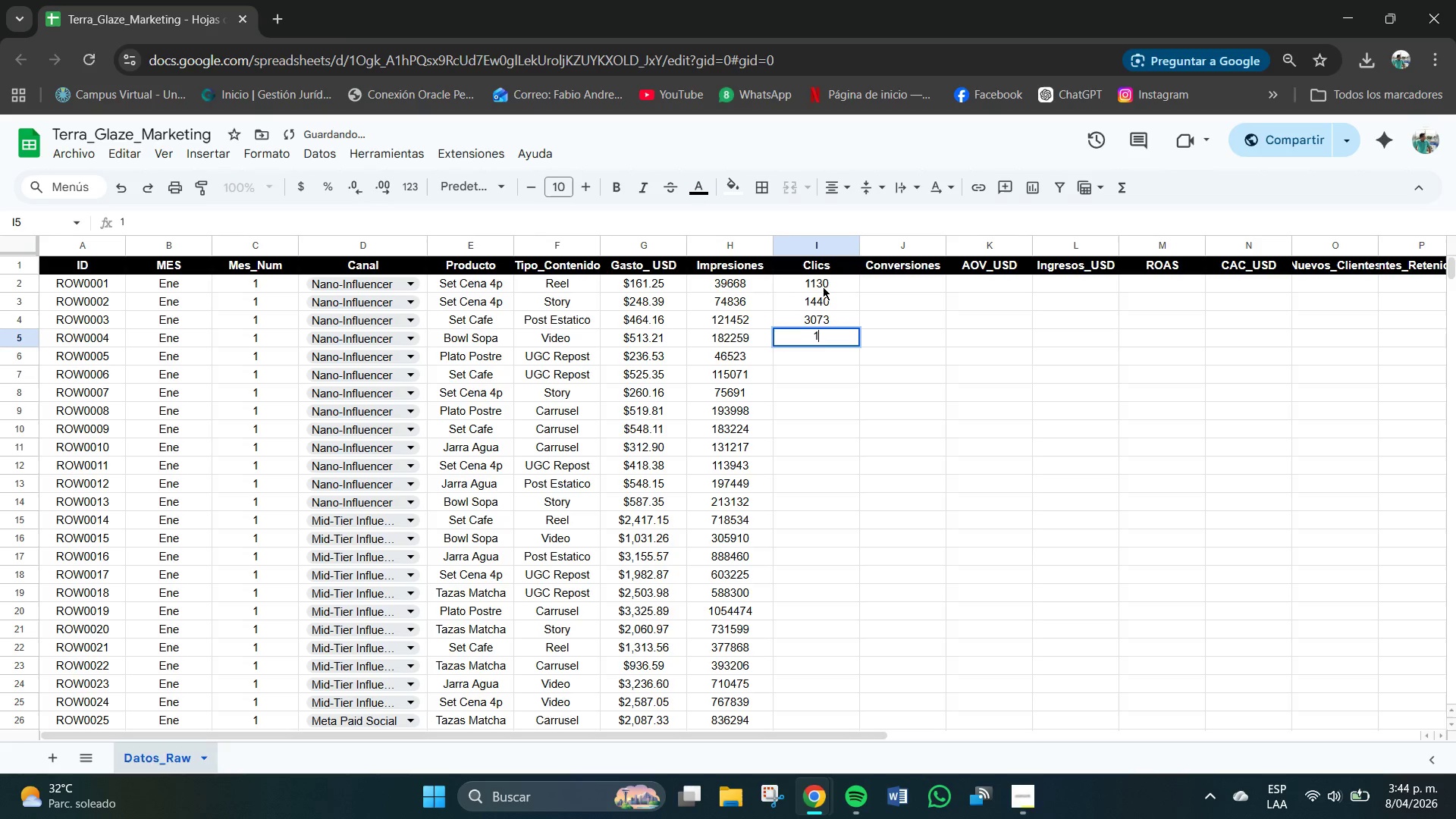 
key(Numpad8)
 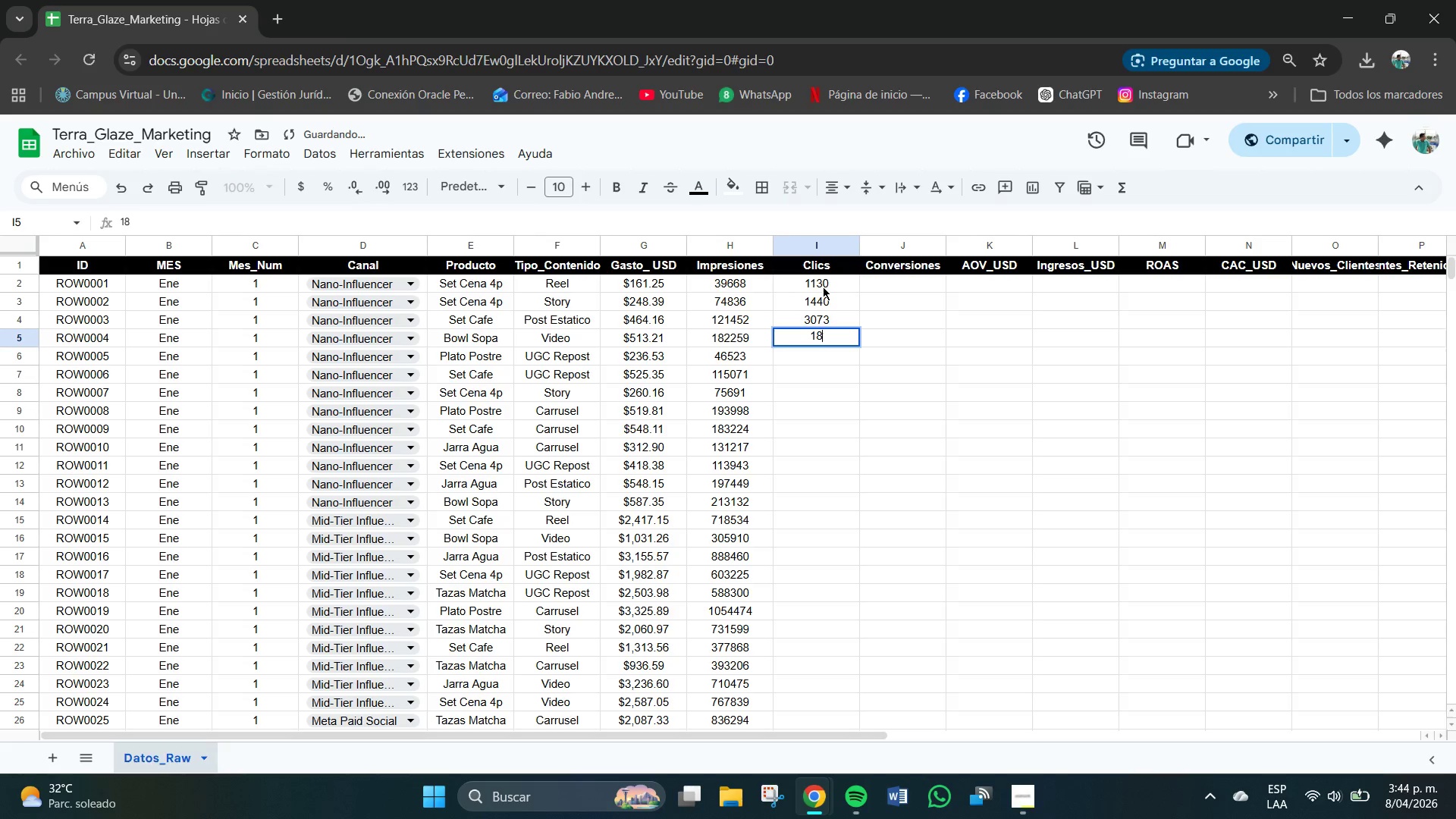 
key(Numpad7)
 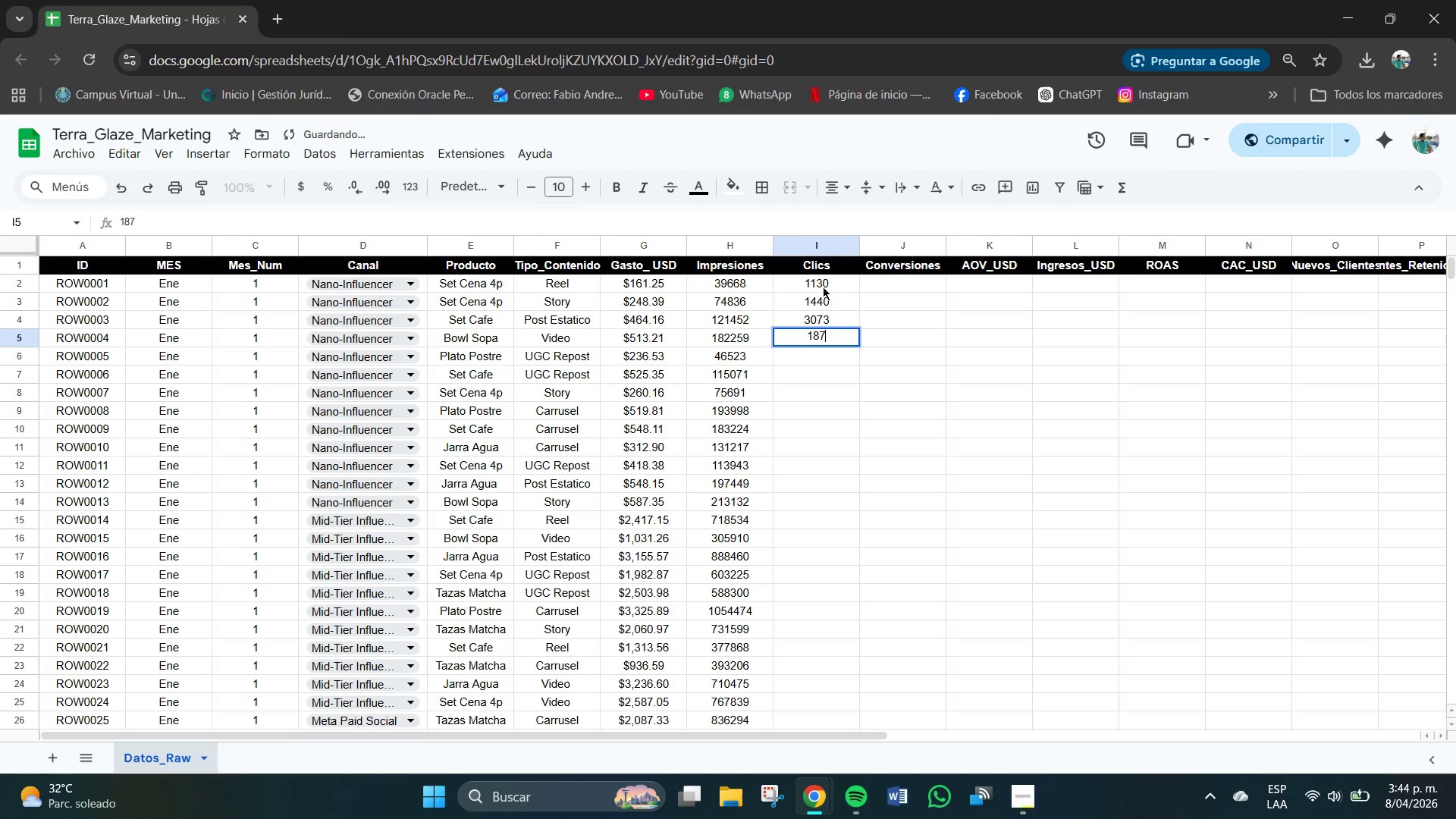 
key(Numpad4)
 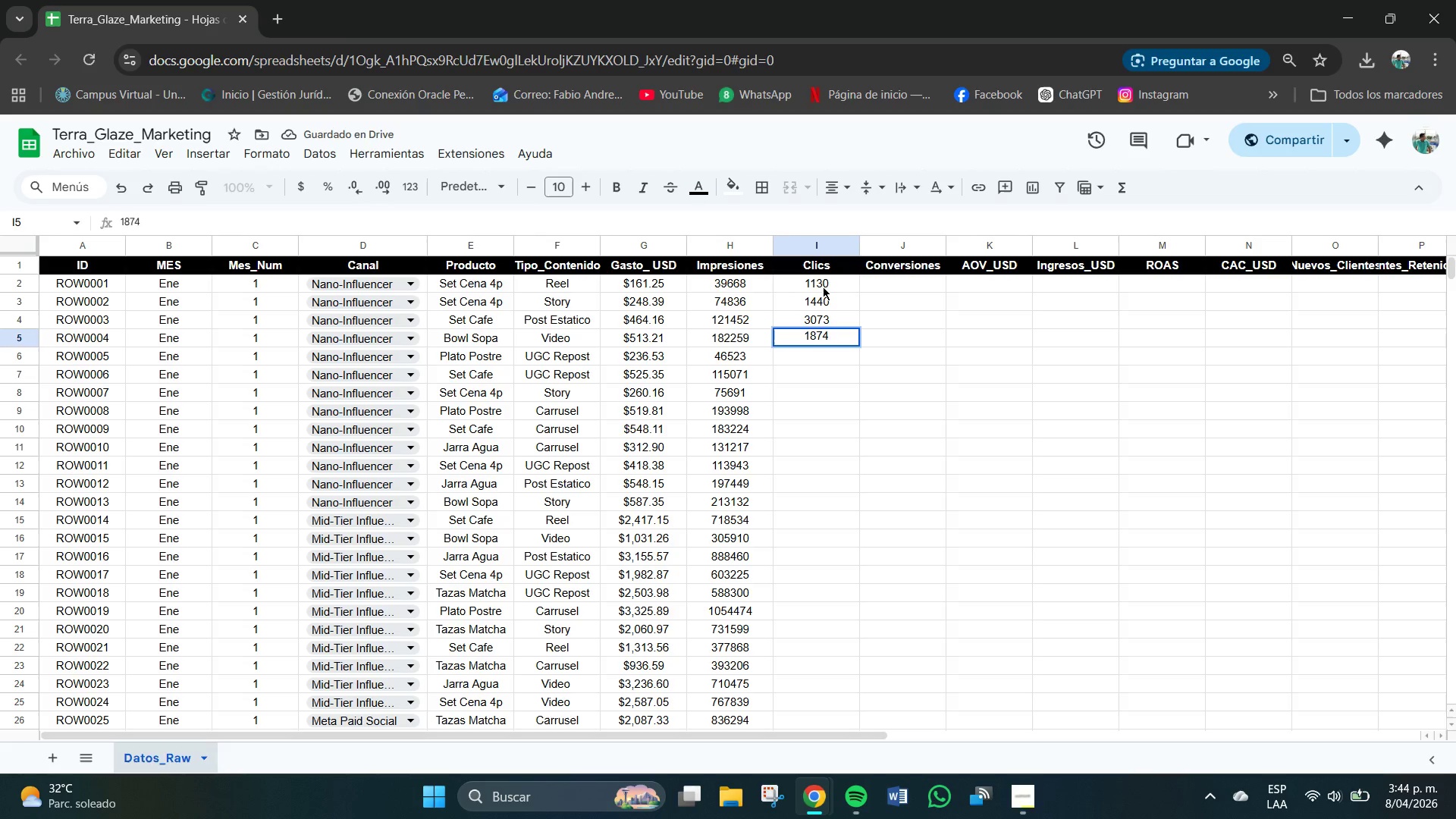 
key(NumpadEnter)
 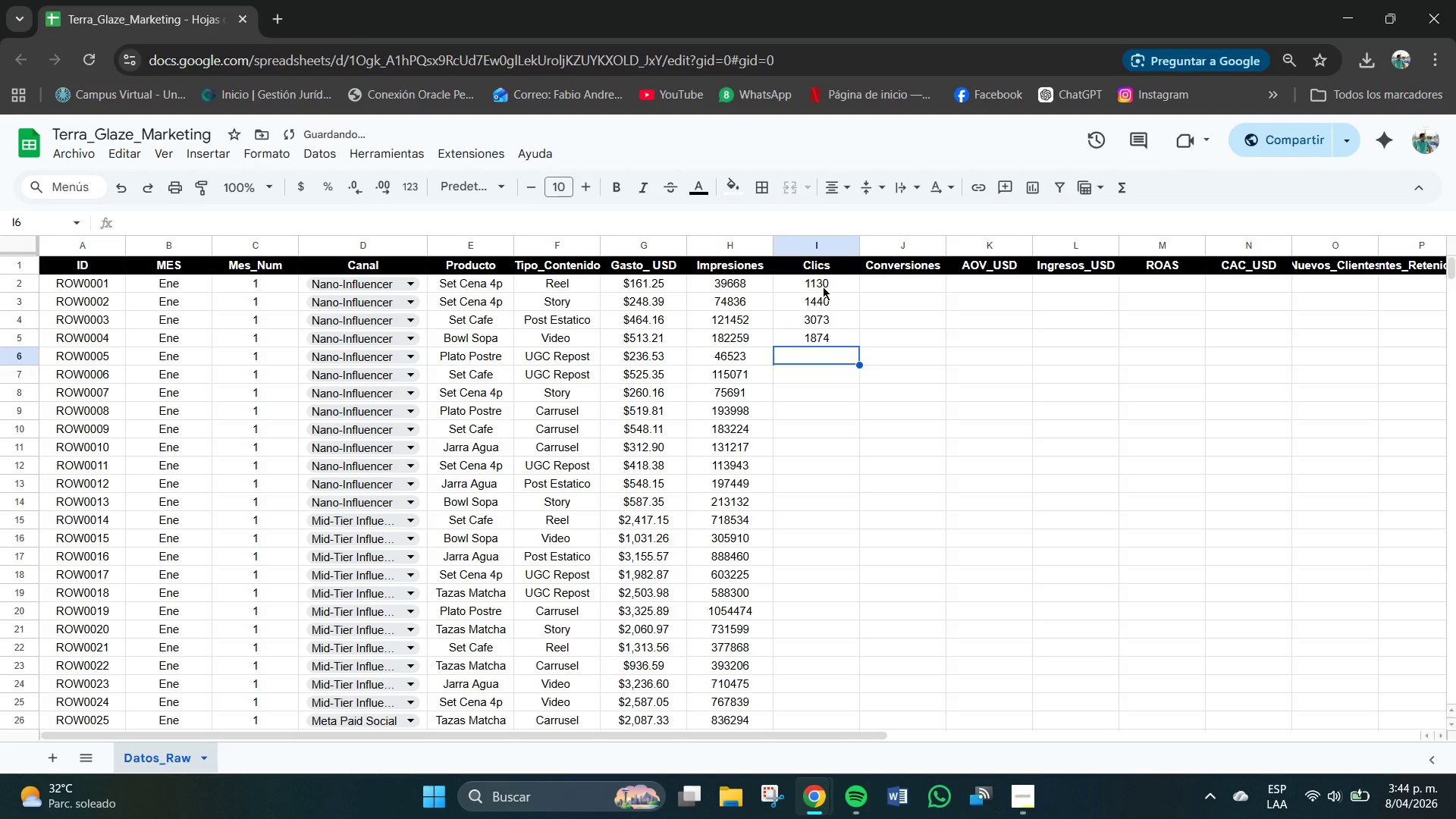 
key(Numpad2)
 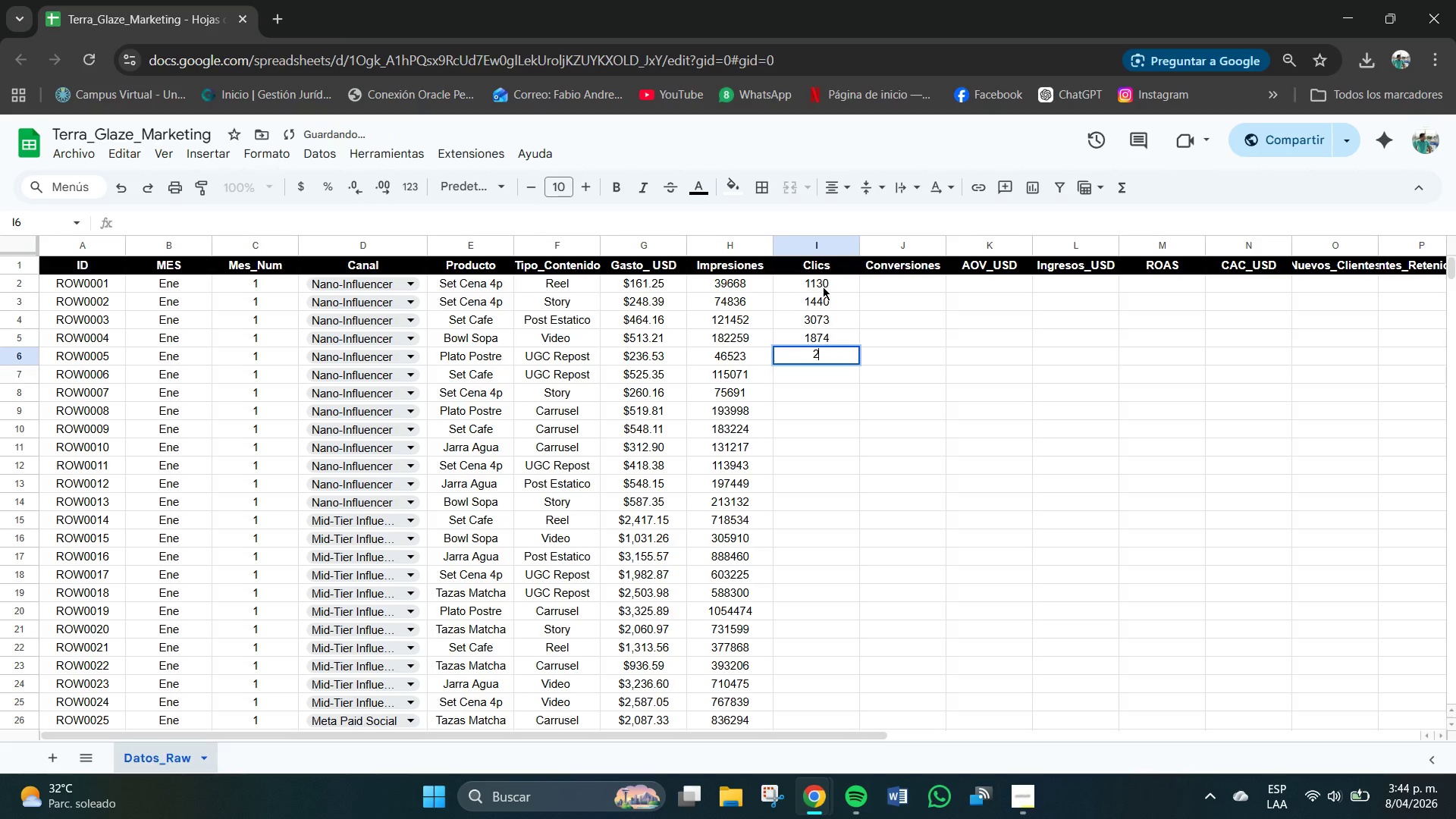 
key(Numpad2)
 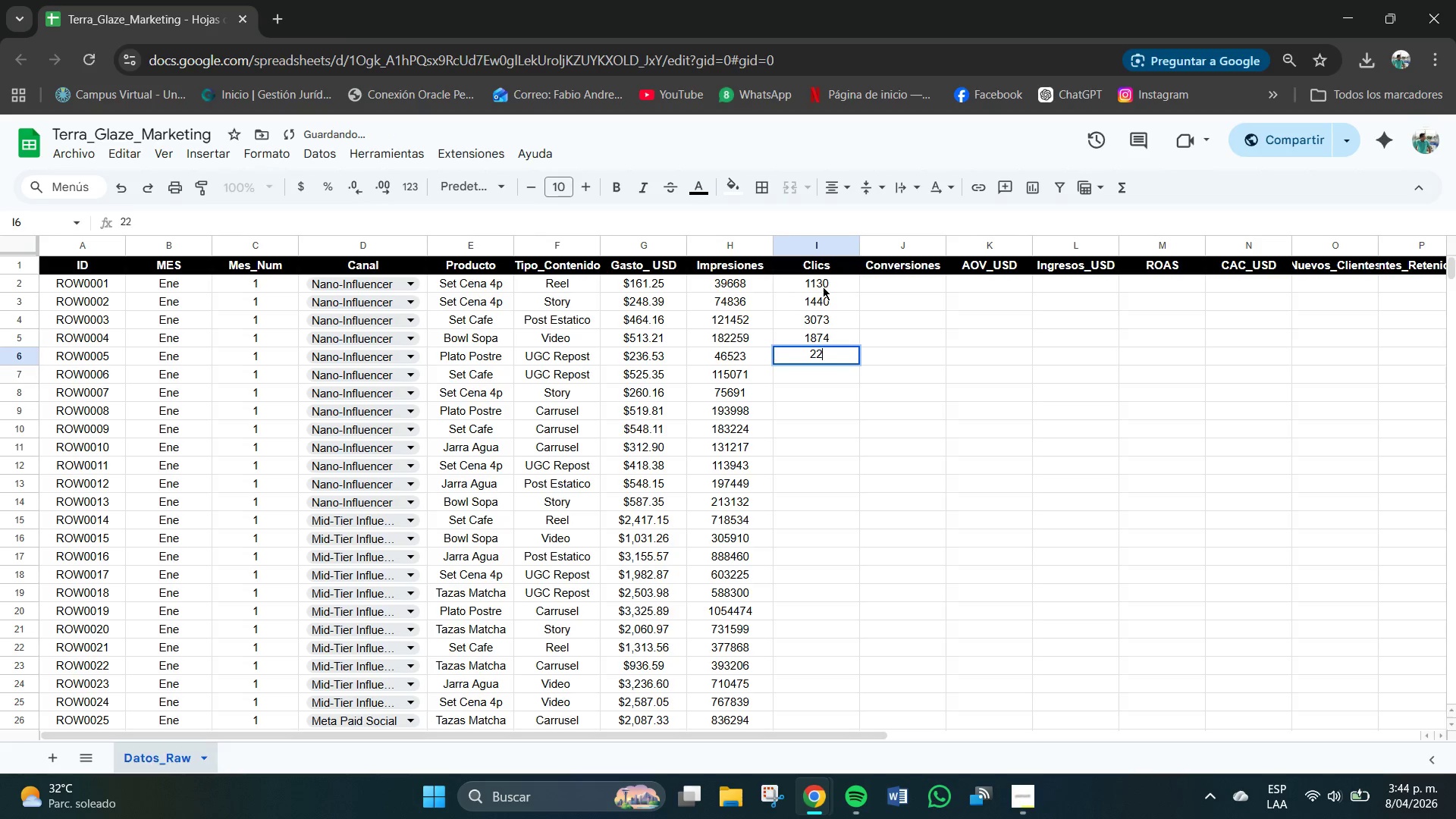 
key(Numpad8)
 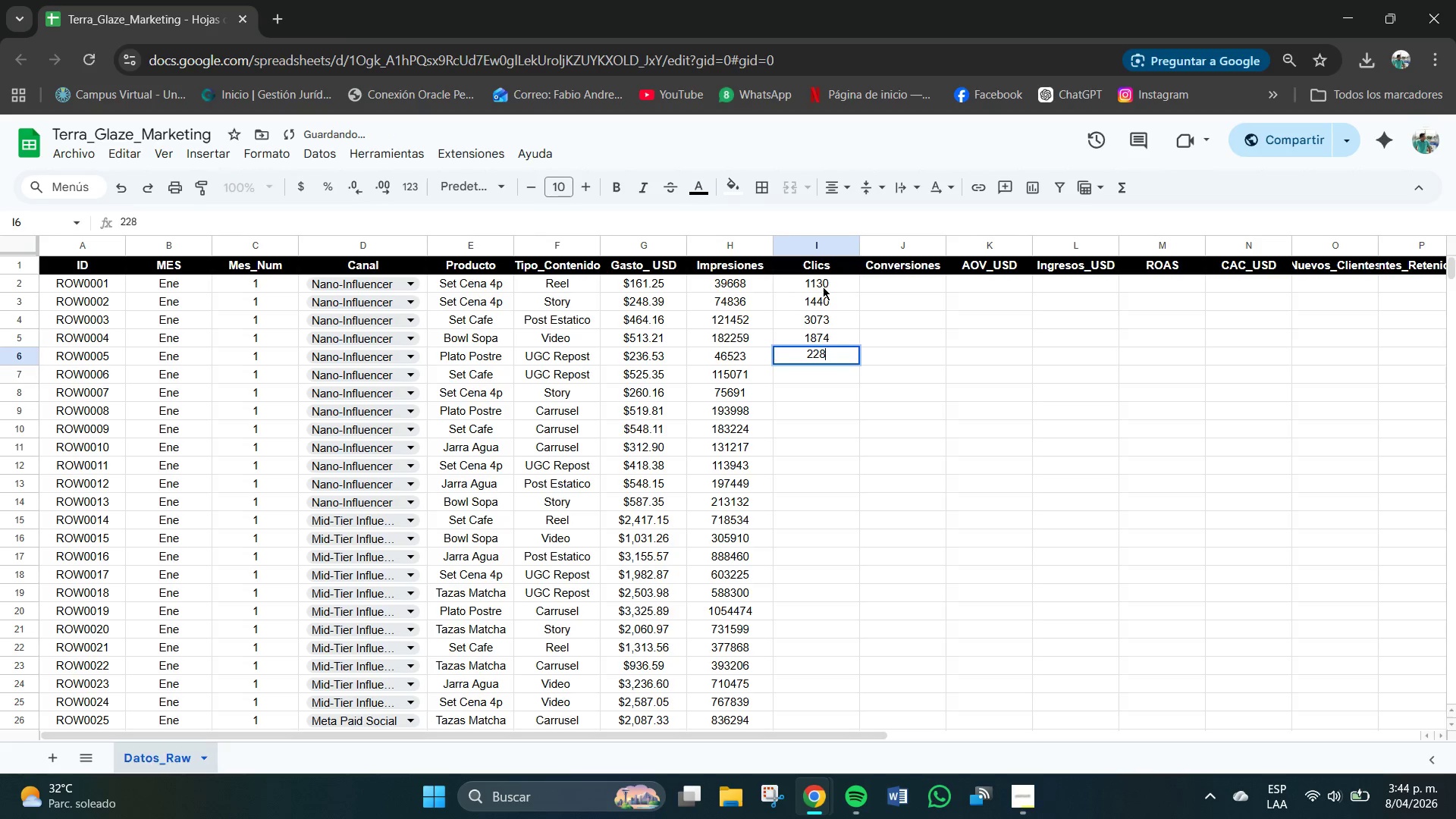 
key(Numpad3)
 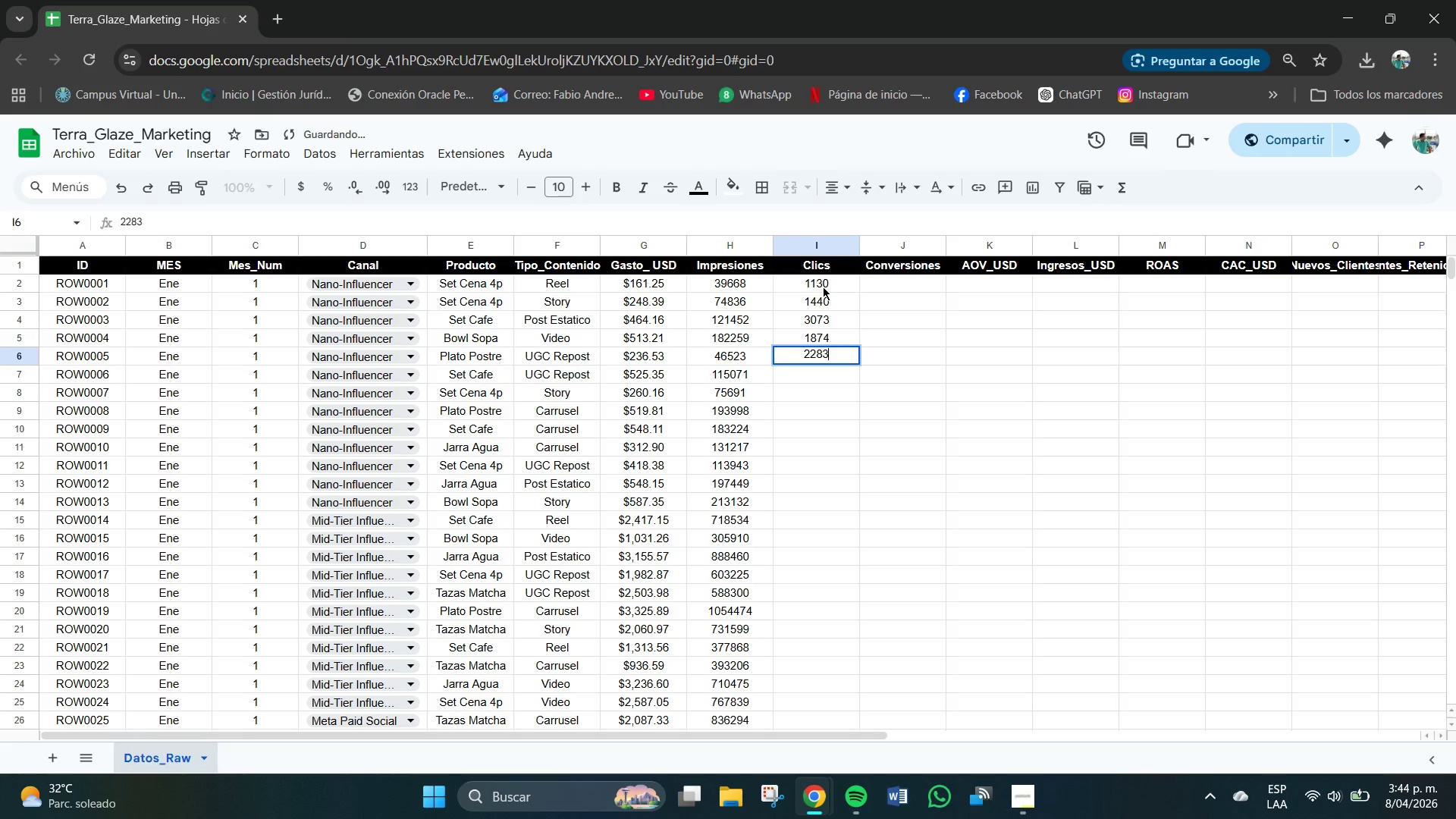 
key(NumpadEnter)
 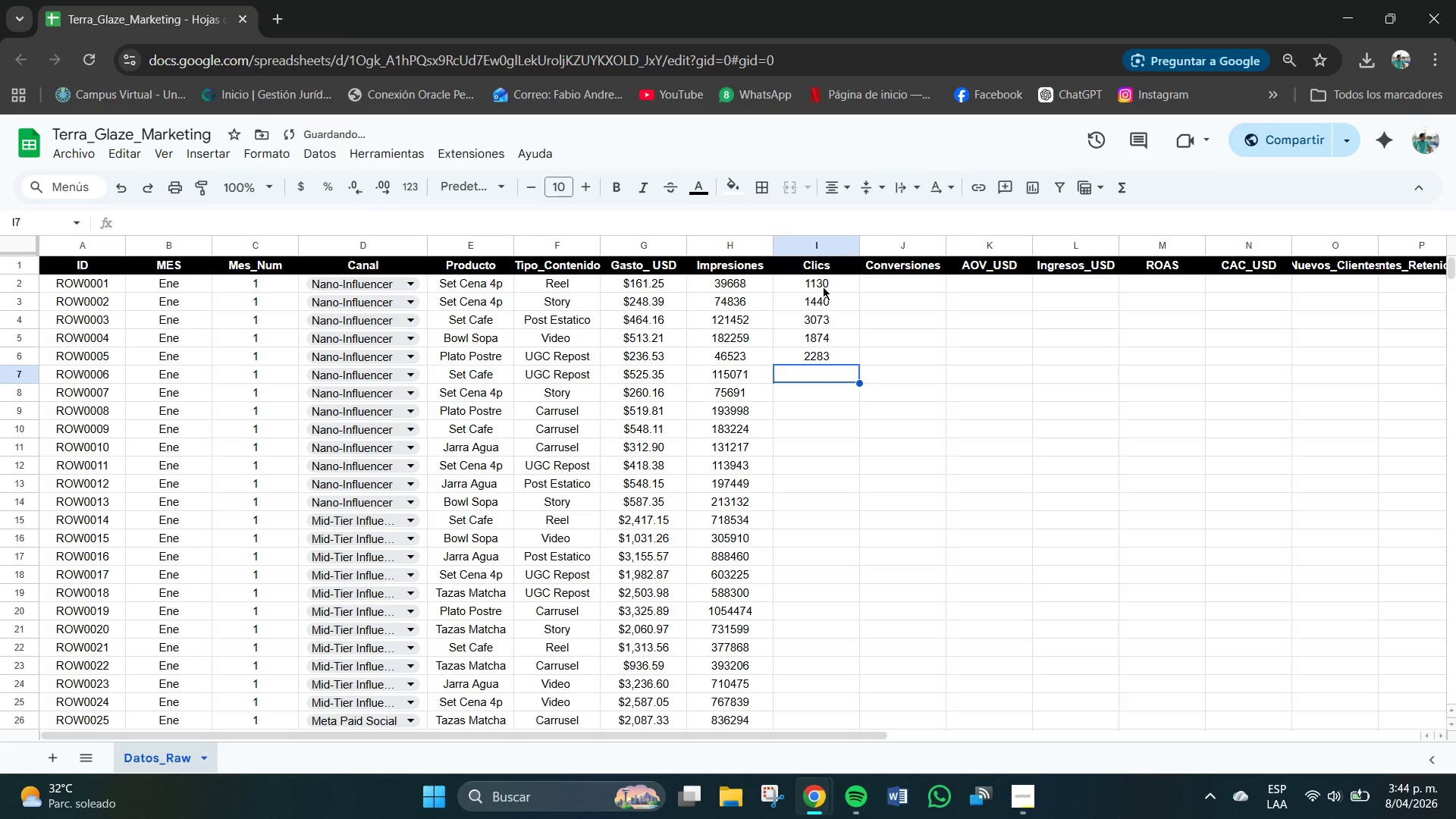 
key(Numpad3)
 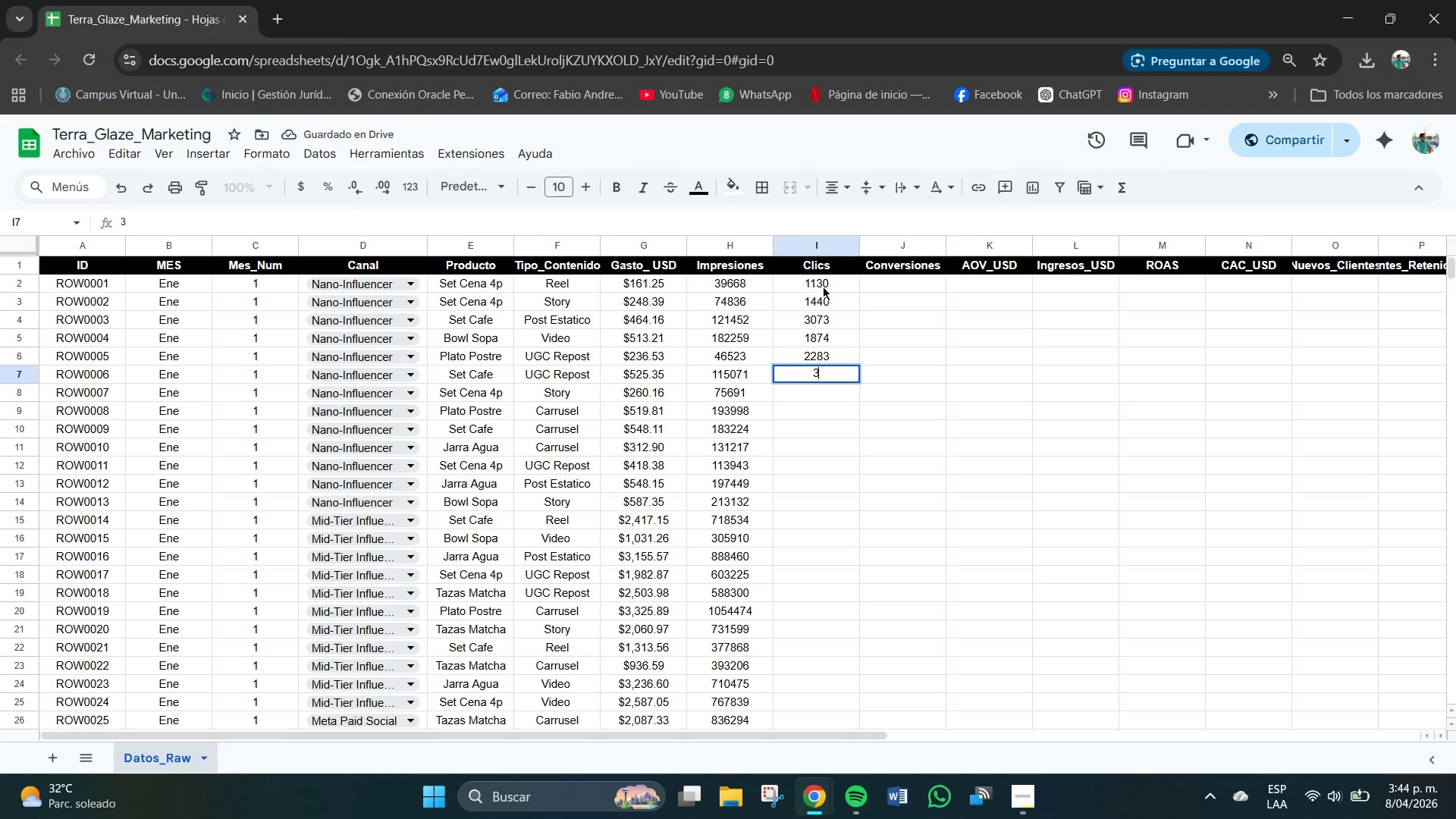 
key(Numpad9)
 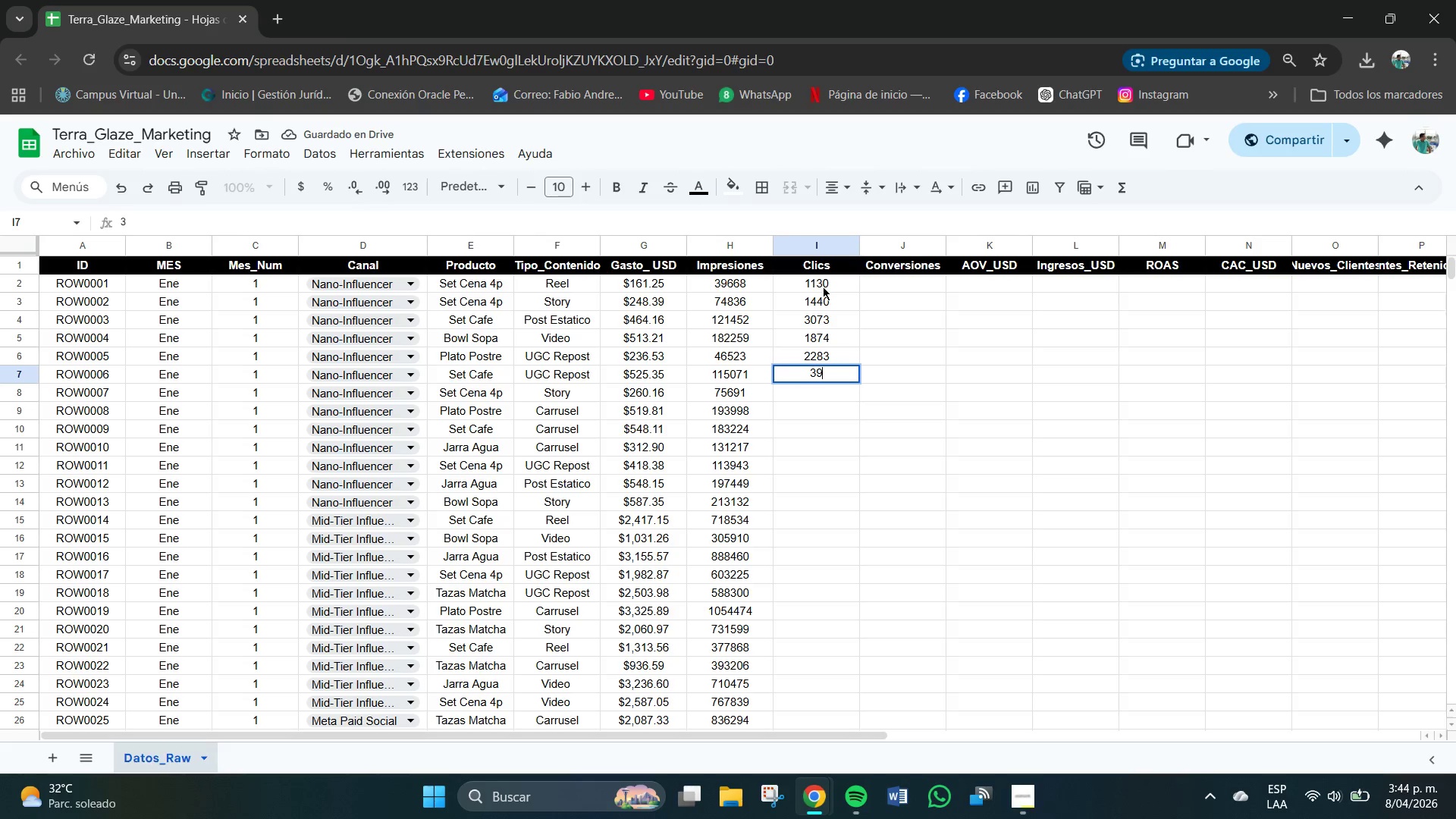 
key(Numpad9)
 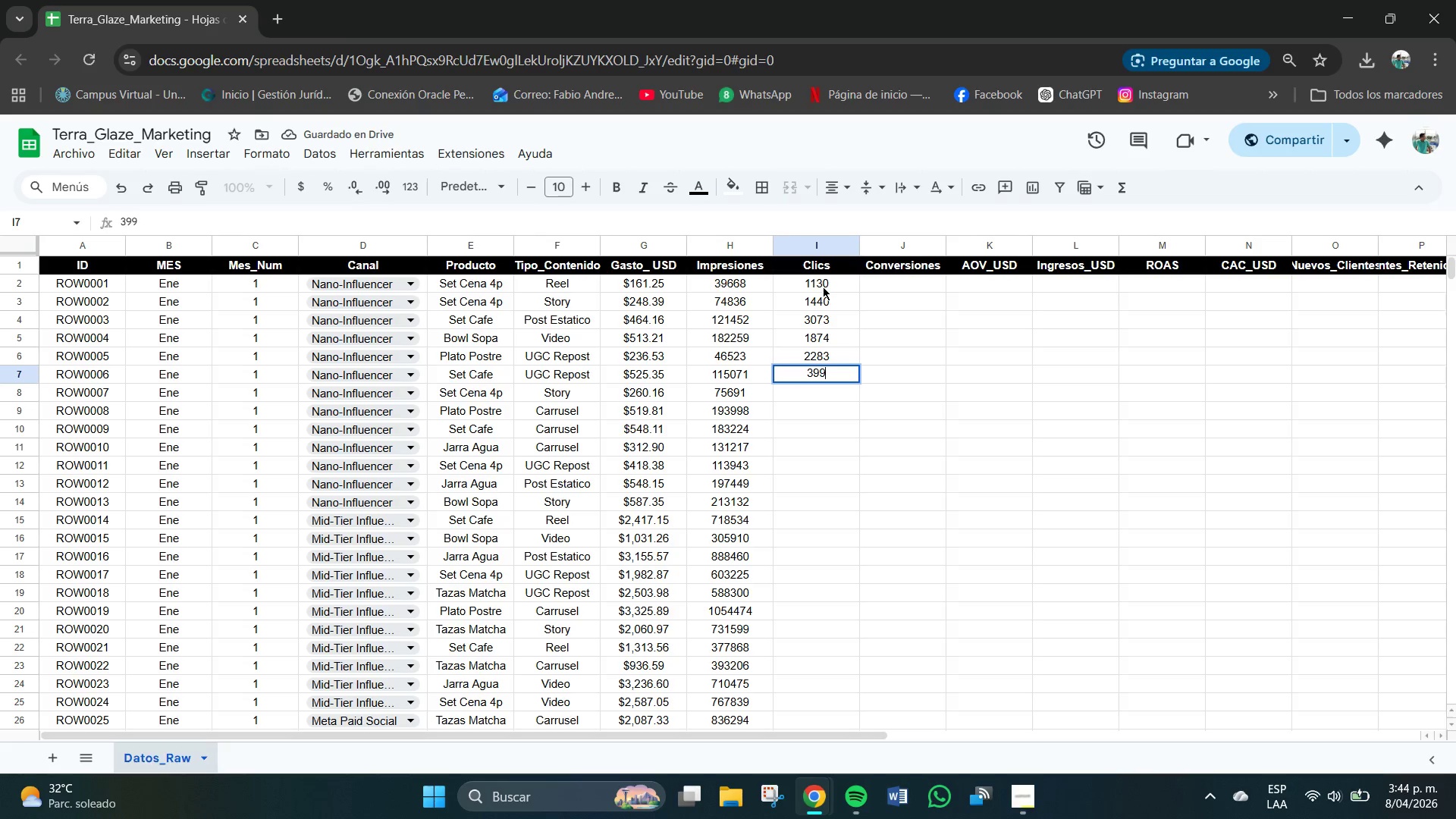 
key(Numpad2)
 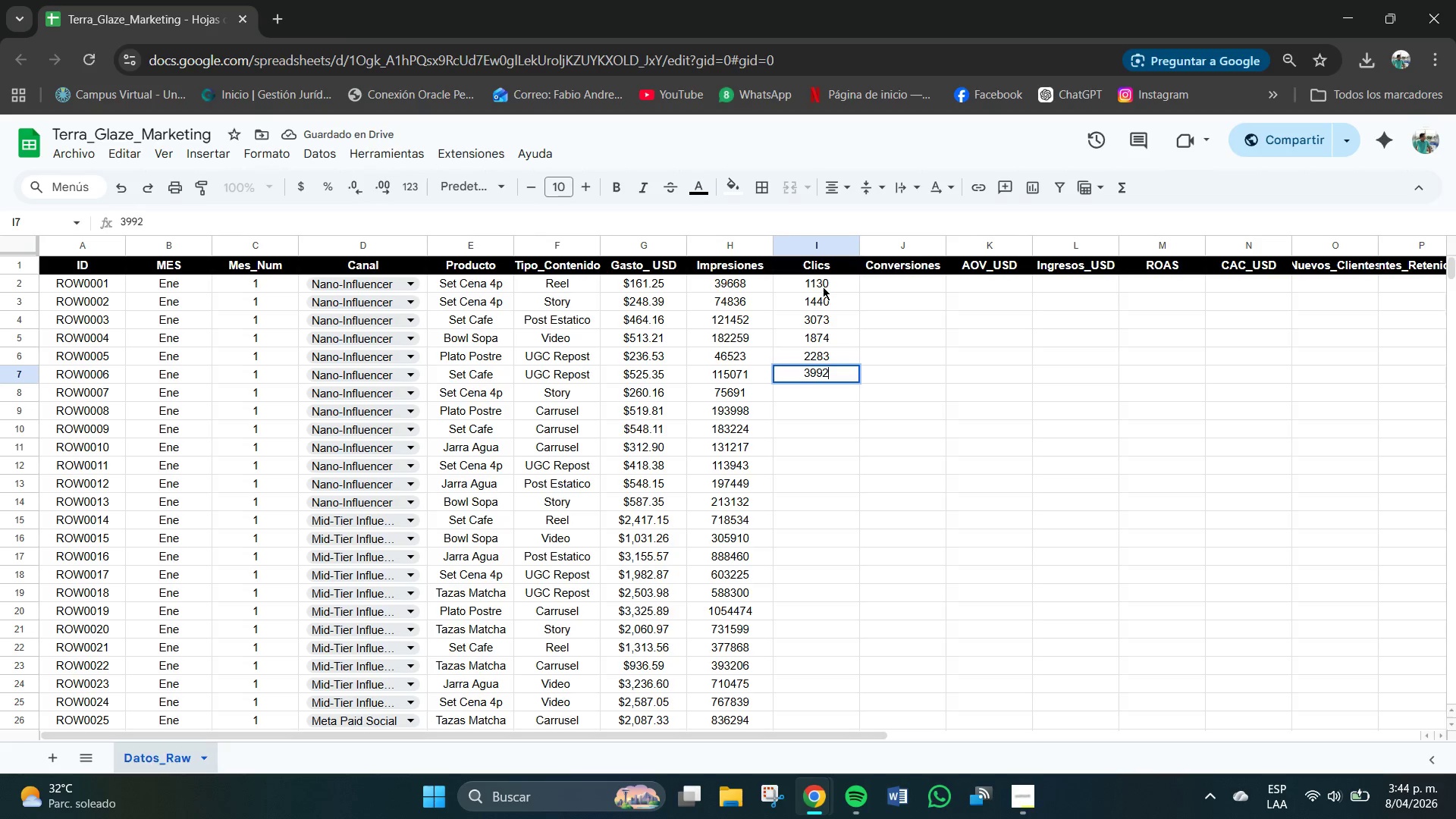 
key(NumpadEnter)
 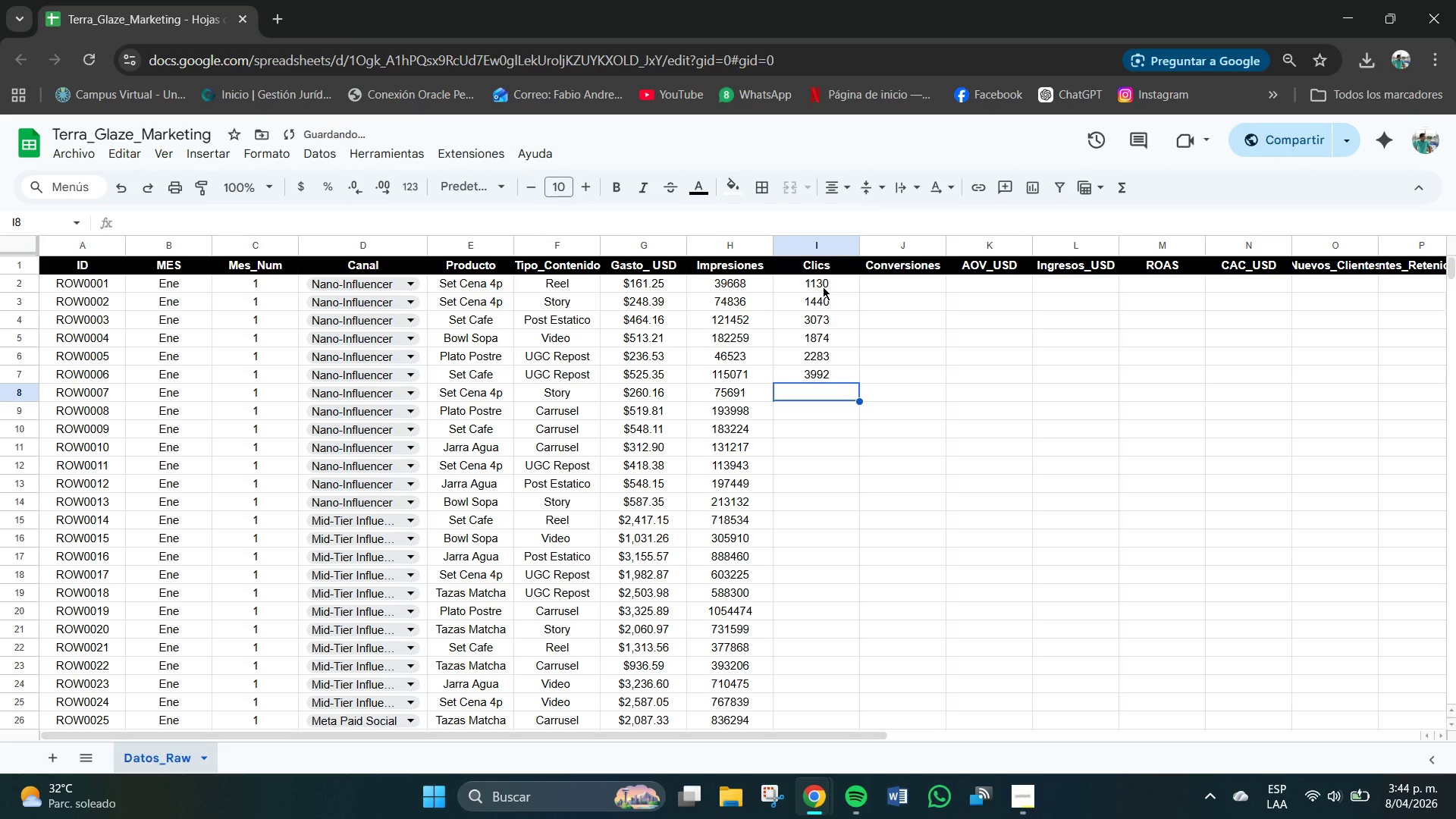 
key(Numpad2)
 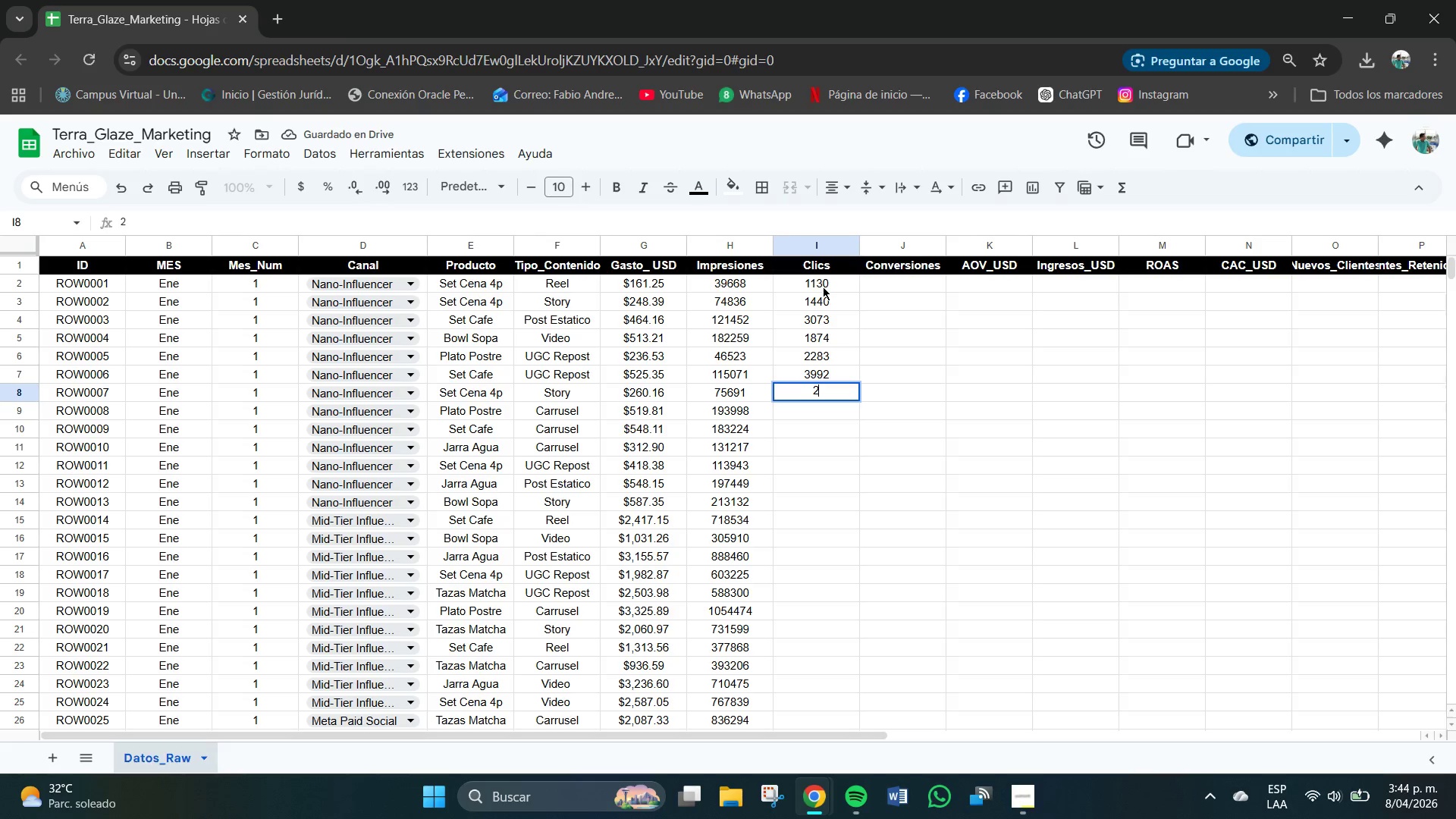 
key(Numpad3)
 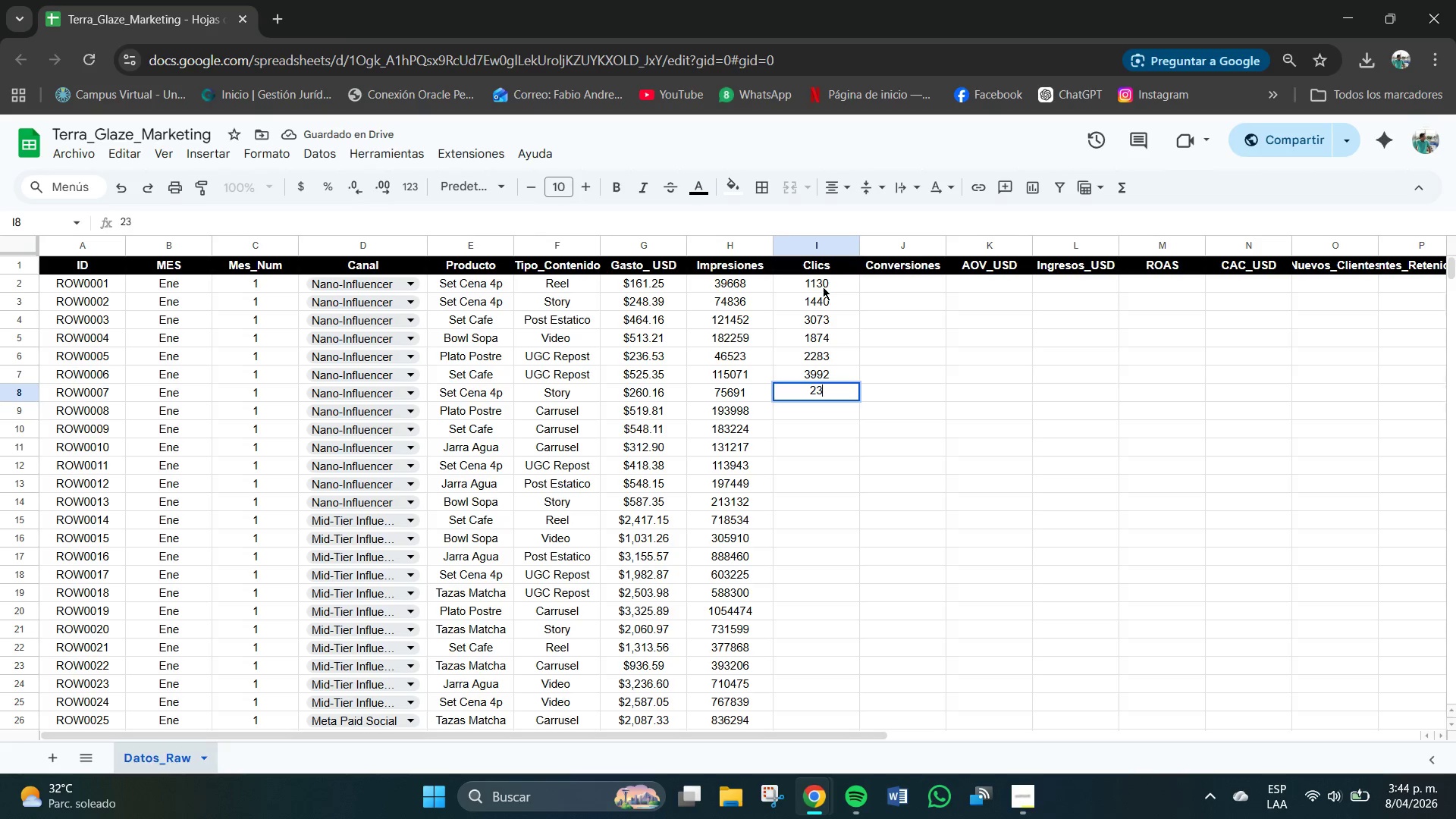 
key(Numpad3)
 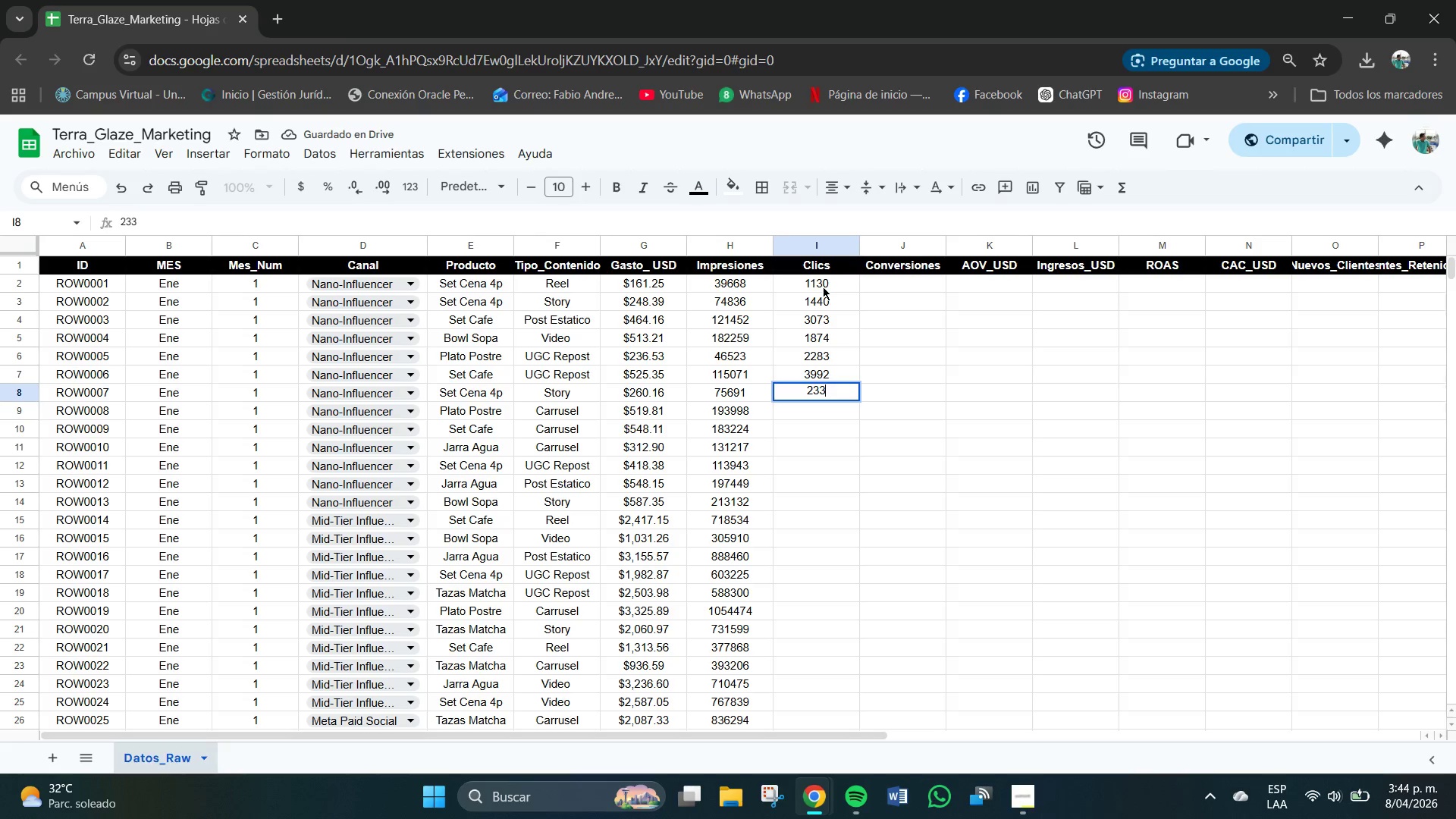 
key(Numpad2)
 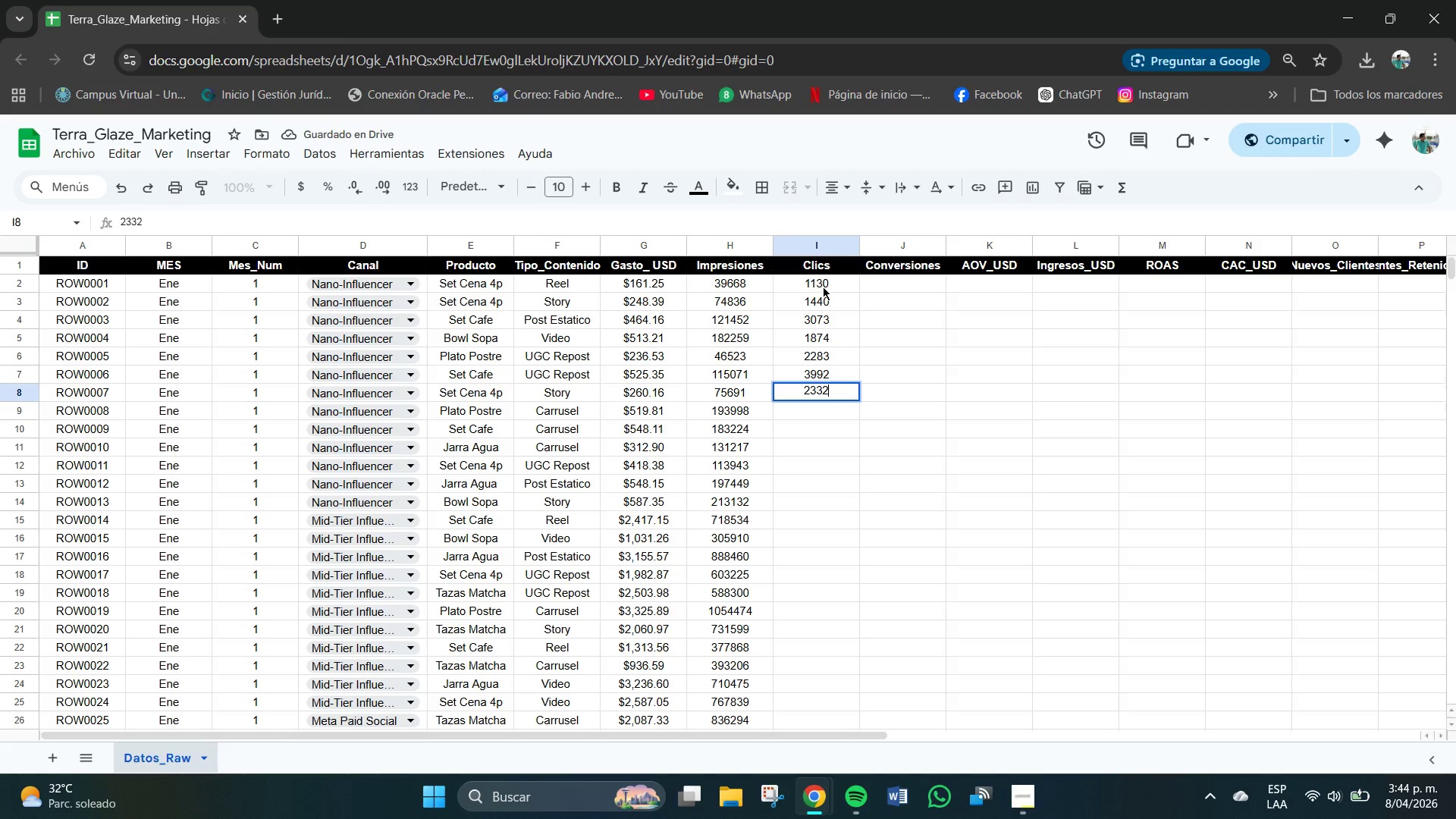 
key(NumpadEnter)
 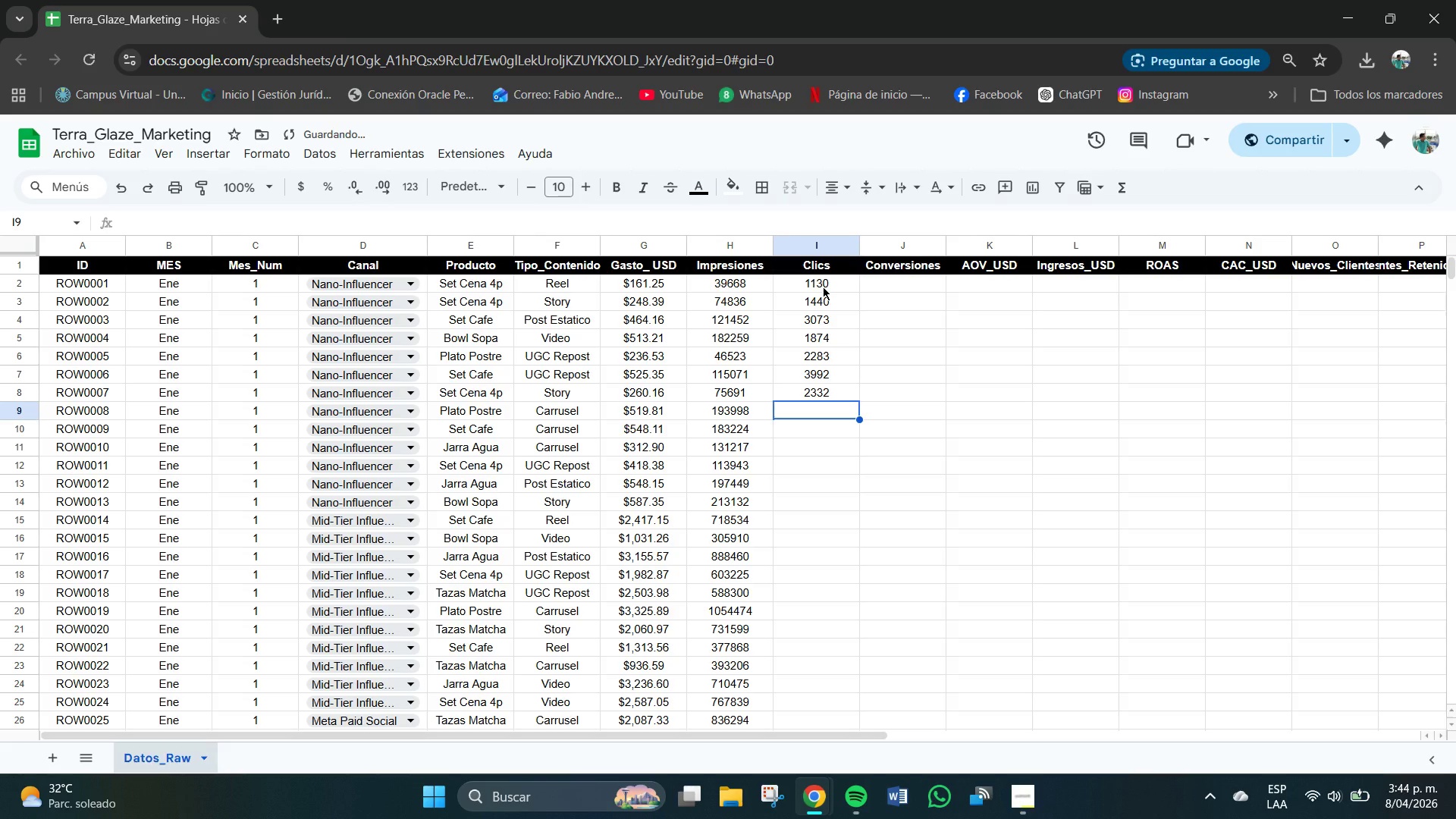 
key(Numpad7)
 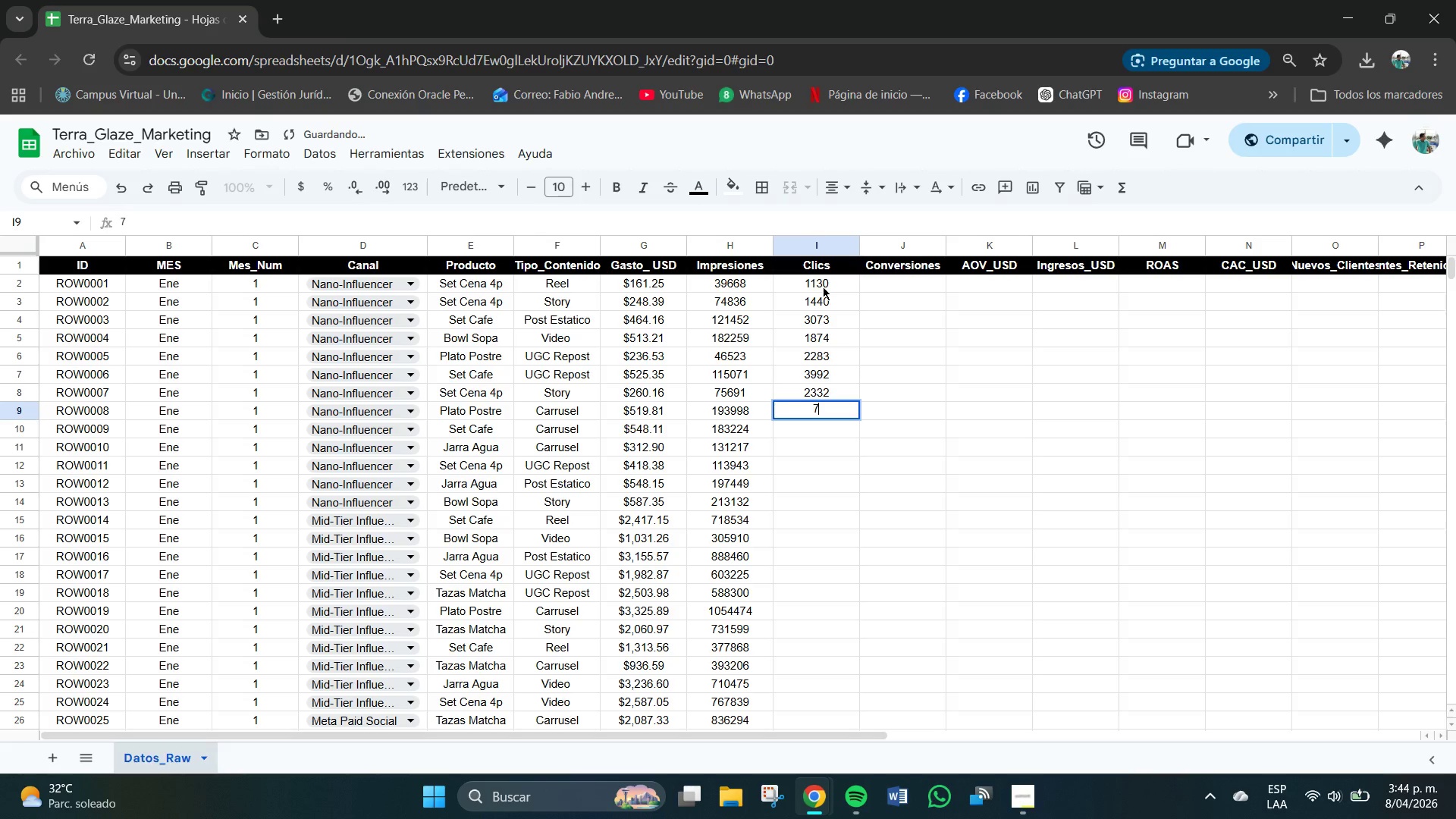 
key(Numpad1)
 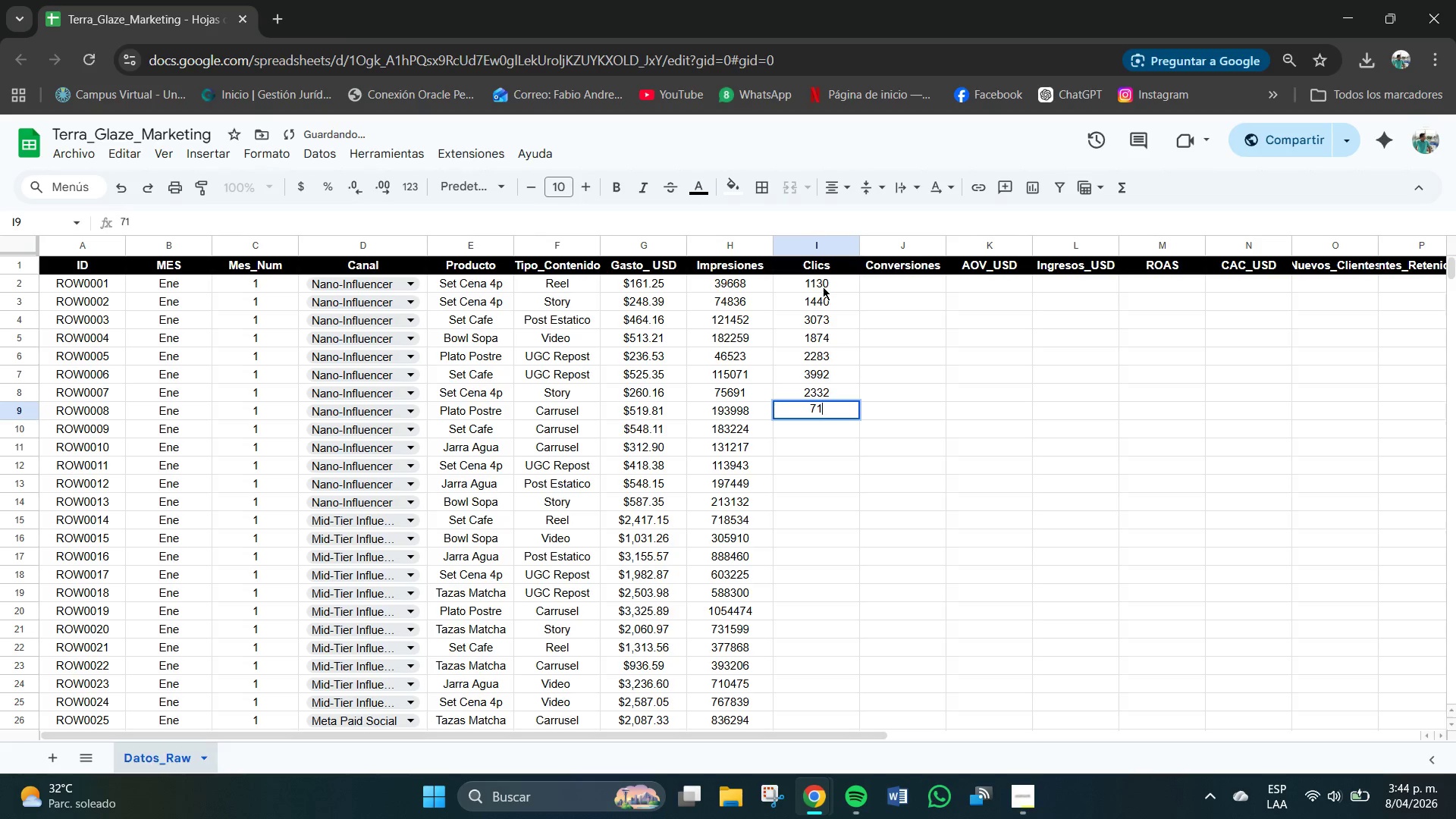 
key(Numpad4)
 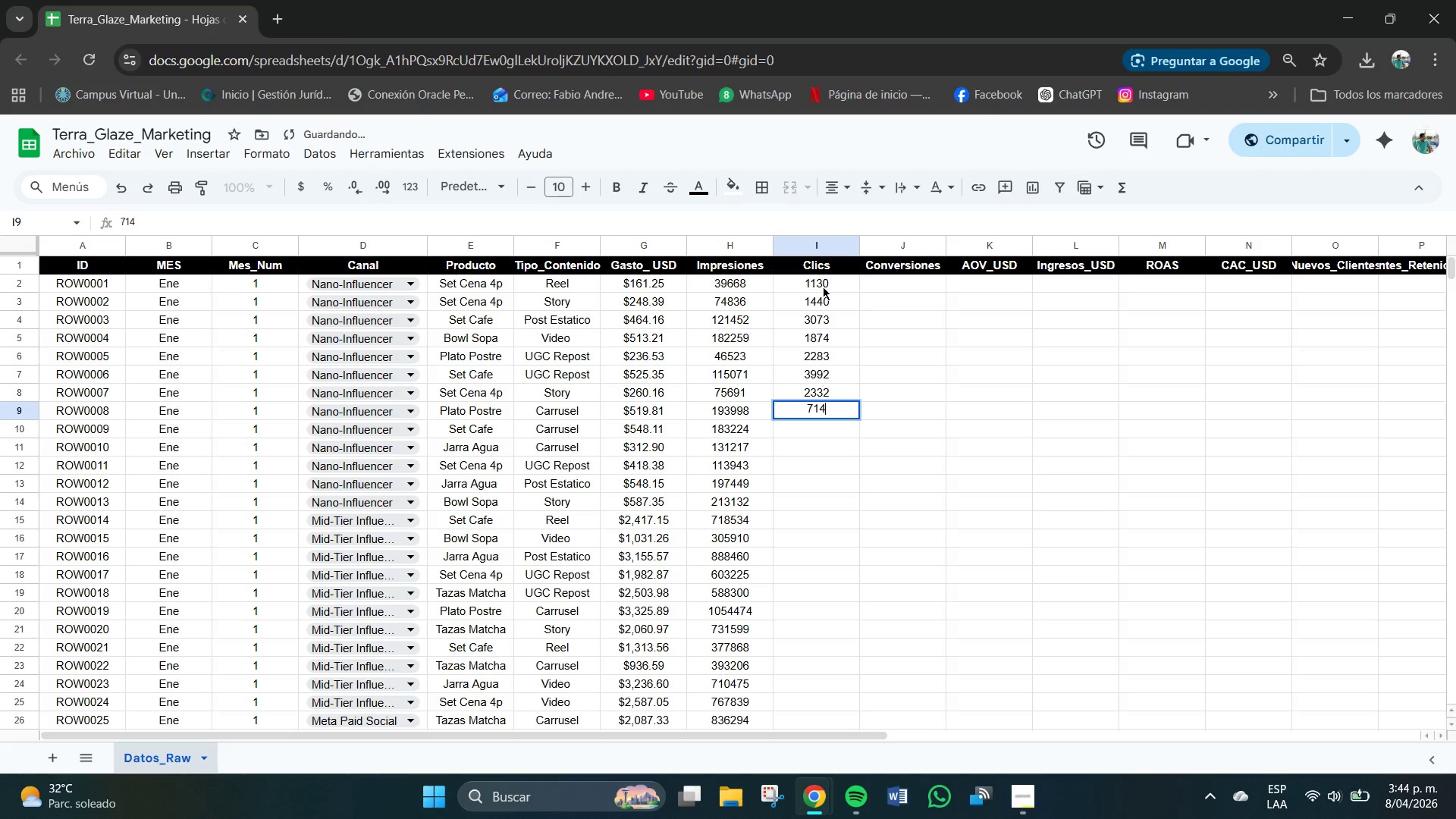 
key(Numpad9)
 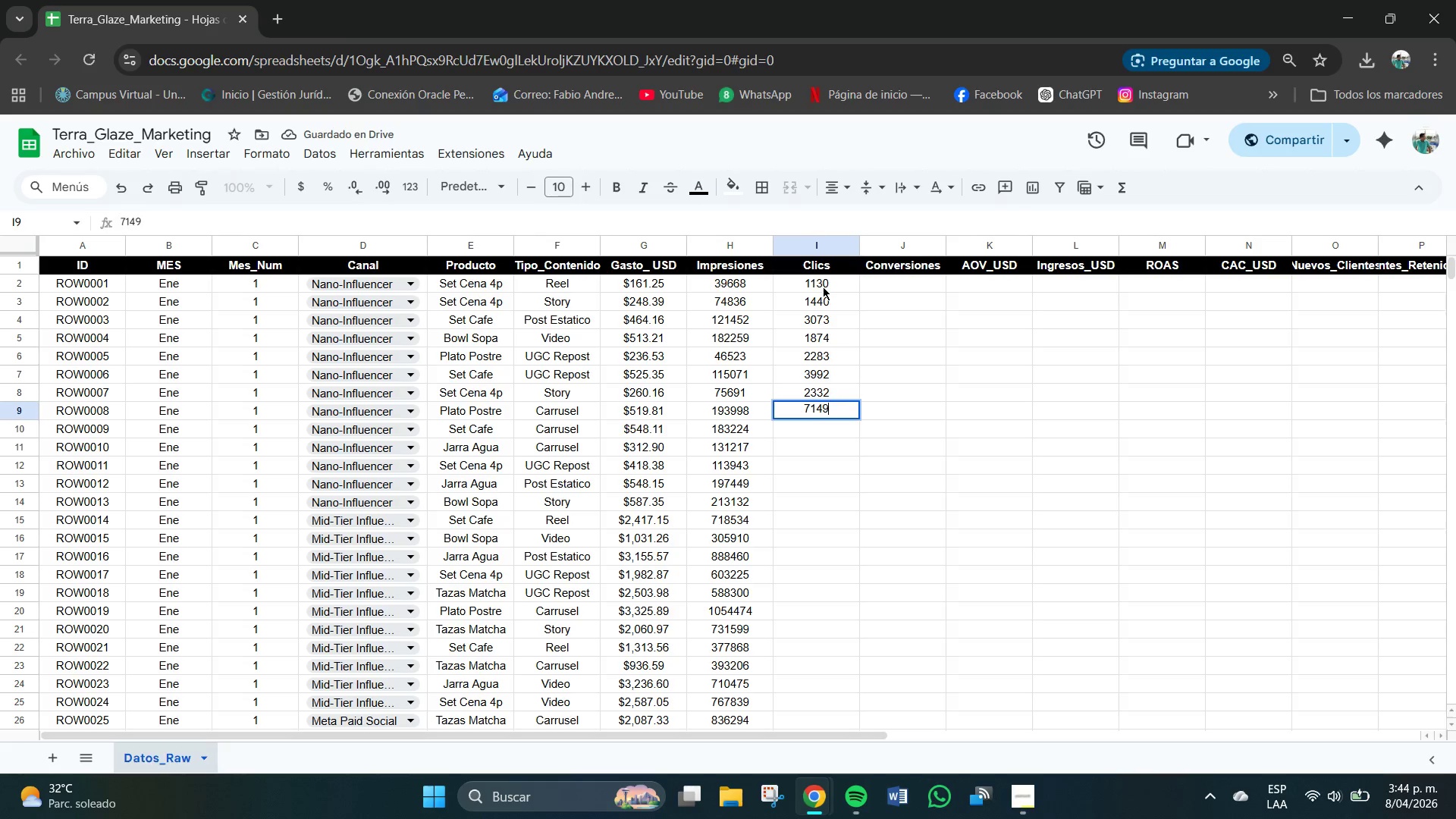 
key(NumpadEnter)
 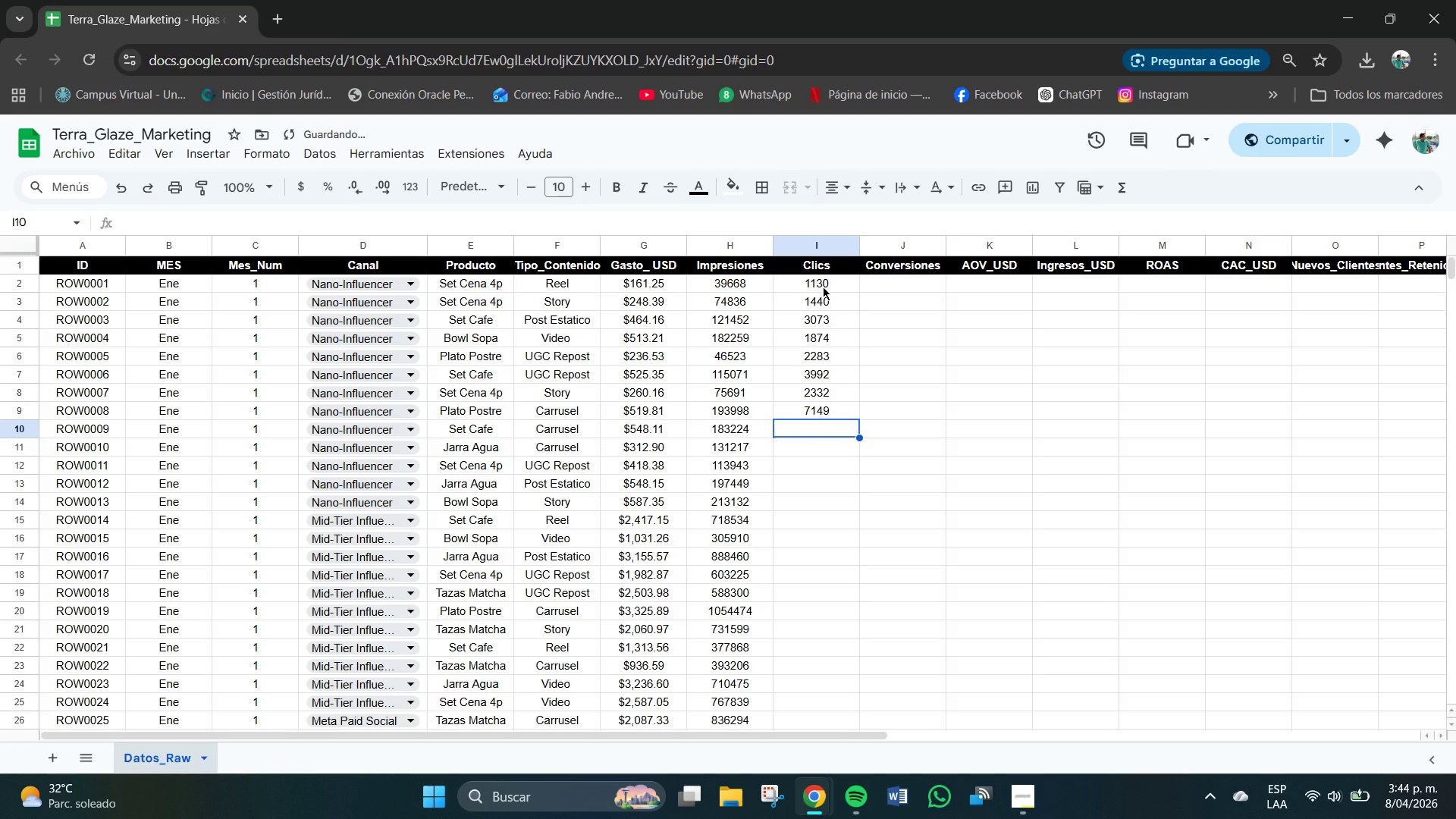 
key(Numpad4)
 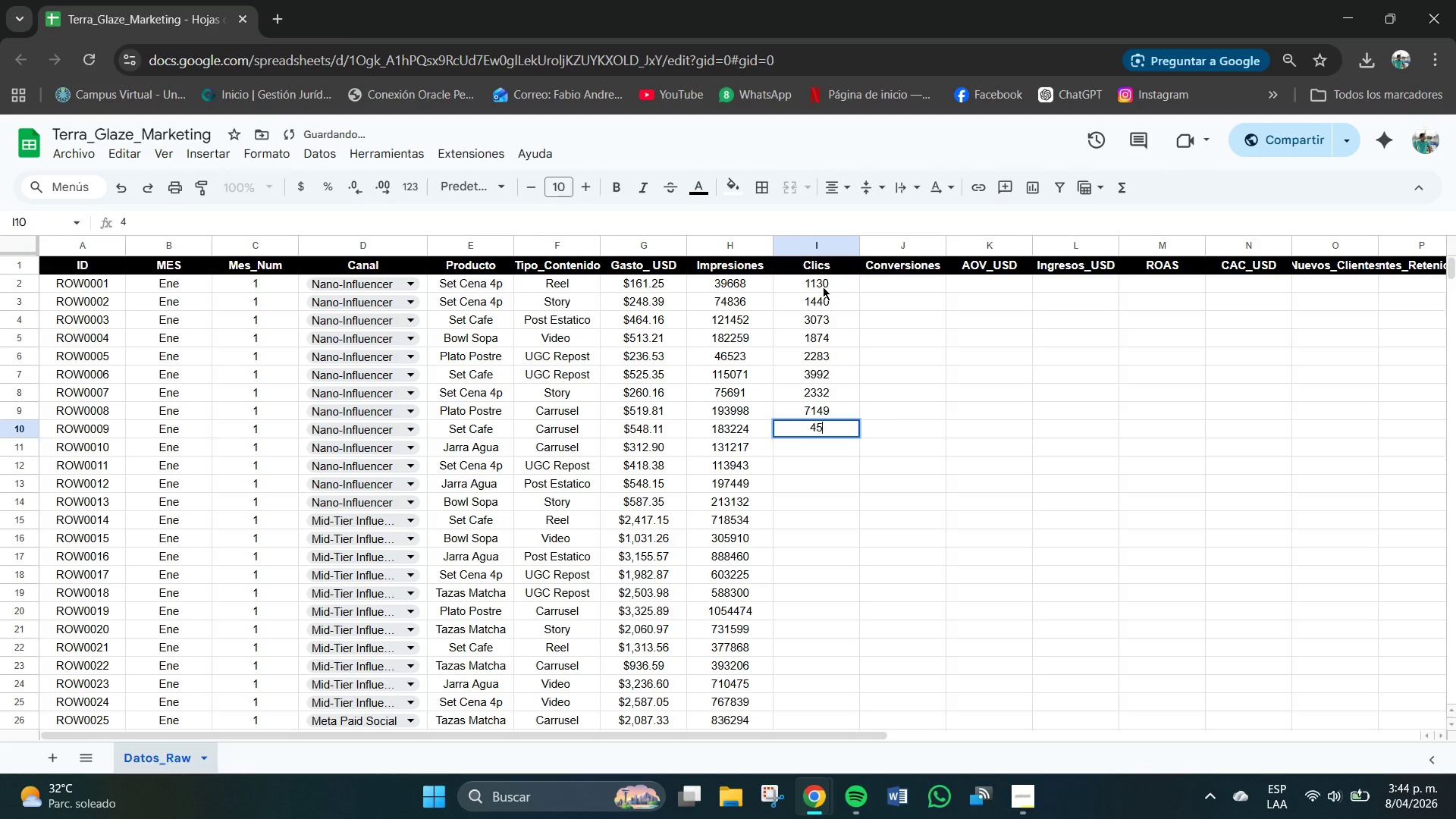 
key(Numpad5)
 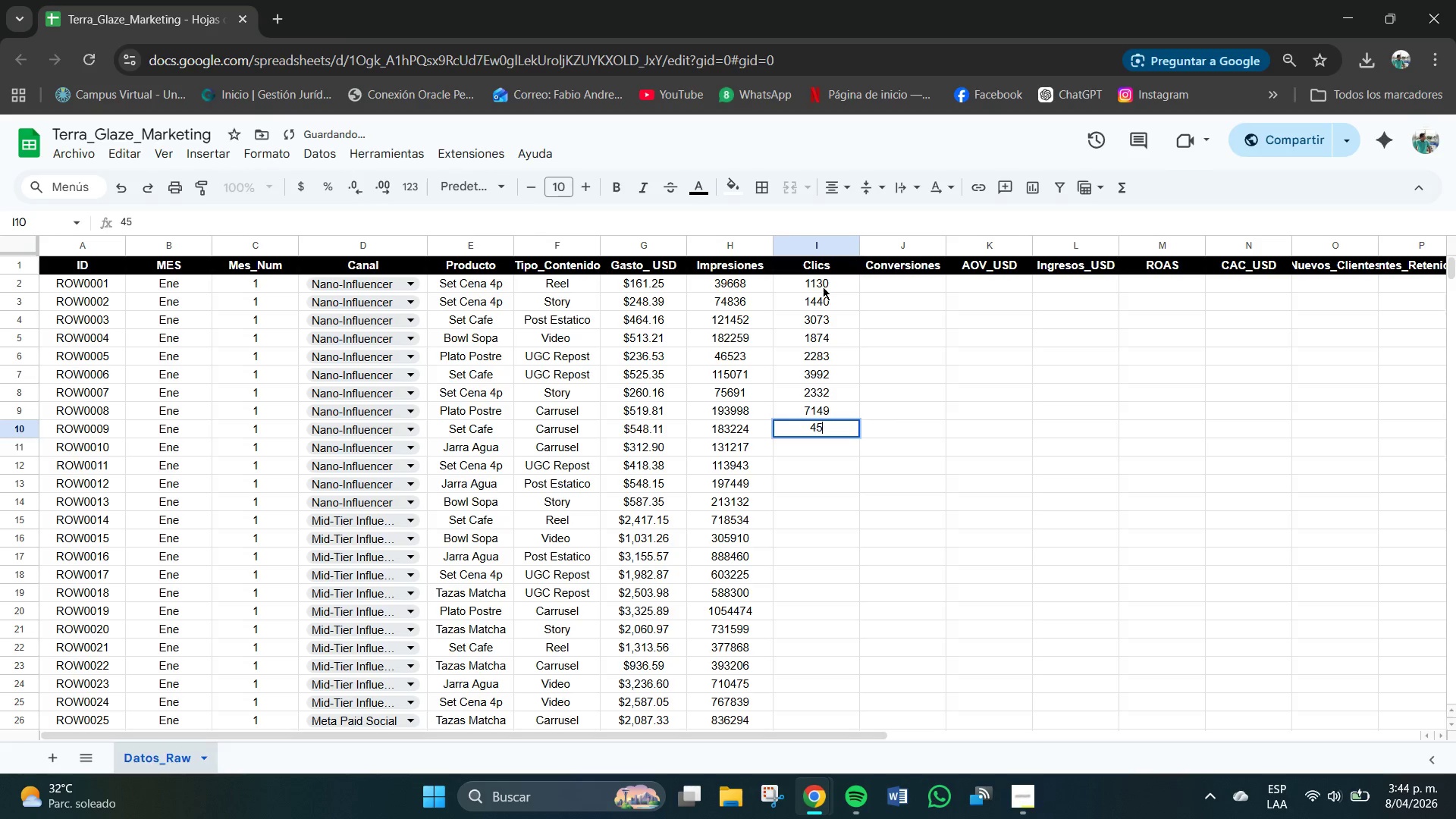 
key(Numpad2)
 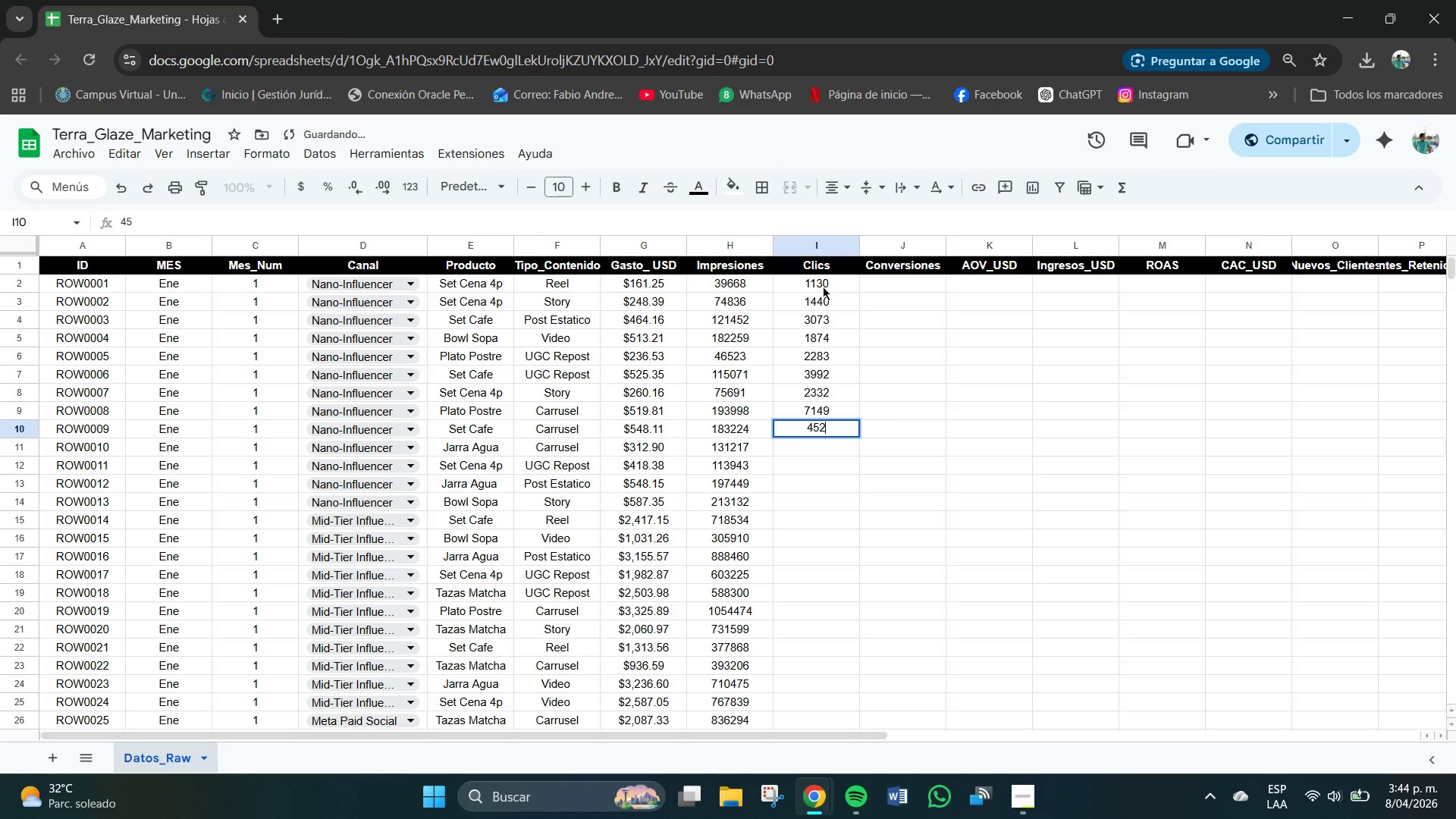 
key(Numpad8)
 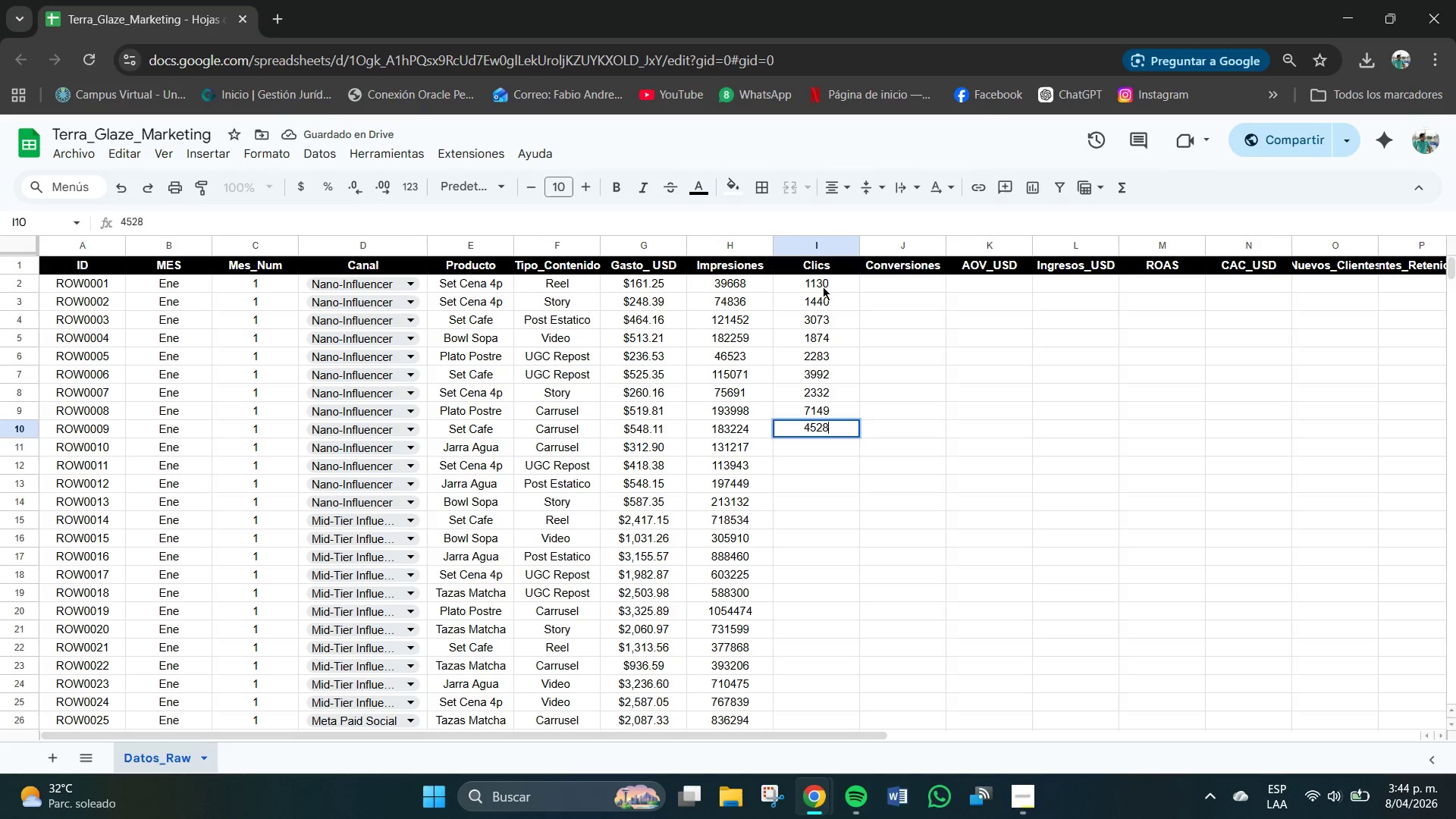 
key(NumpadEnter)
 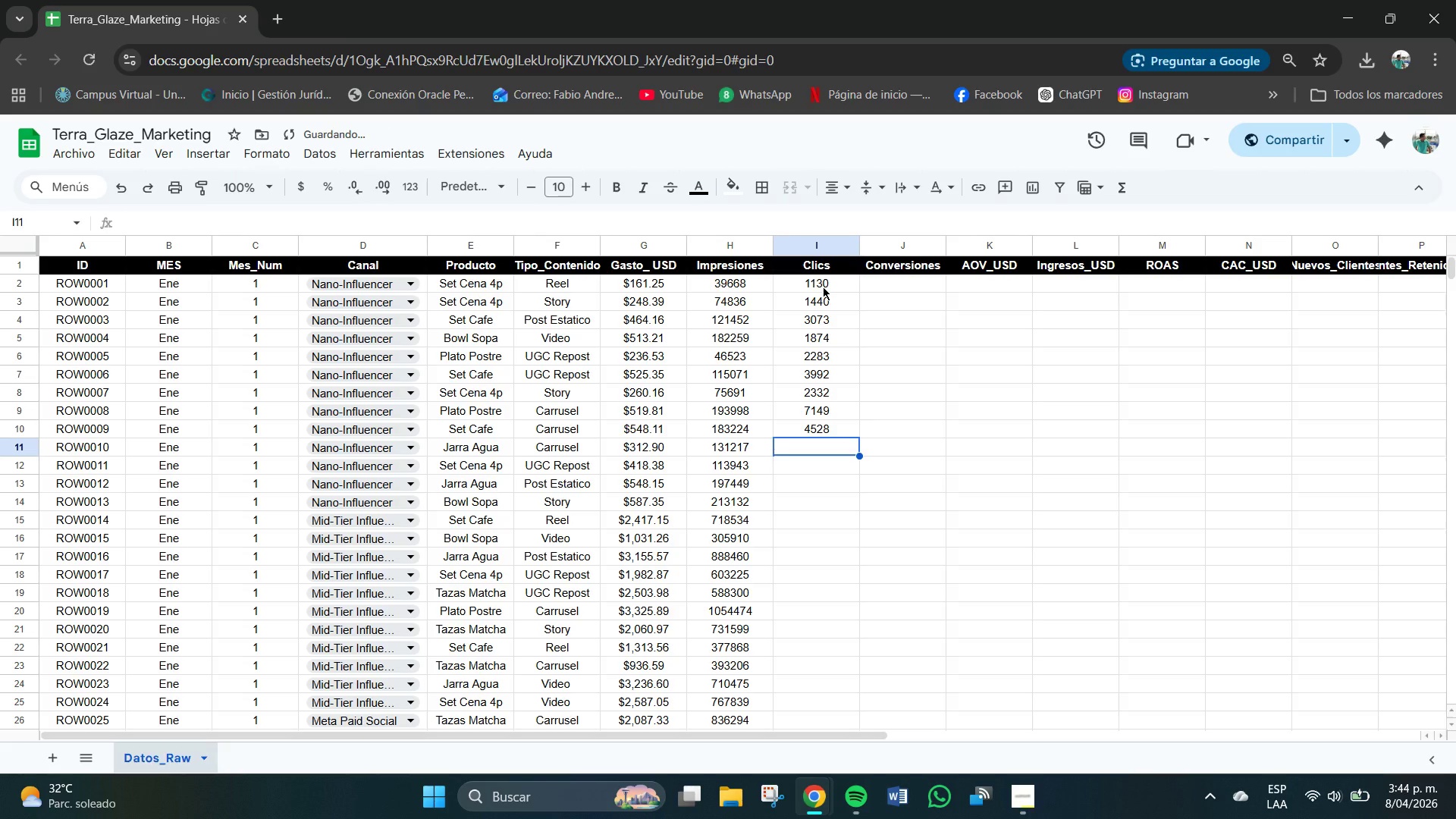 
key(Numpad3)
 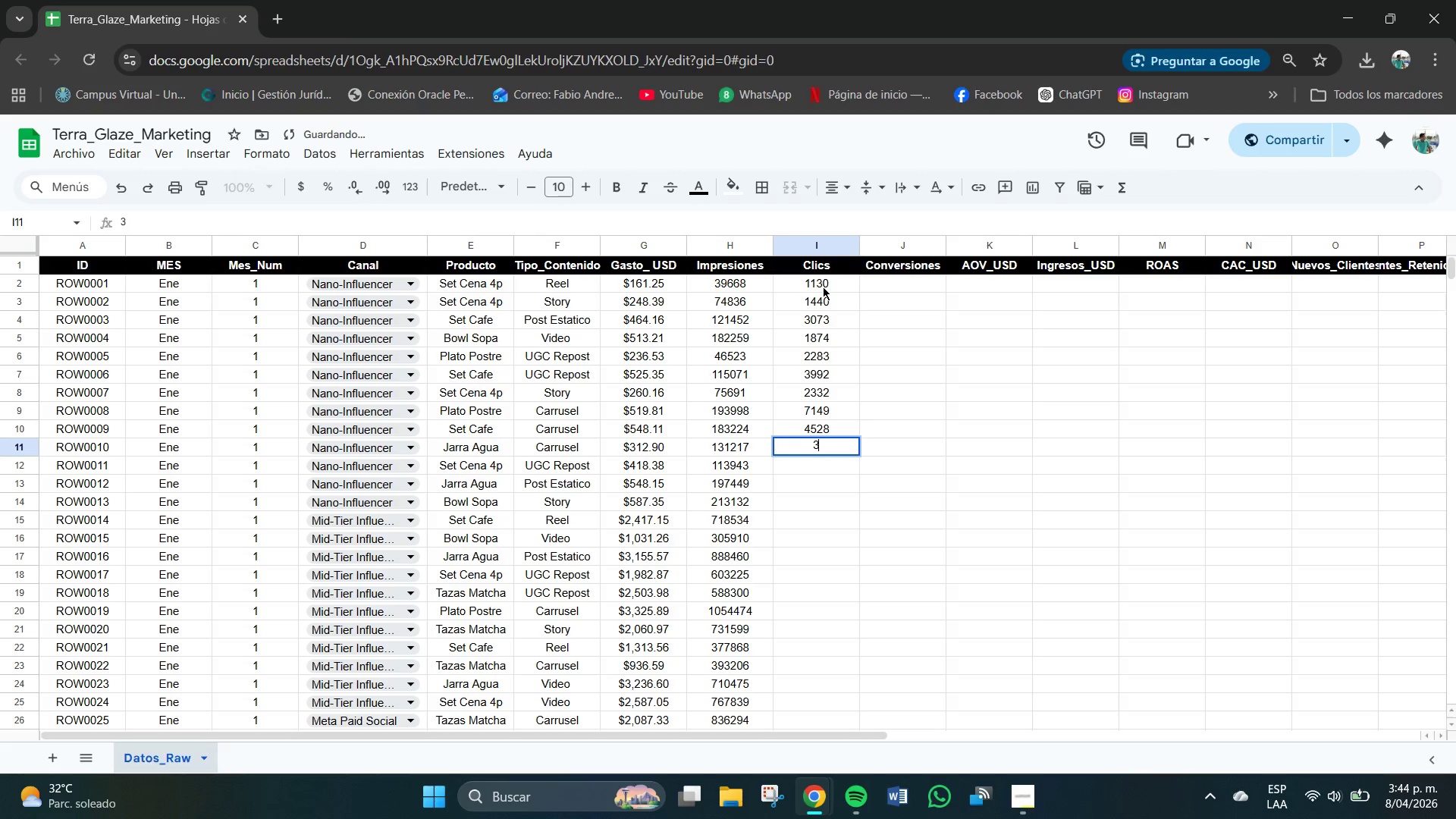 
key(Numpad2)
 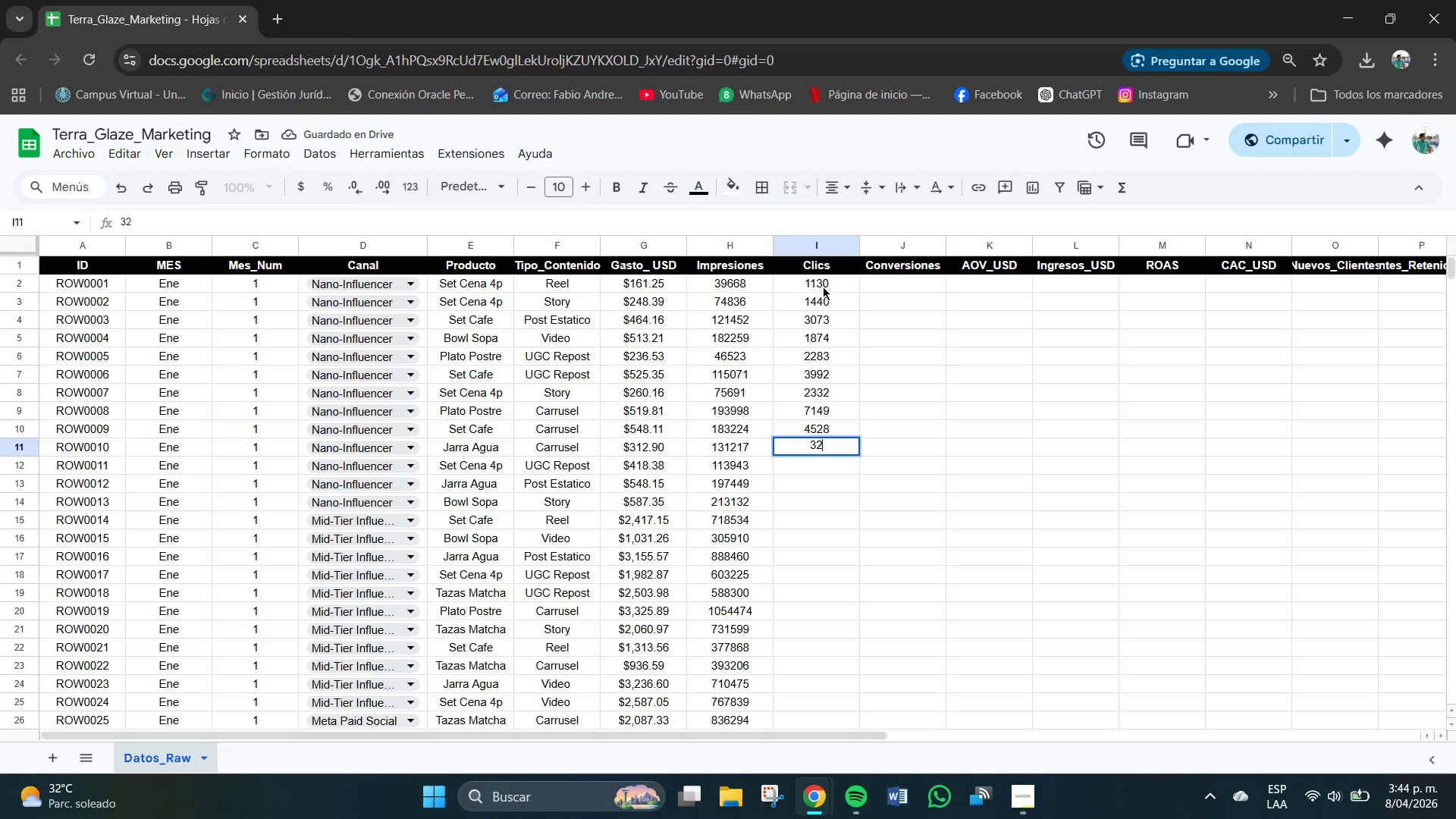 
key(Numpad1)
 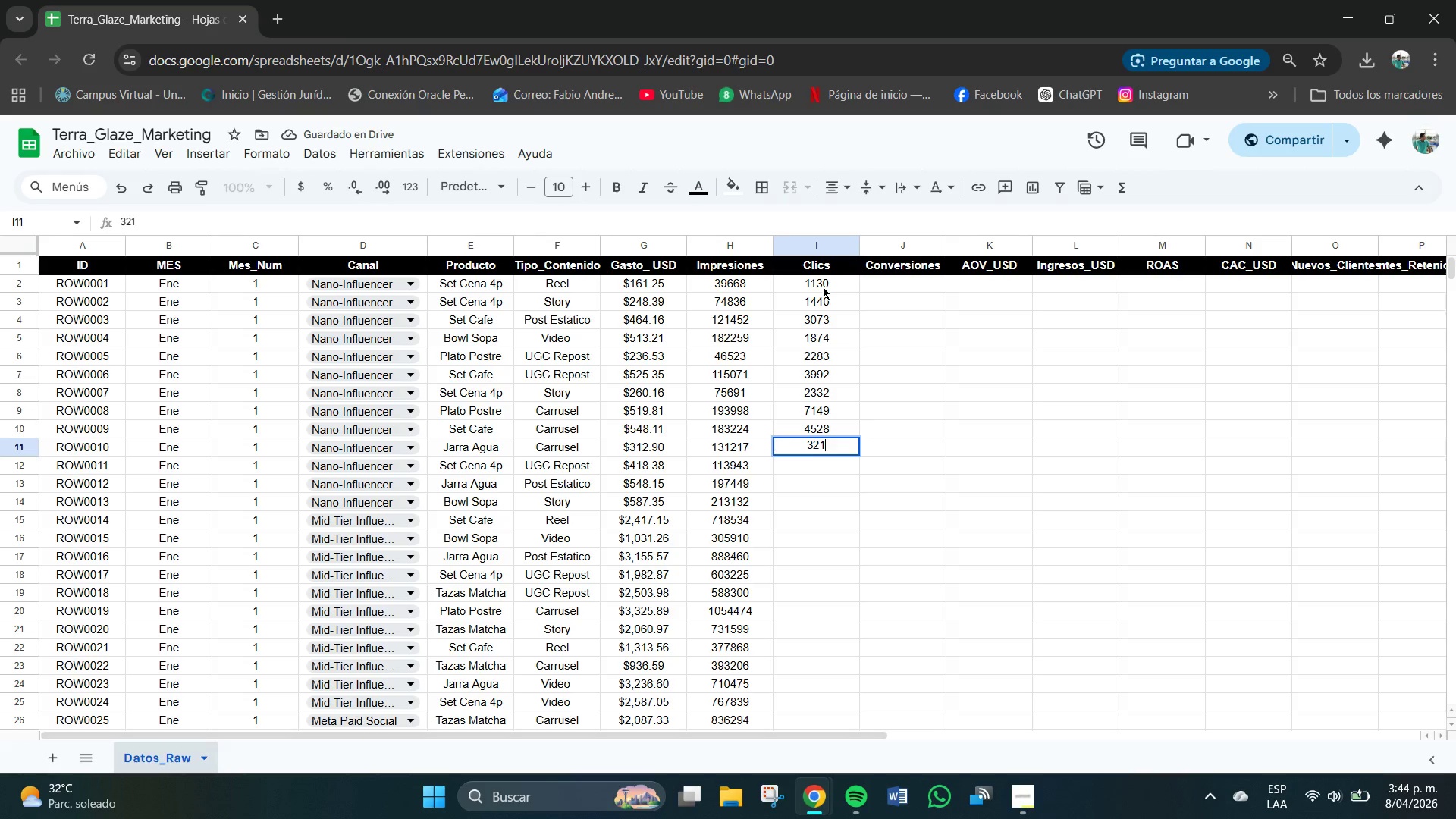 
key(Numpad5)
 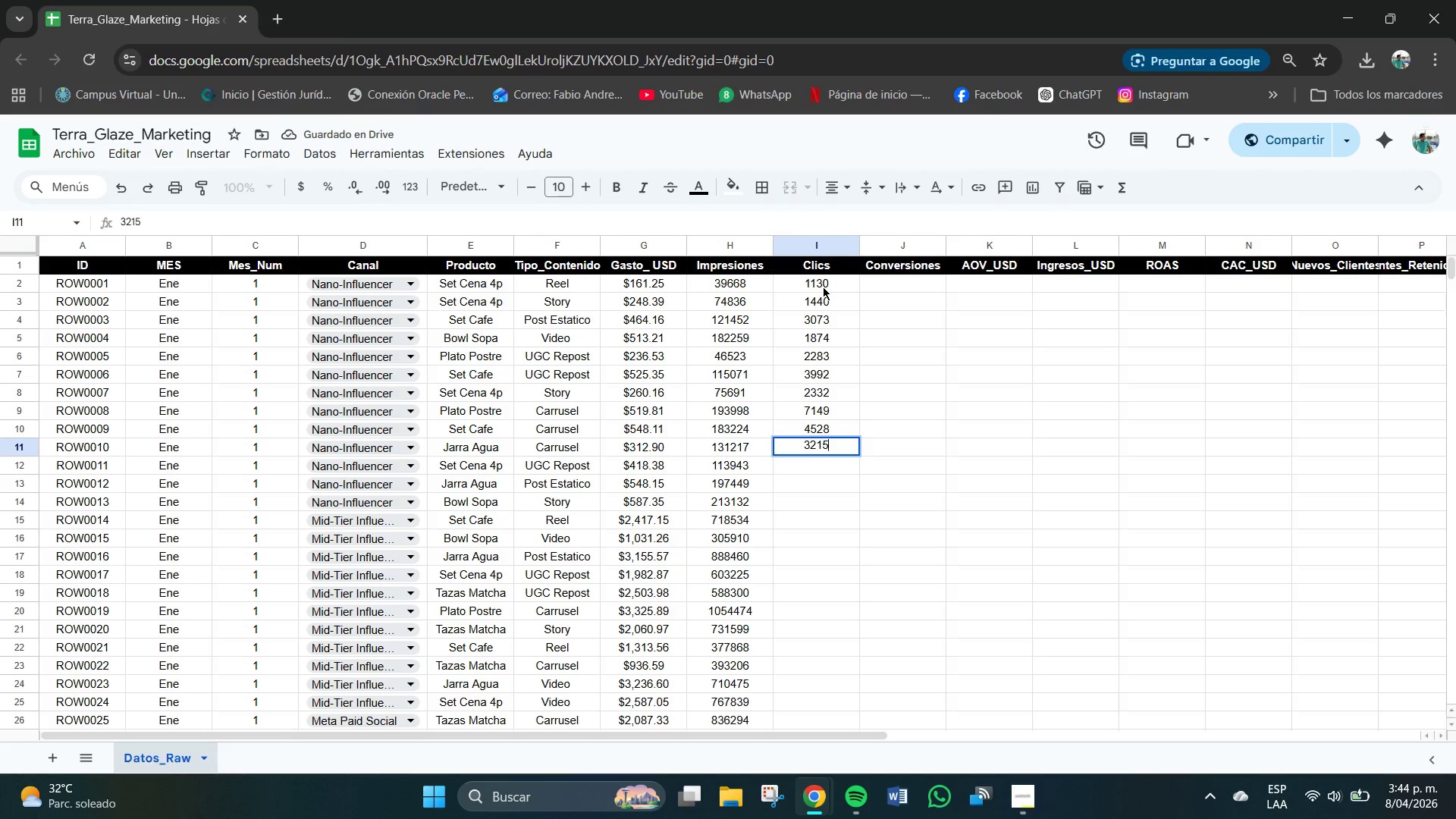 
key(NumpadEnter)
 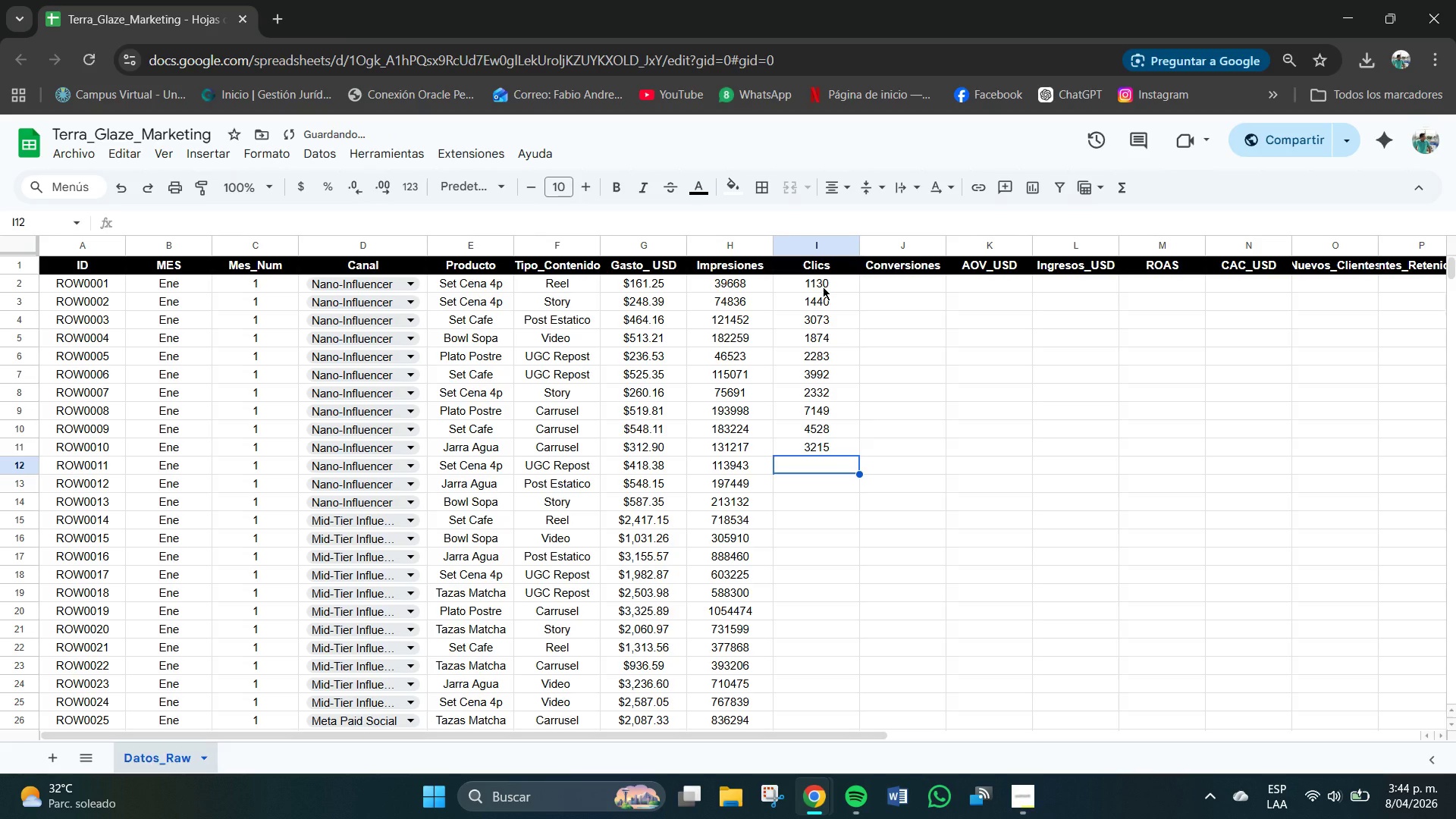 
key(Numpad5)
 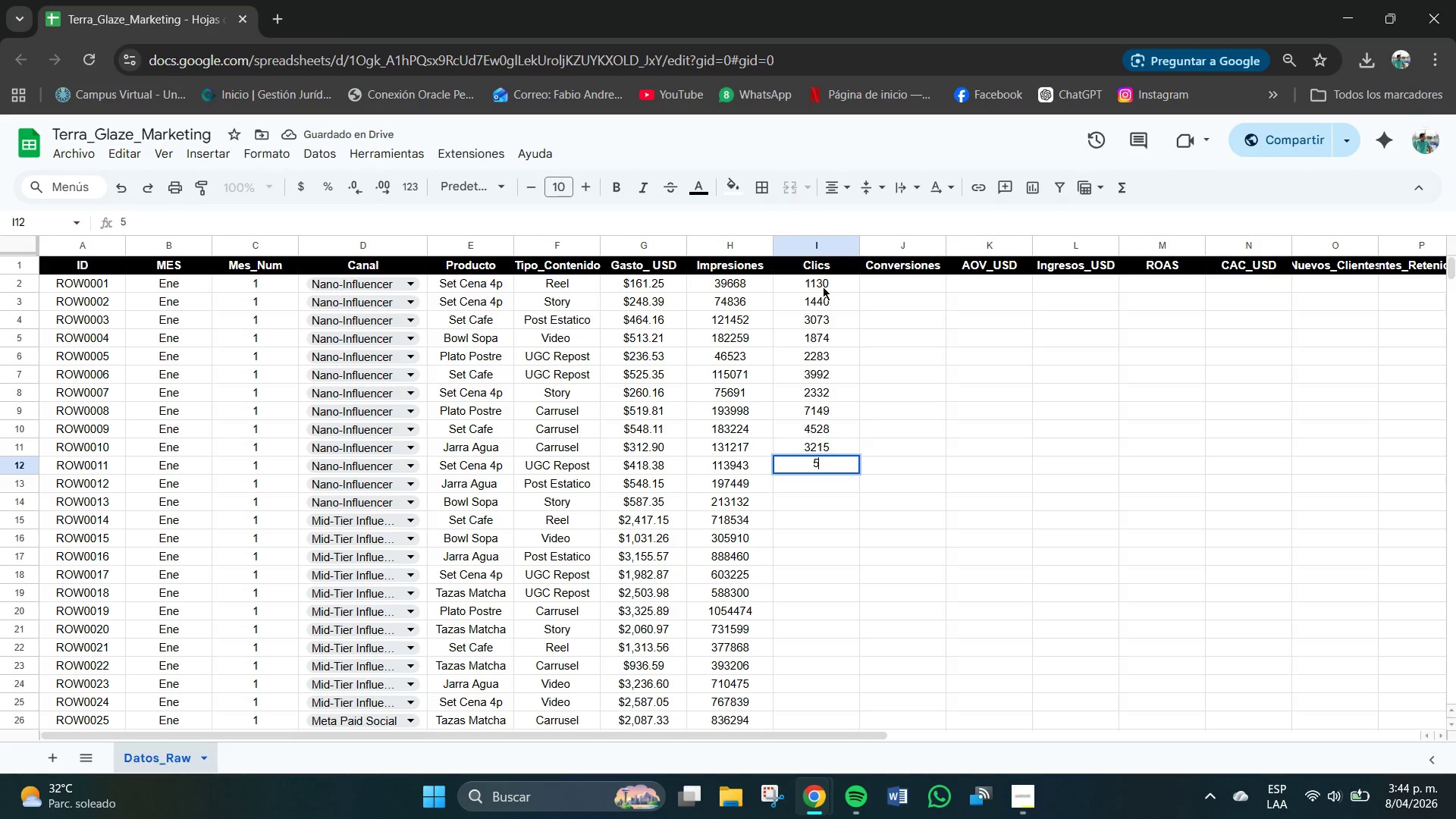 
key(Numpad4)
 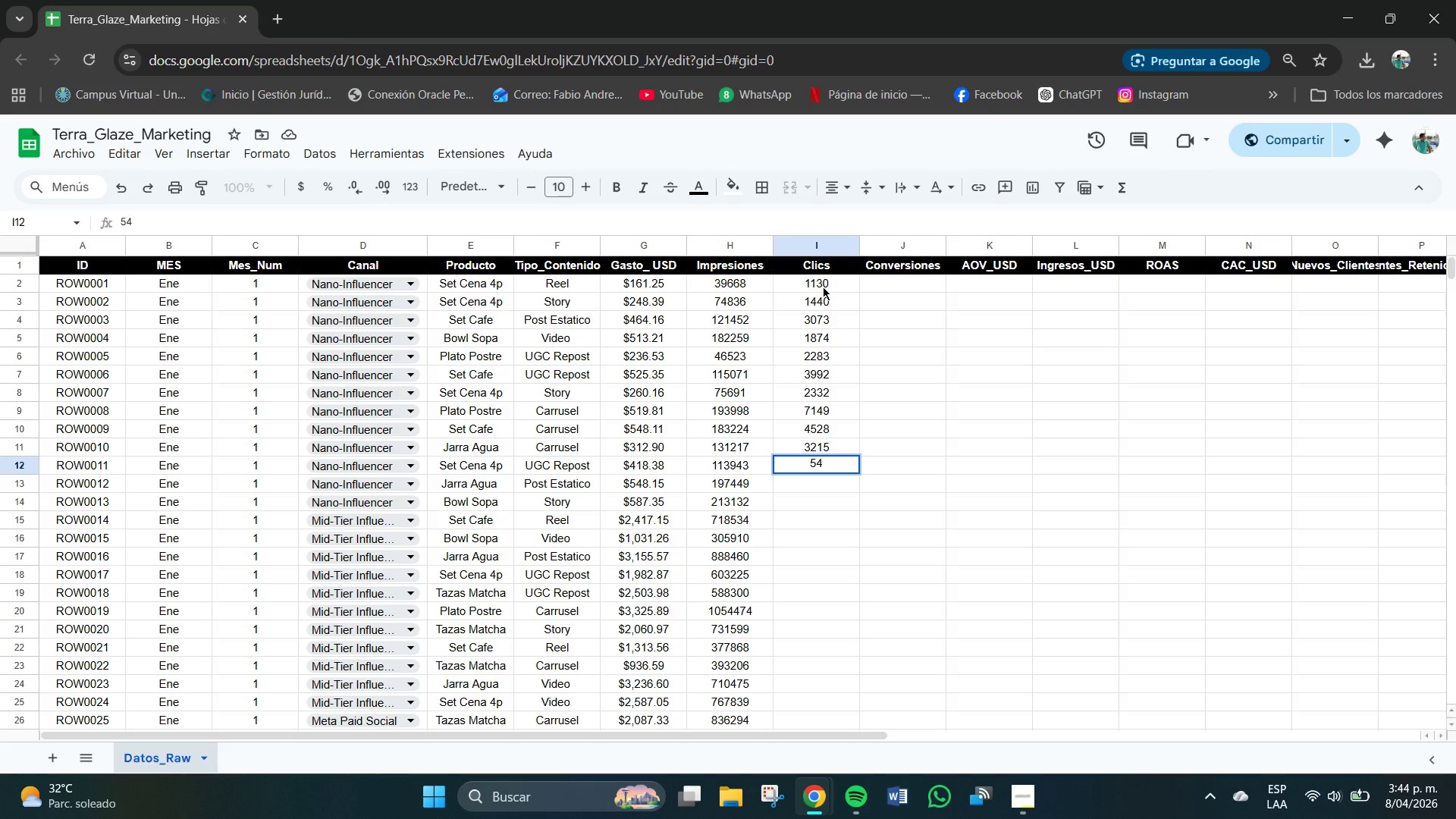 
key(Backspace)
 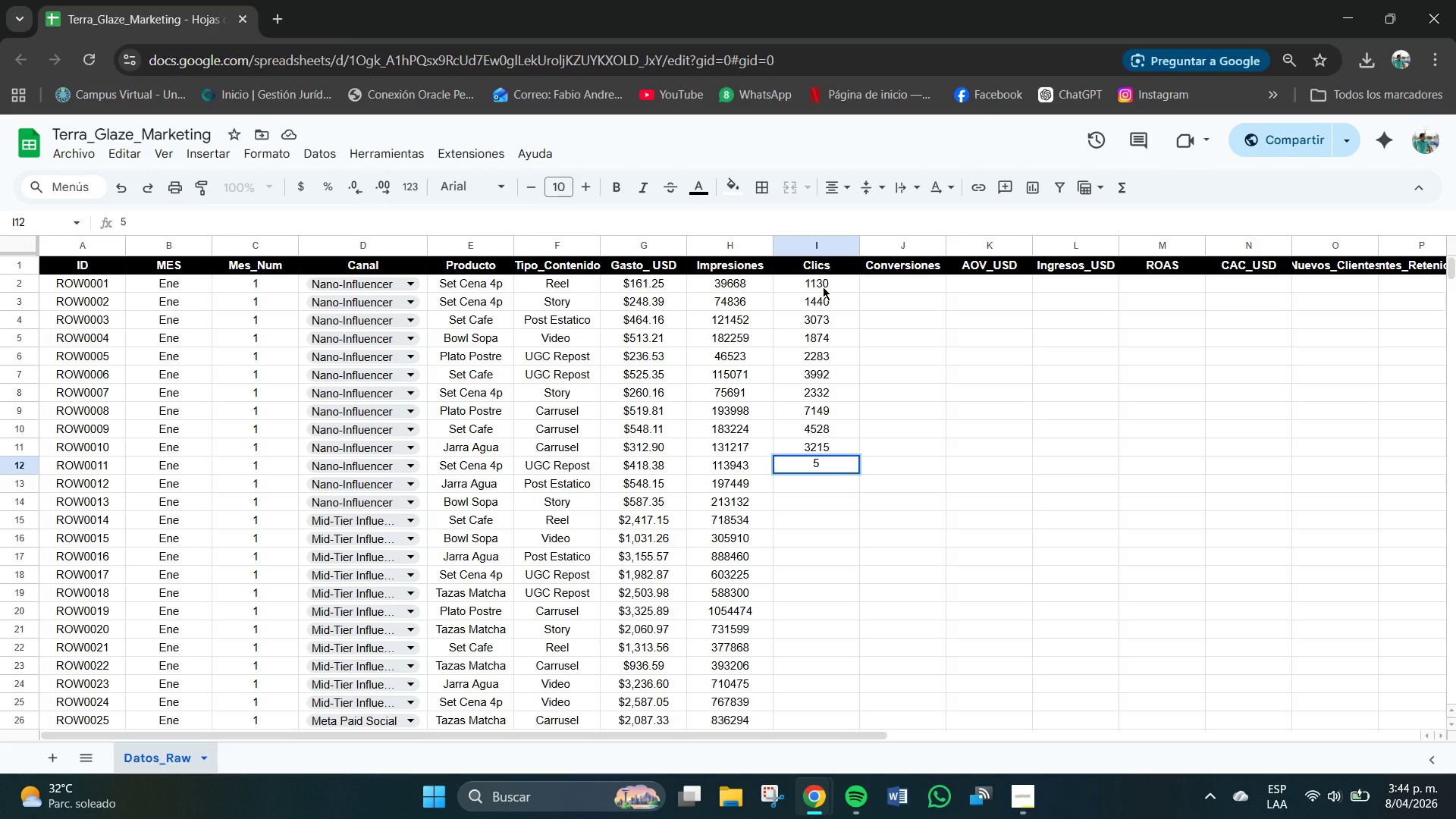 
wait(5.66)
 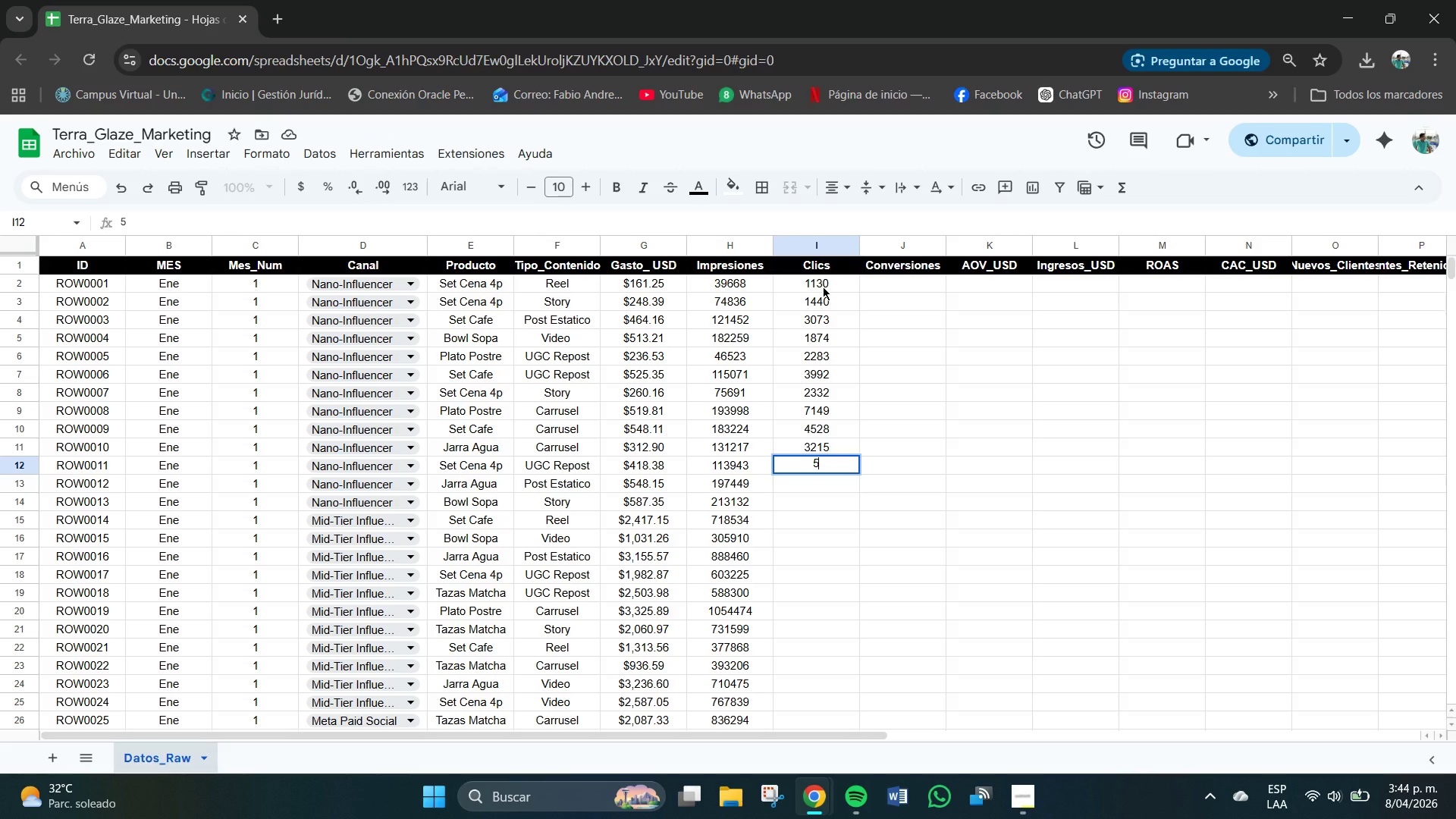 
key(Numpad2)
 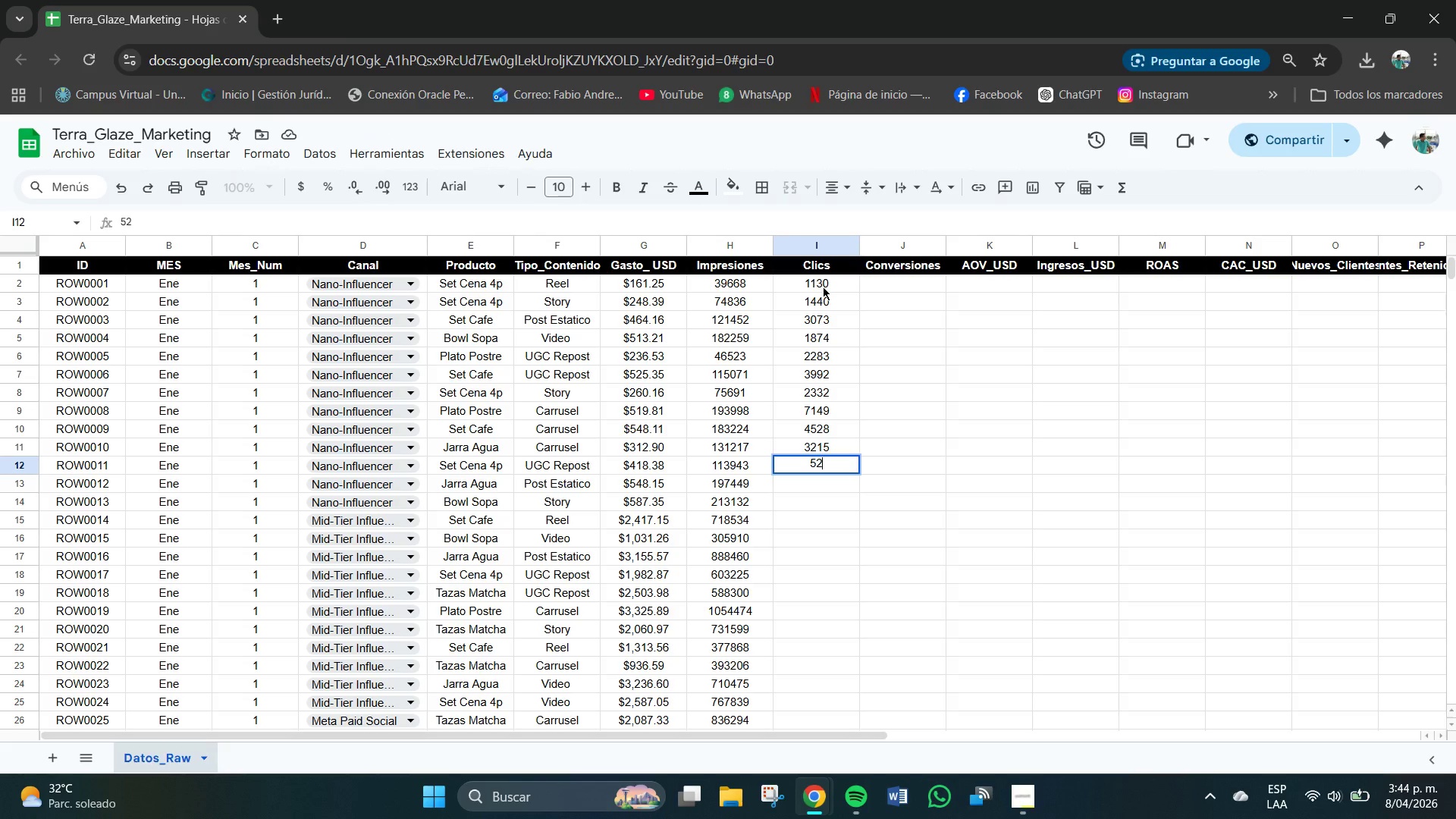 
key(Numpad4)
 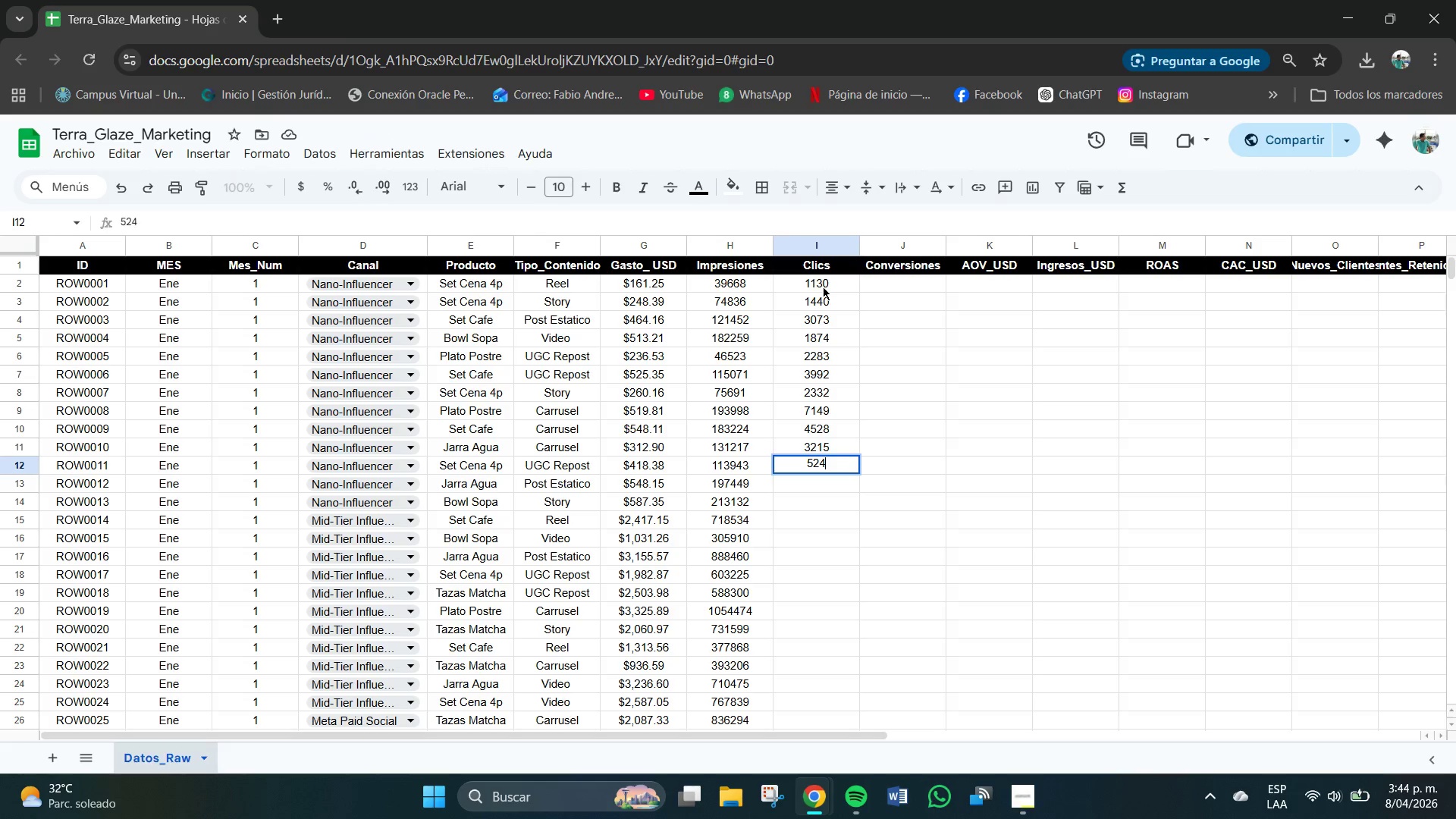 
key(Numpad2)
 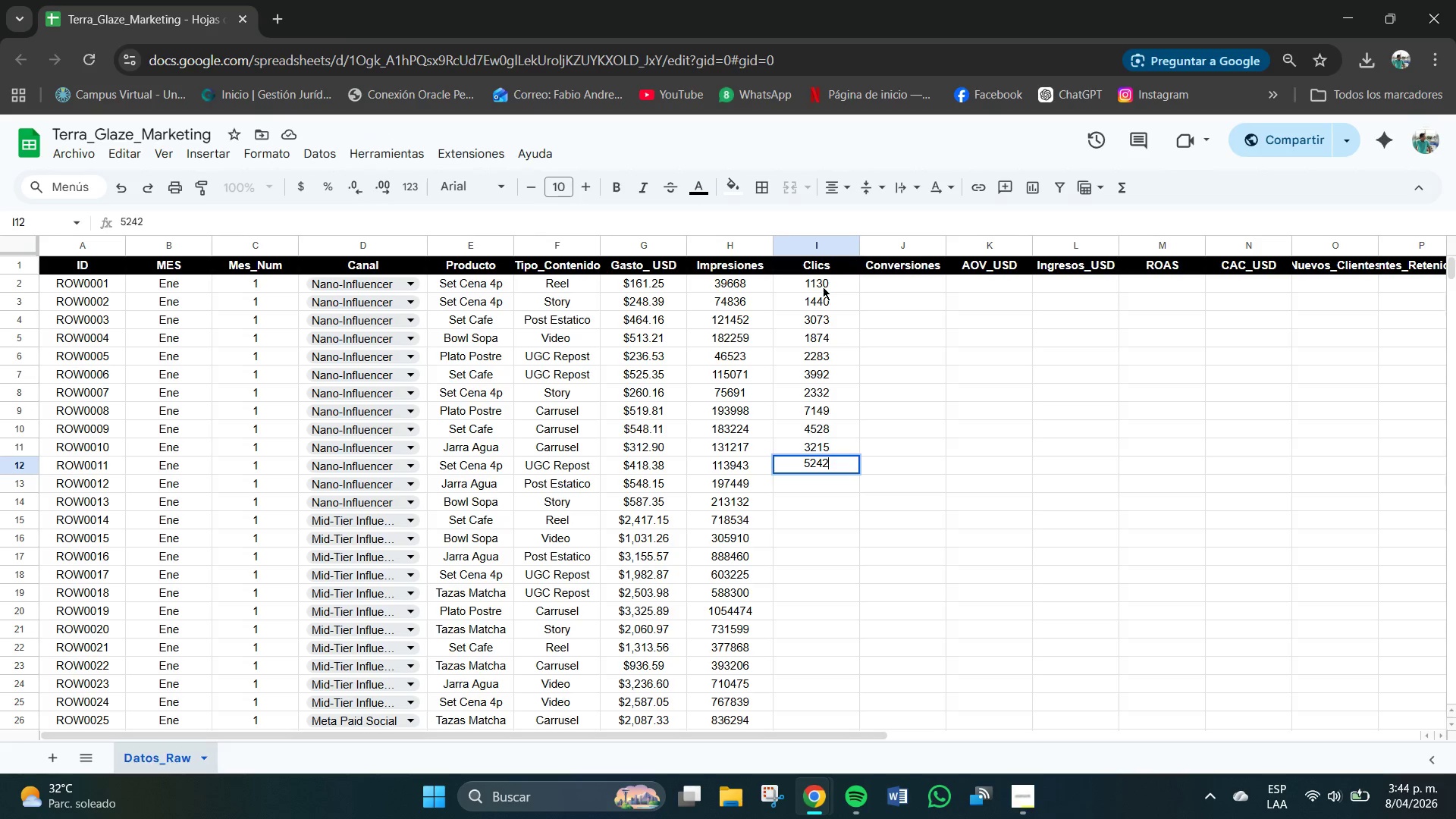 
key(NumpadEnter)
 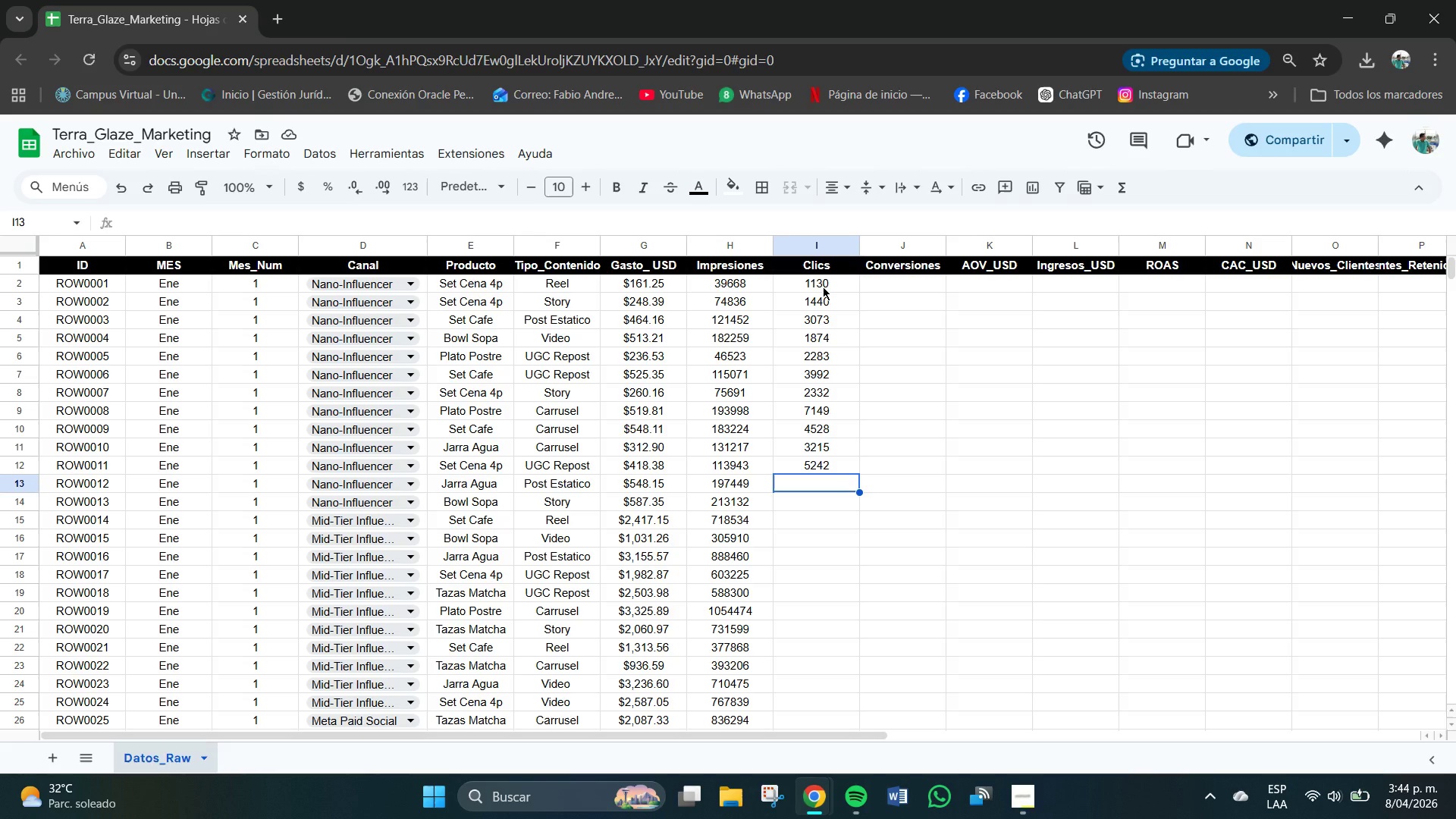 
wait(11.8)
 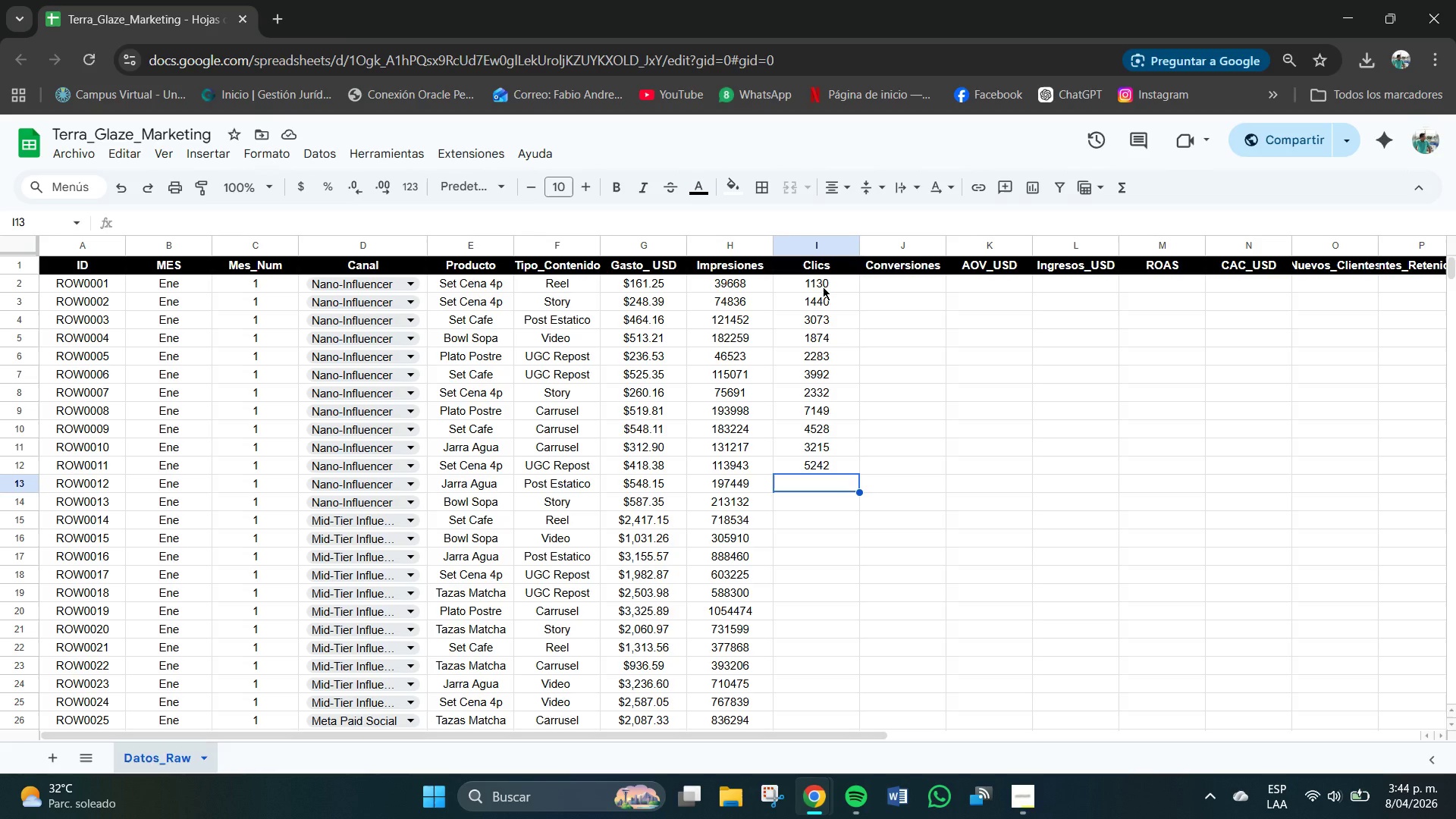 
key(Numpad1)
 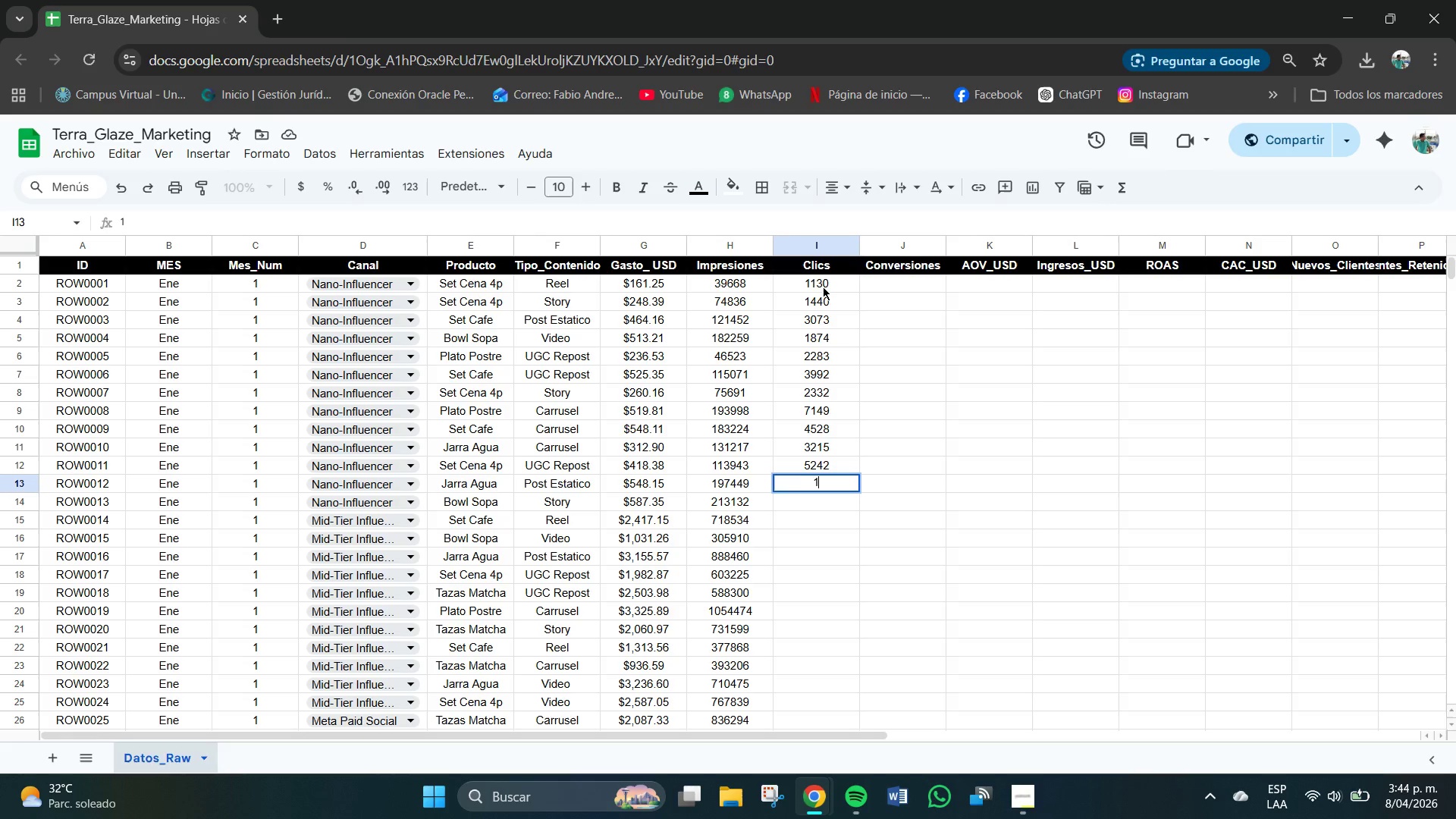 
key(Numpad0)
 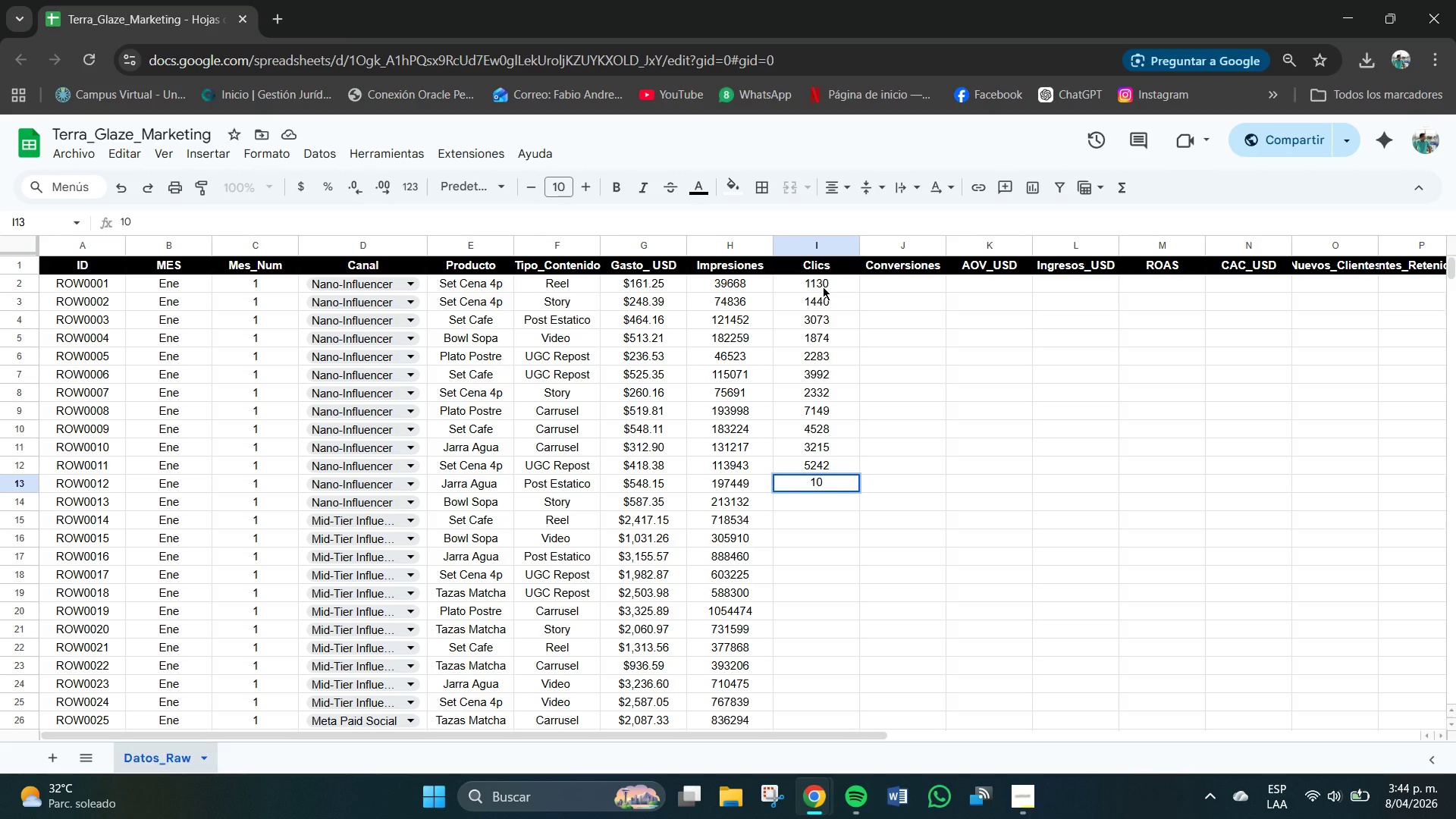 
key(Numpad6)
 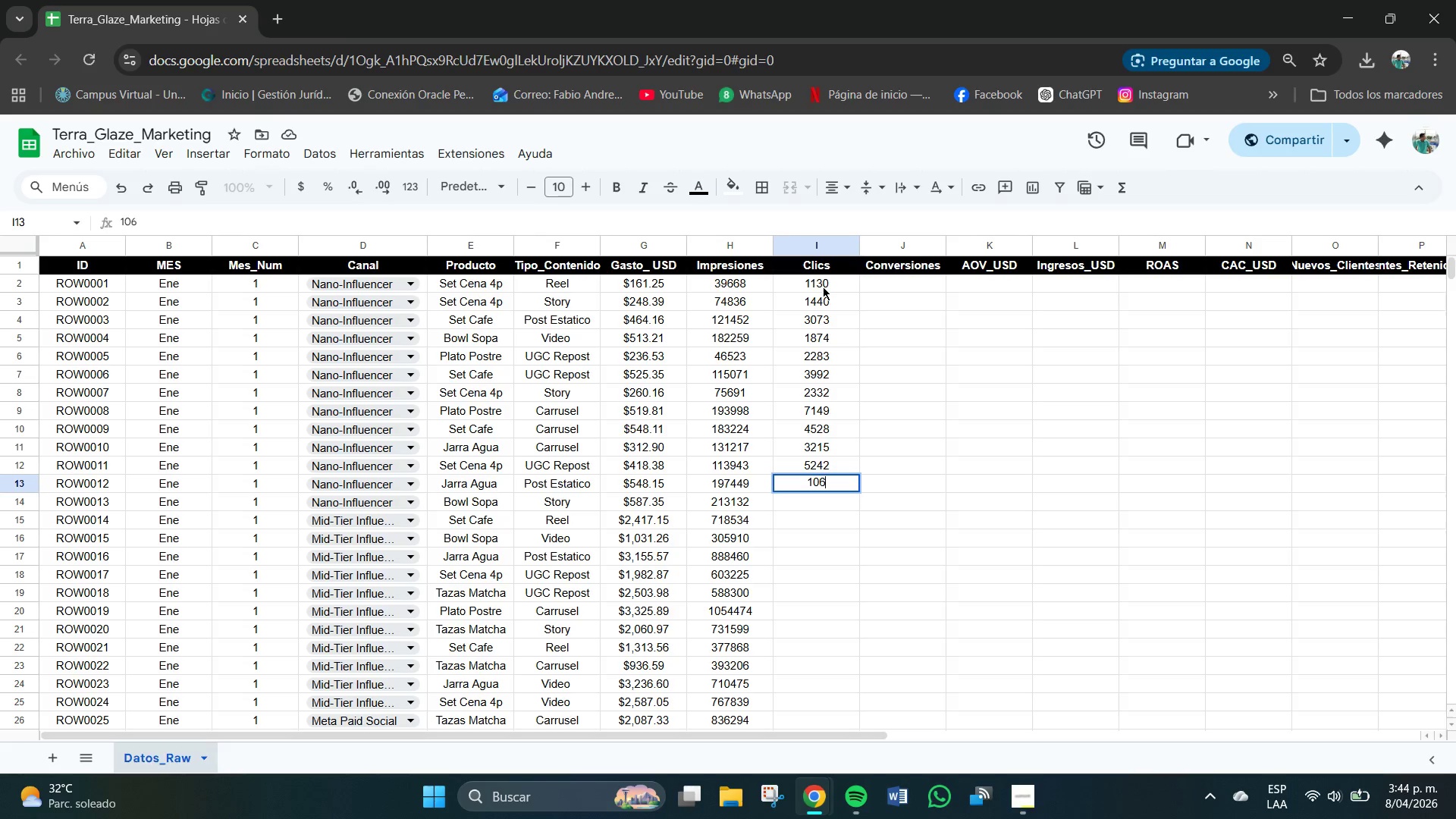 
key(Numpad8)
 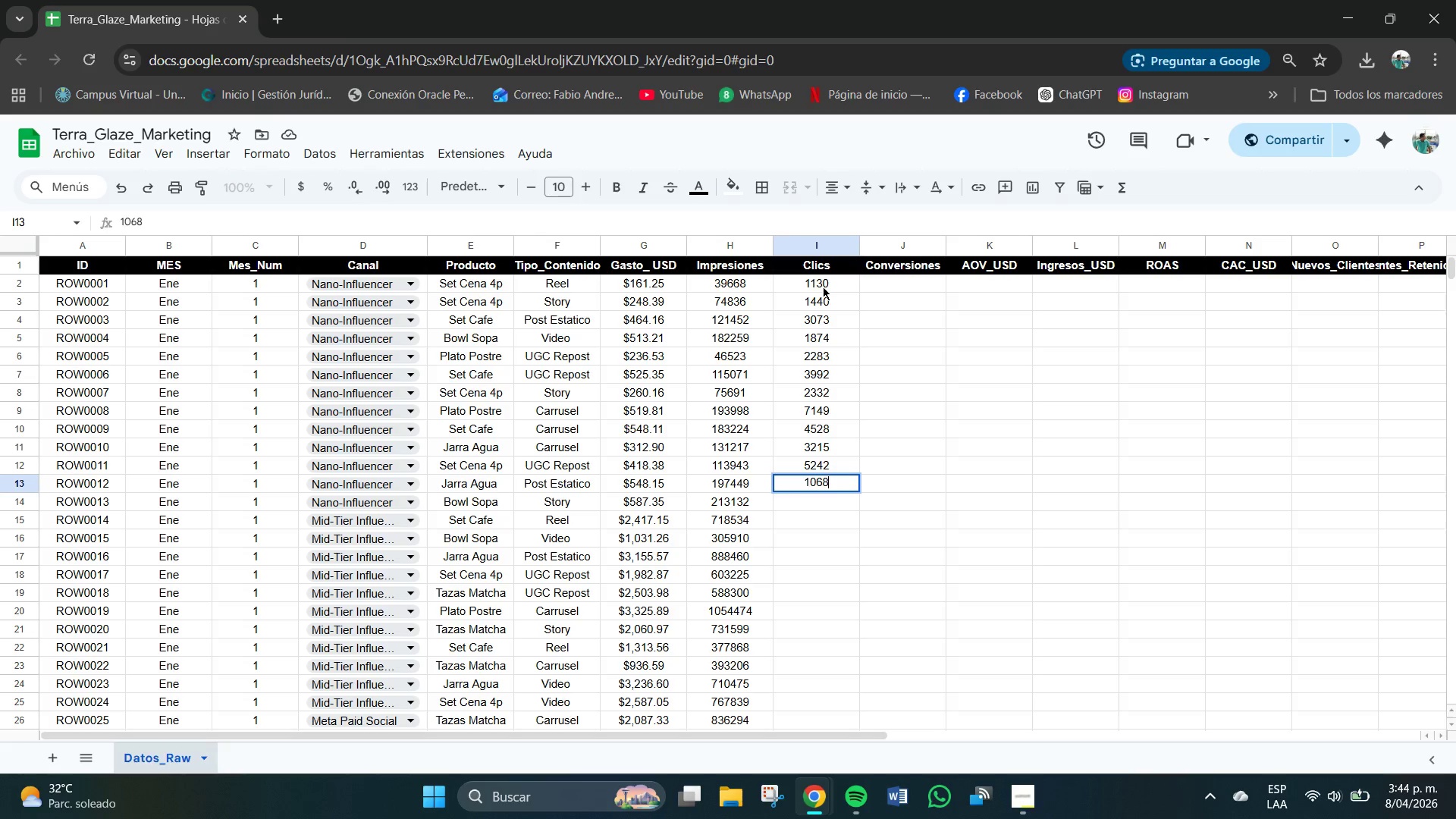 
key(Numpad6)
 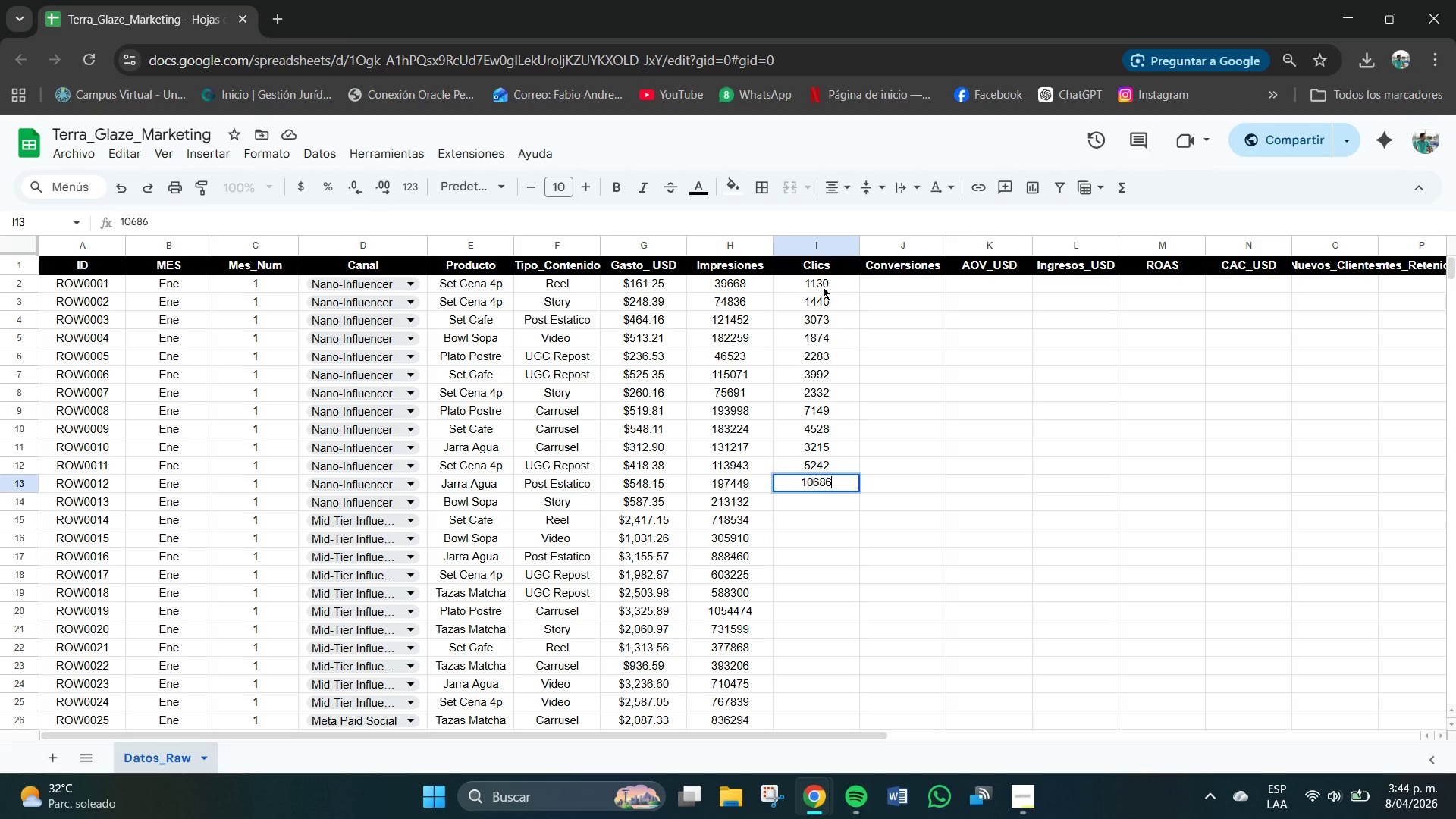 
key(NumpadEnter)
 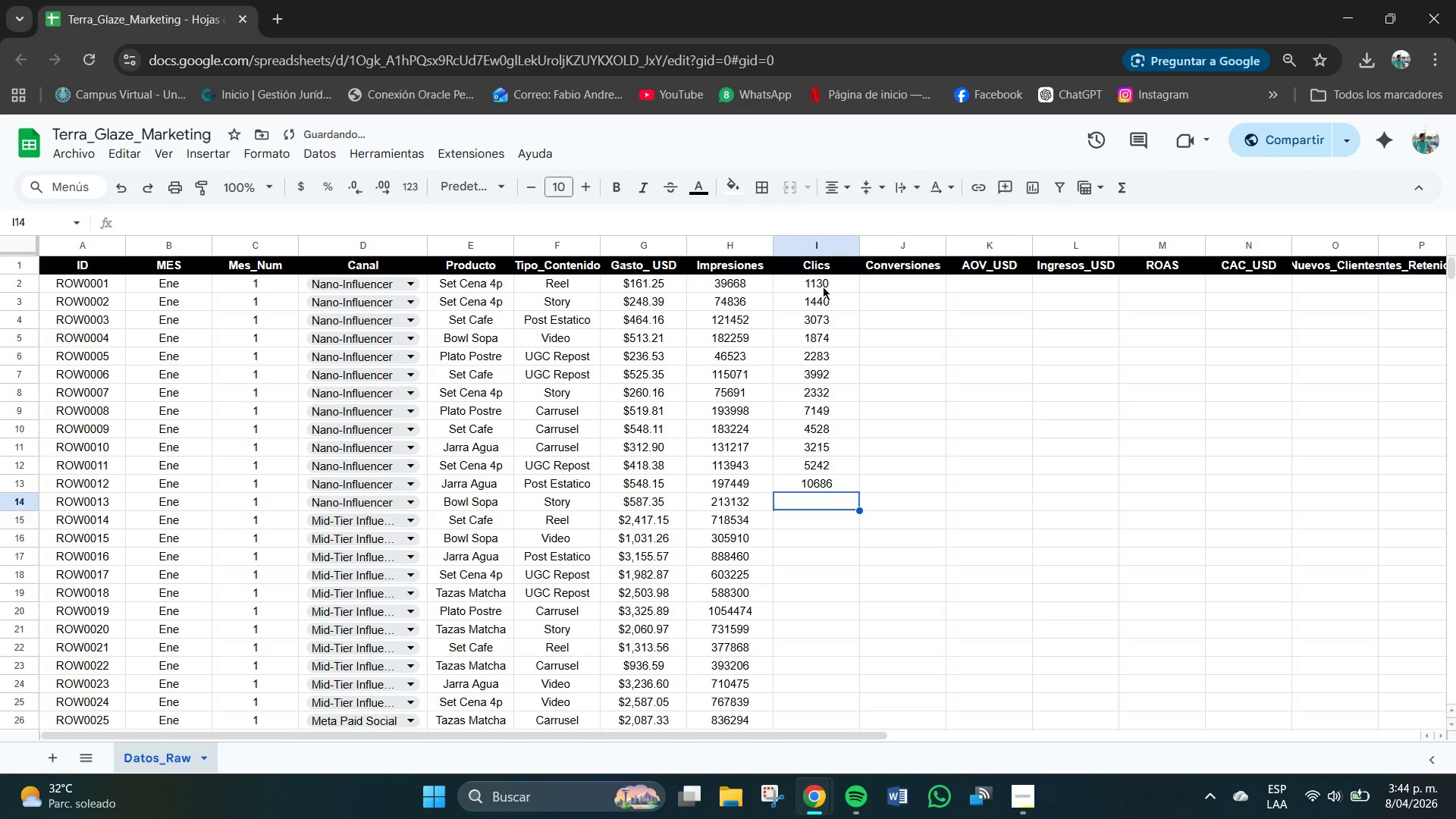 
key(Numpad8)
 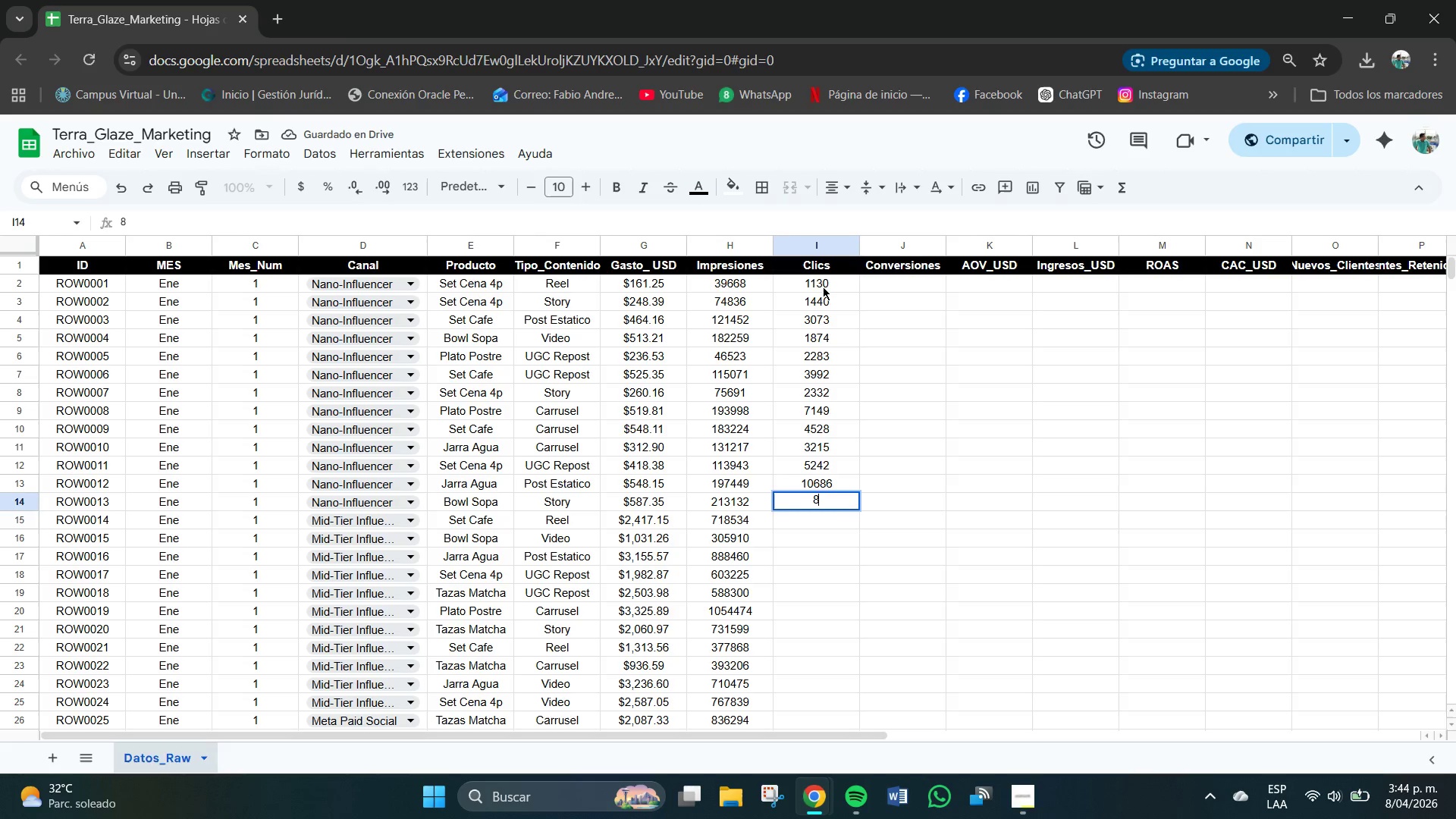 
key(Numpad9)
 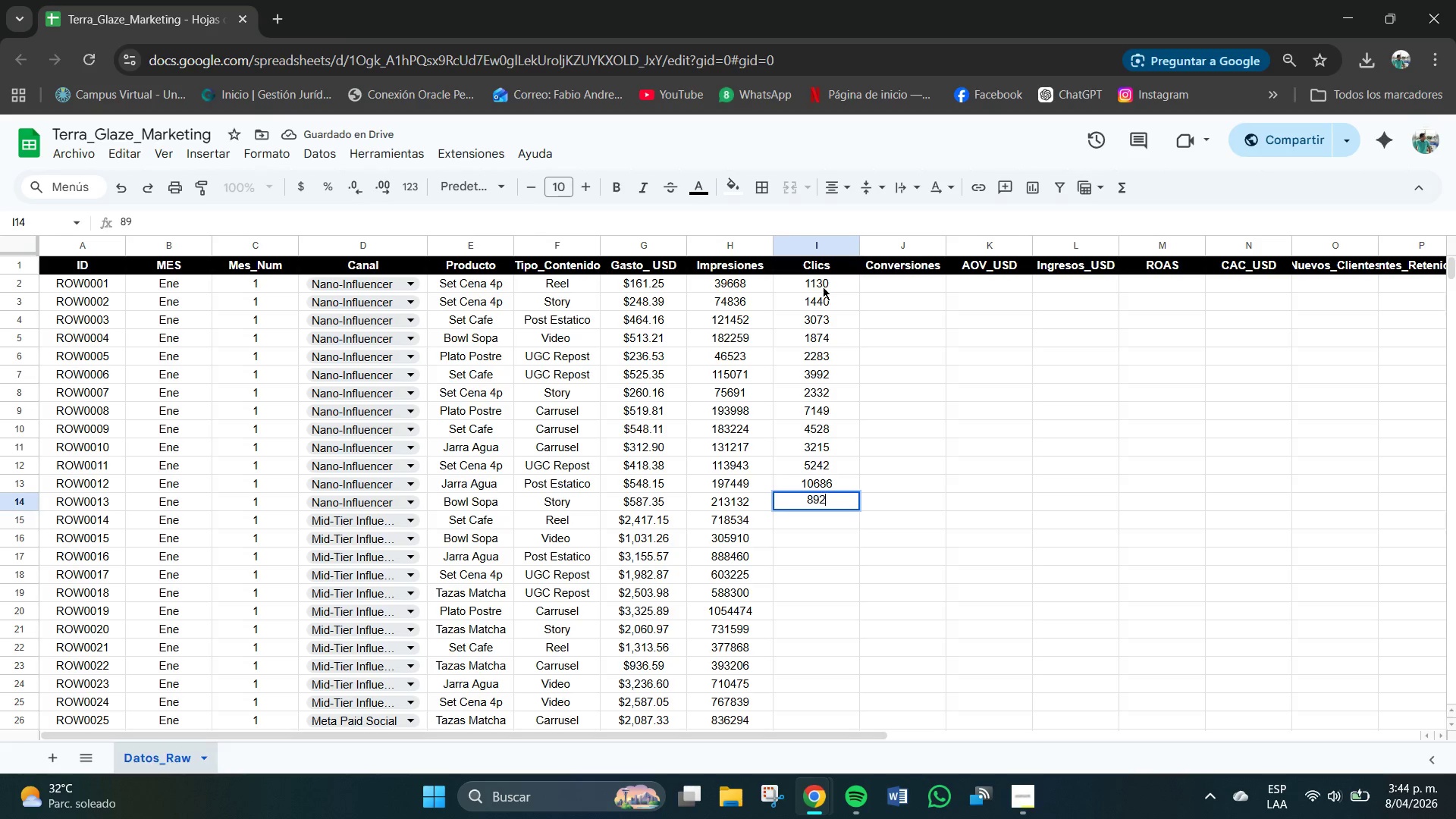 
key(Numpad2)
 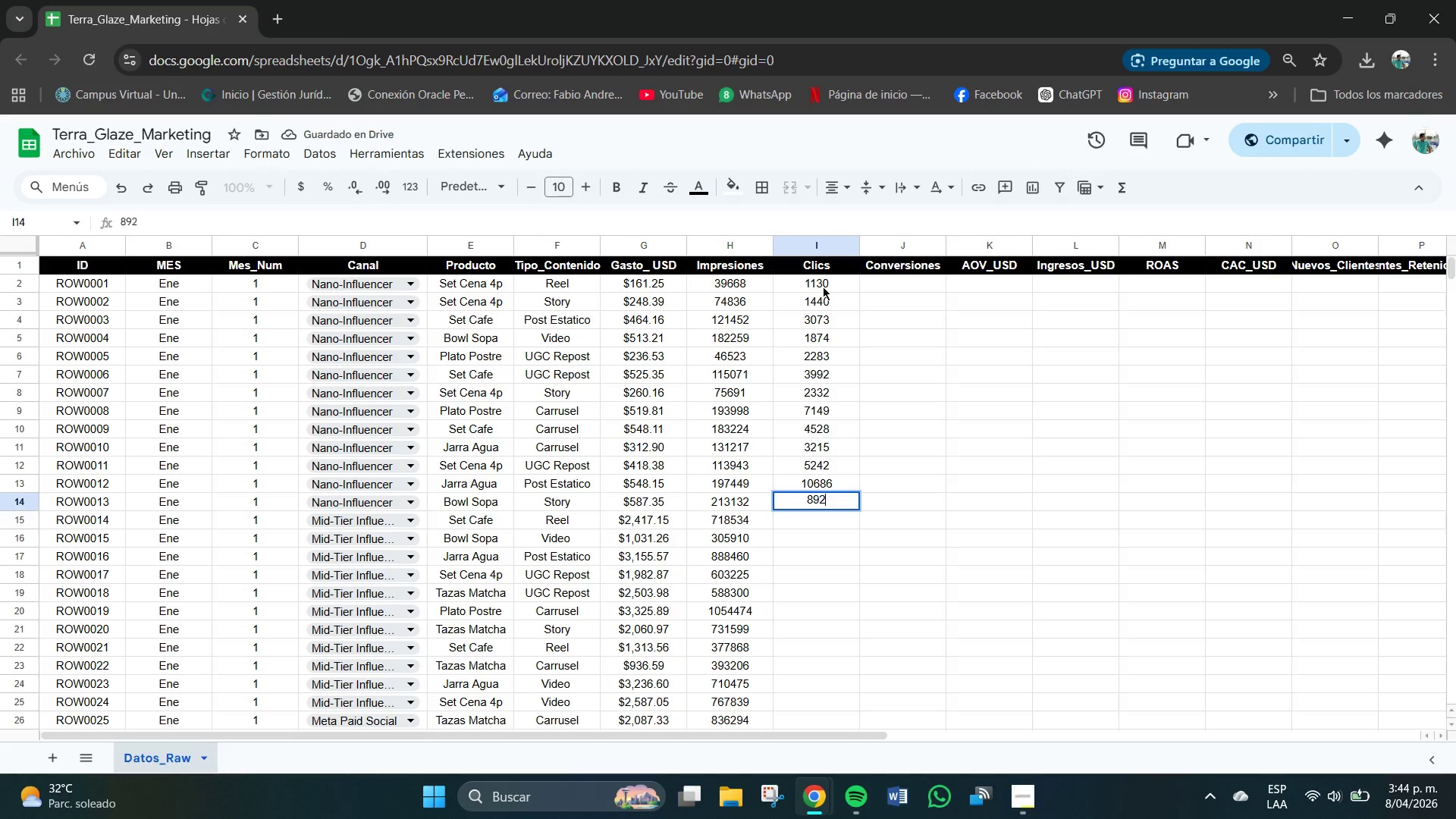 
key(Numpad1)
 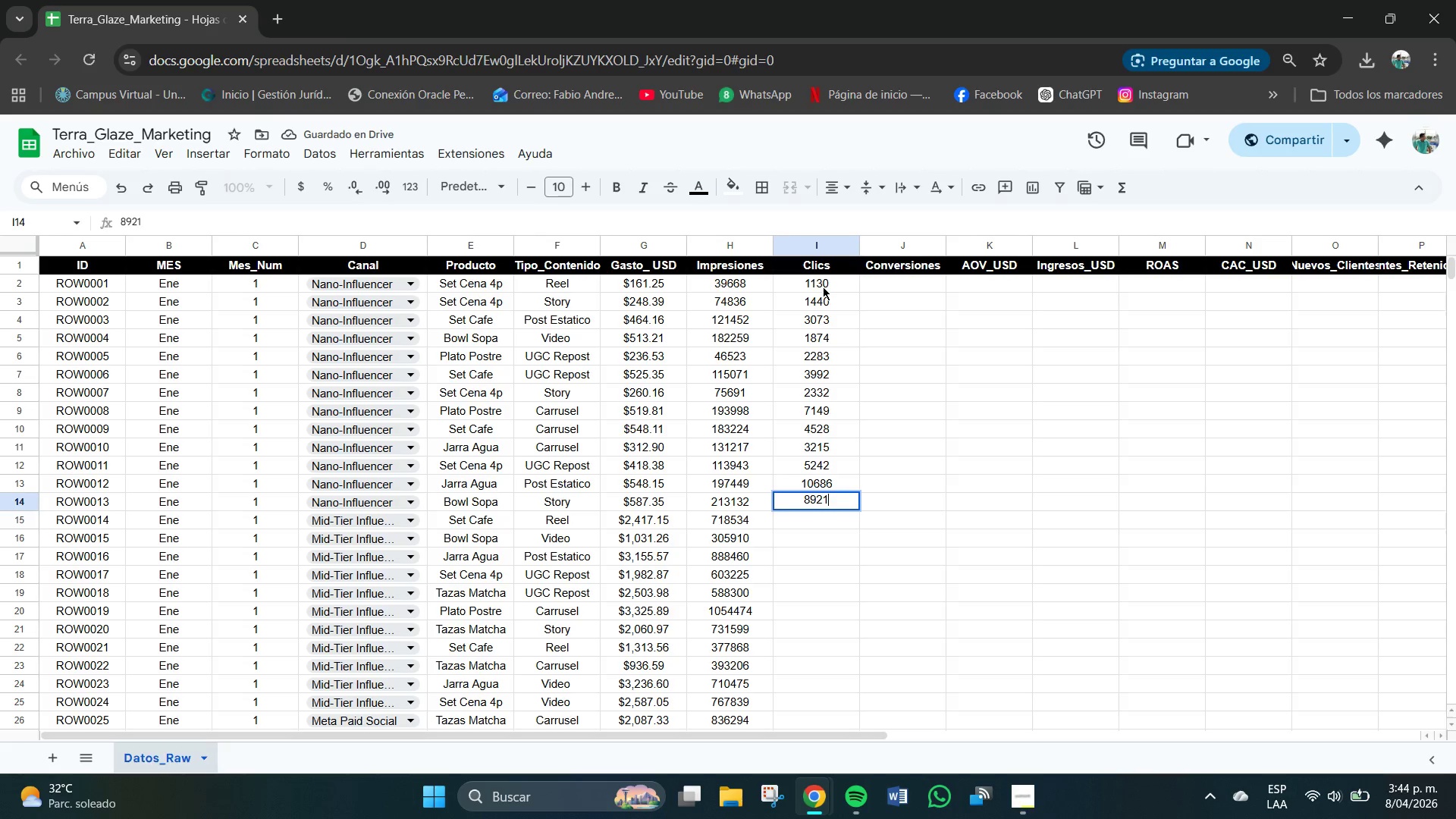 
key(NumpadEnter)
 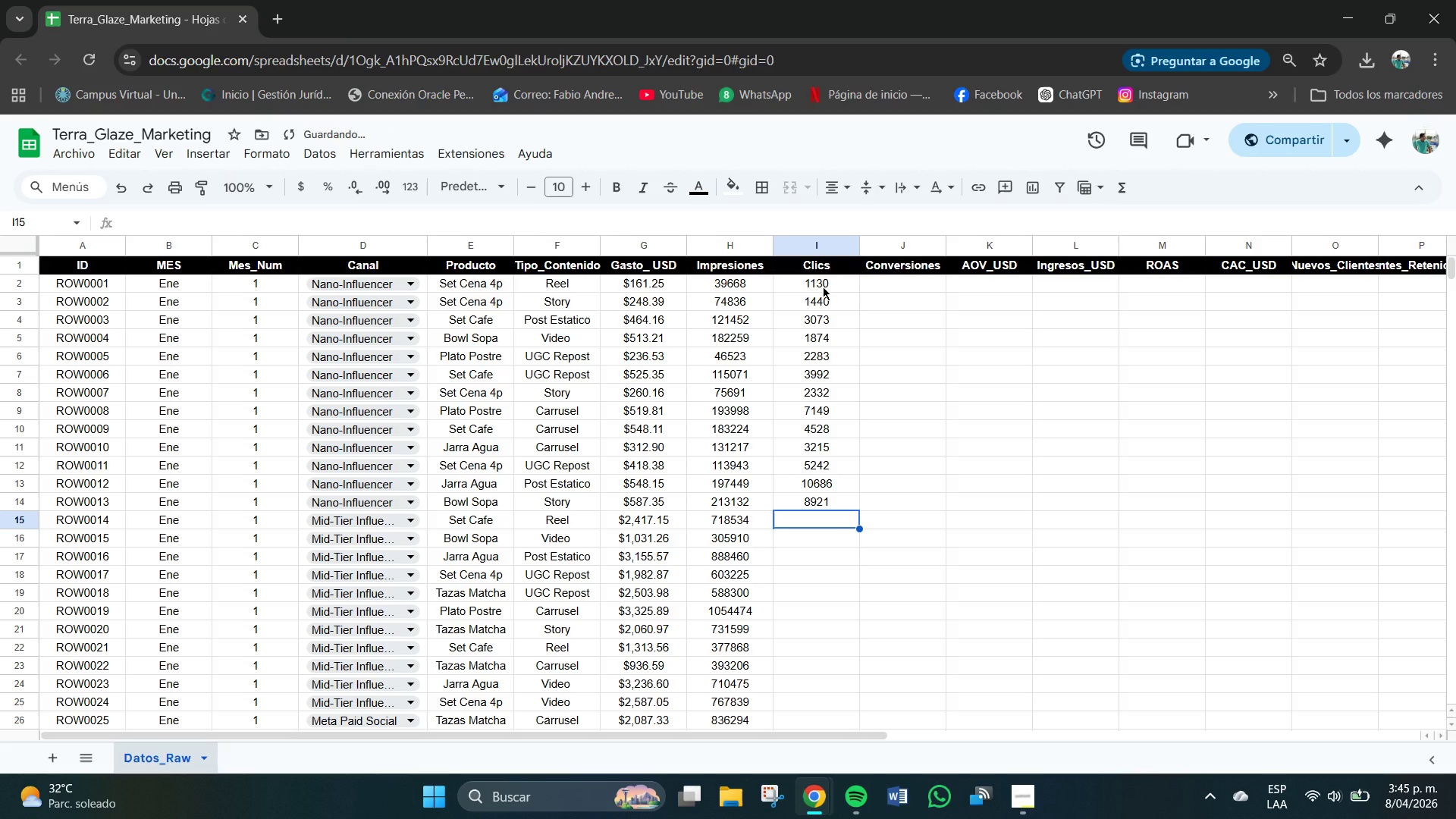 
key(Numpad1)
 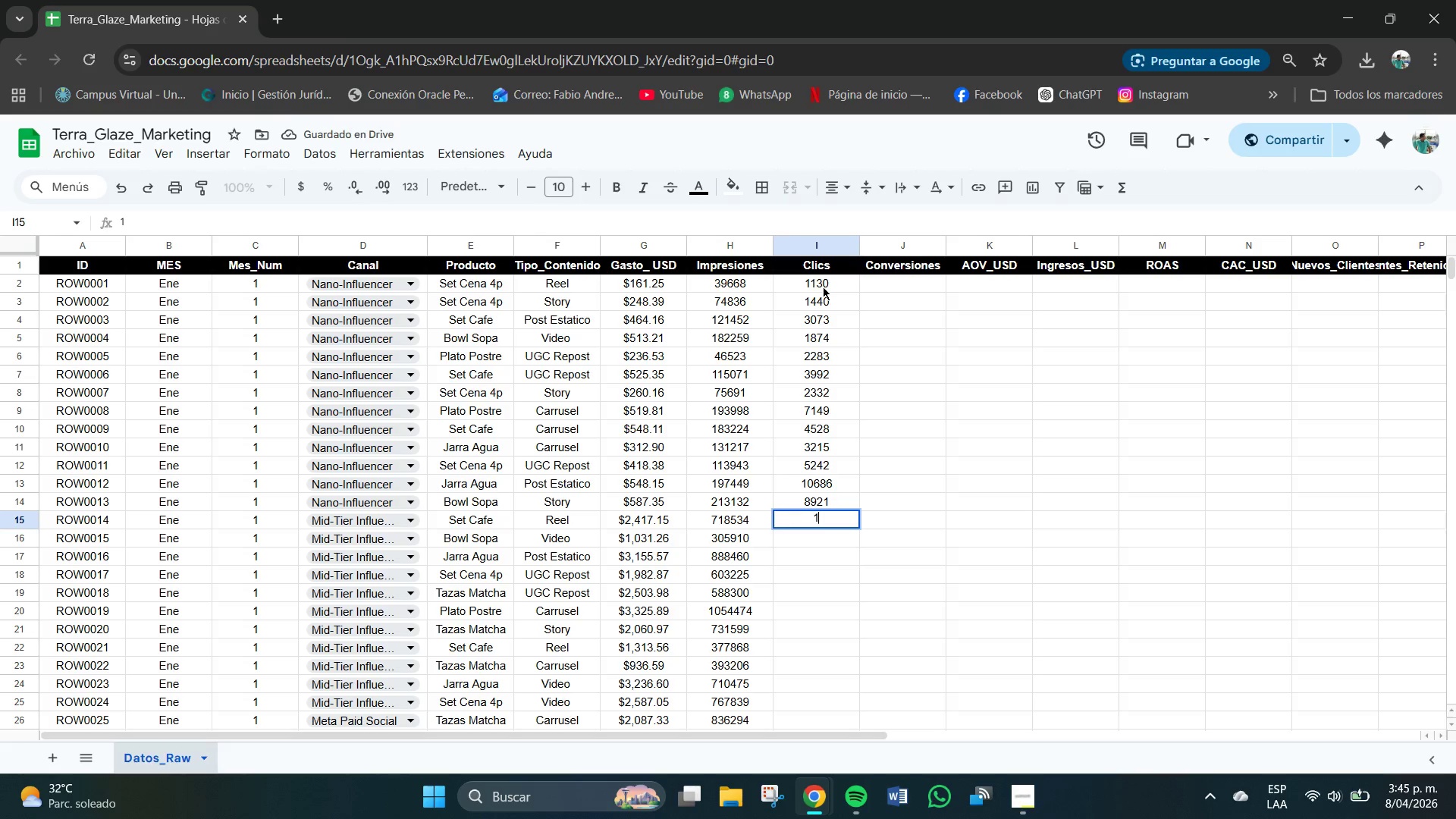 
key(Numpad6)
 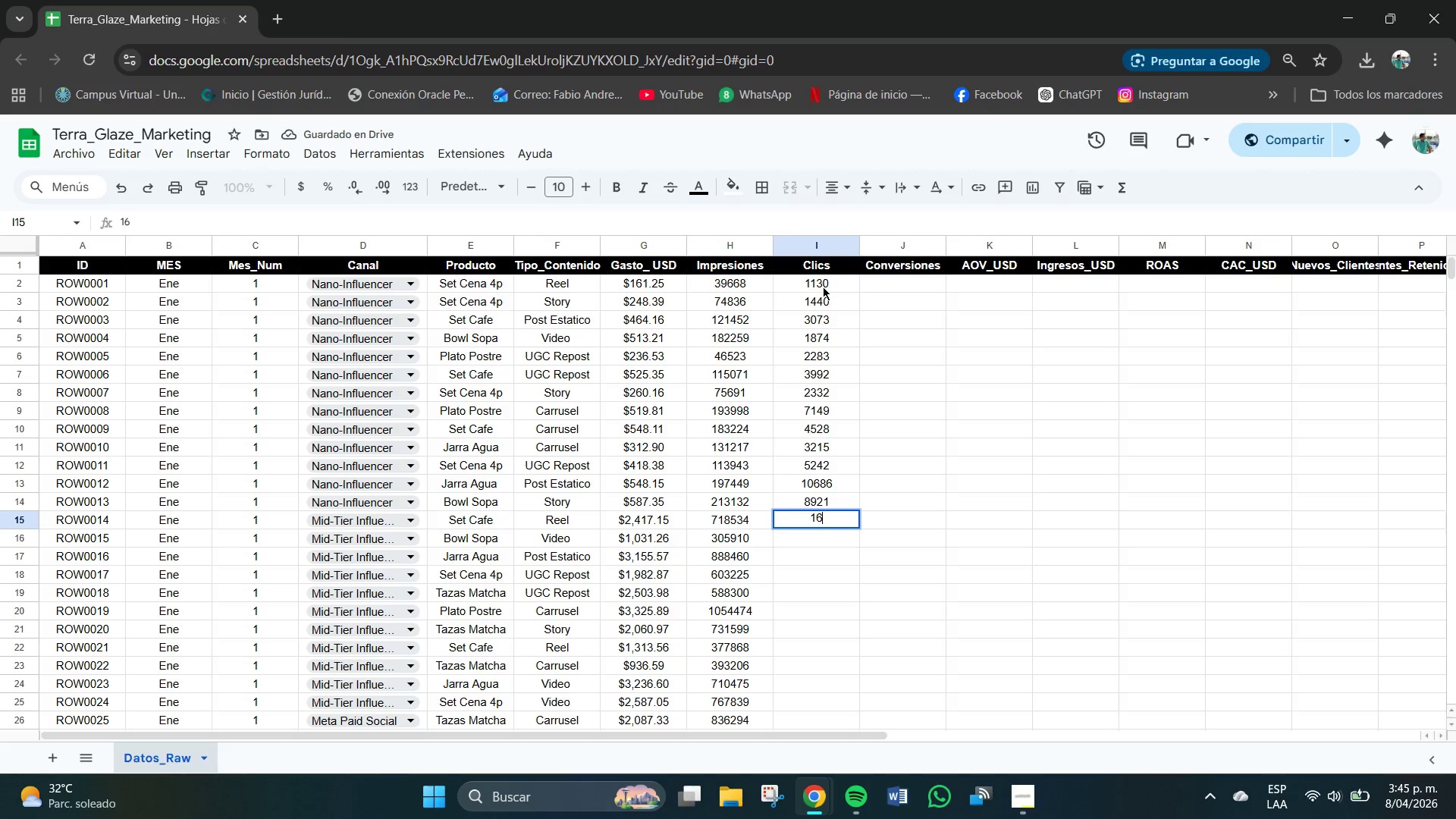 
key(Numpad7)
 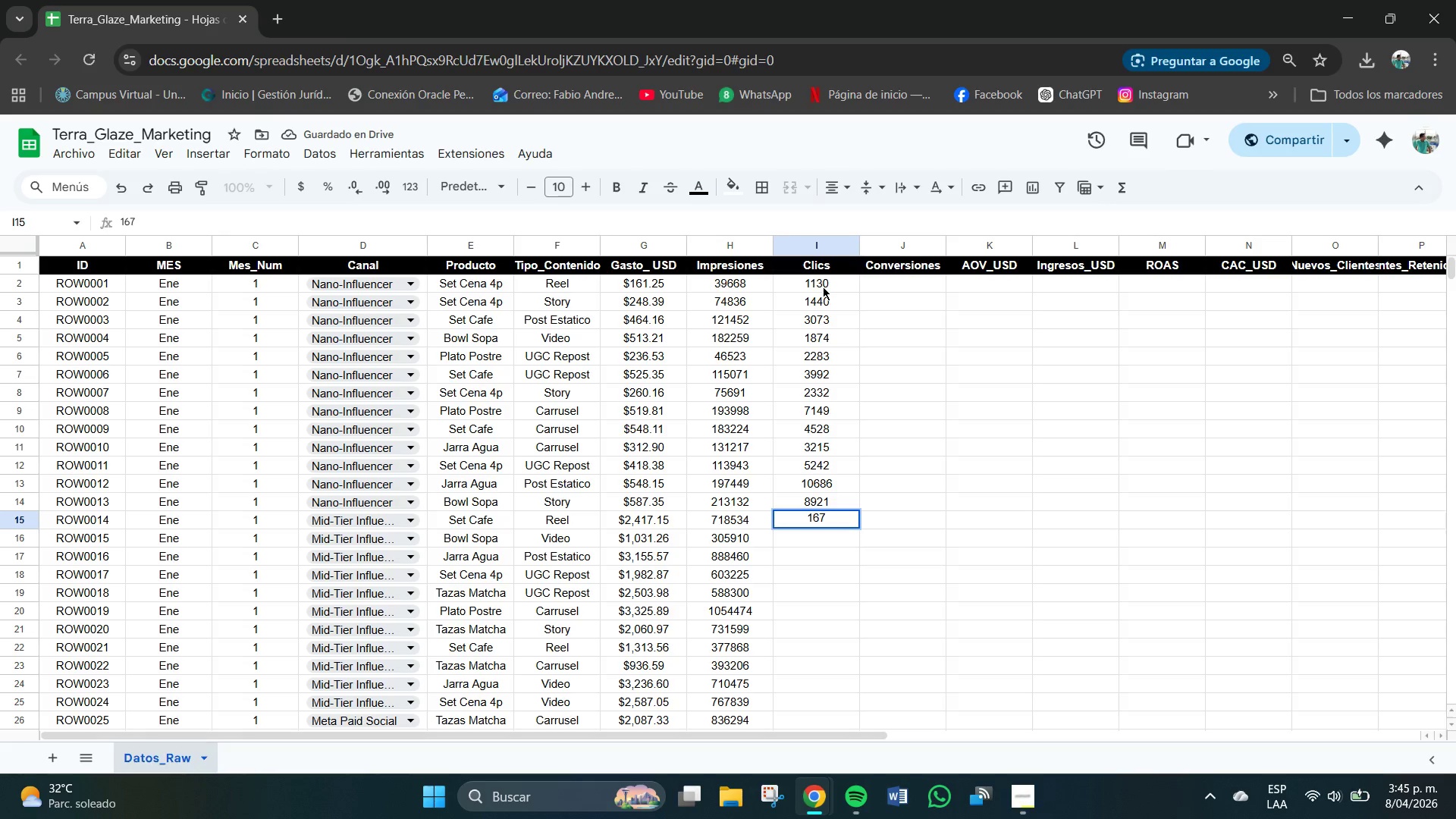 
key(Numpad1)
 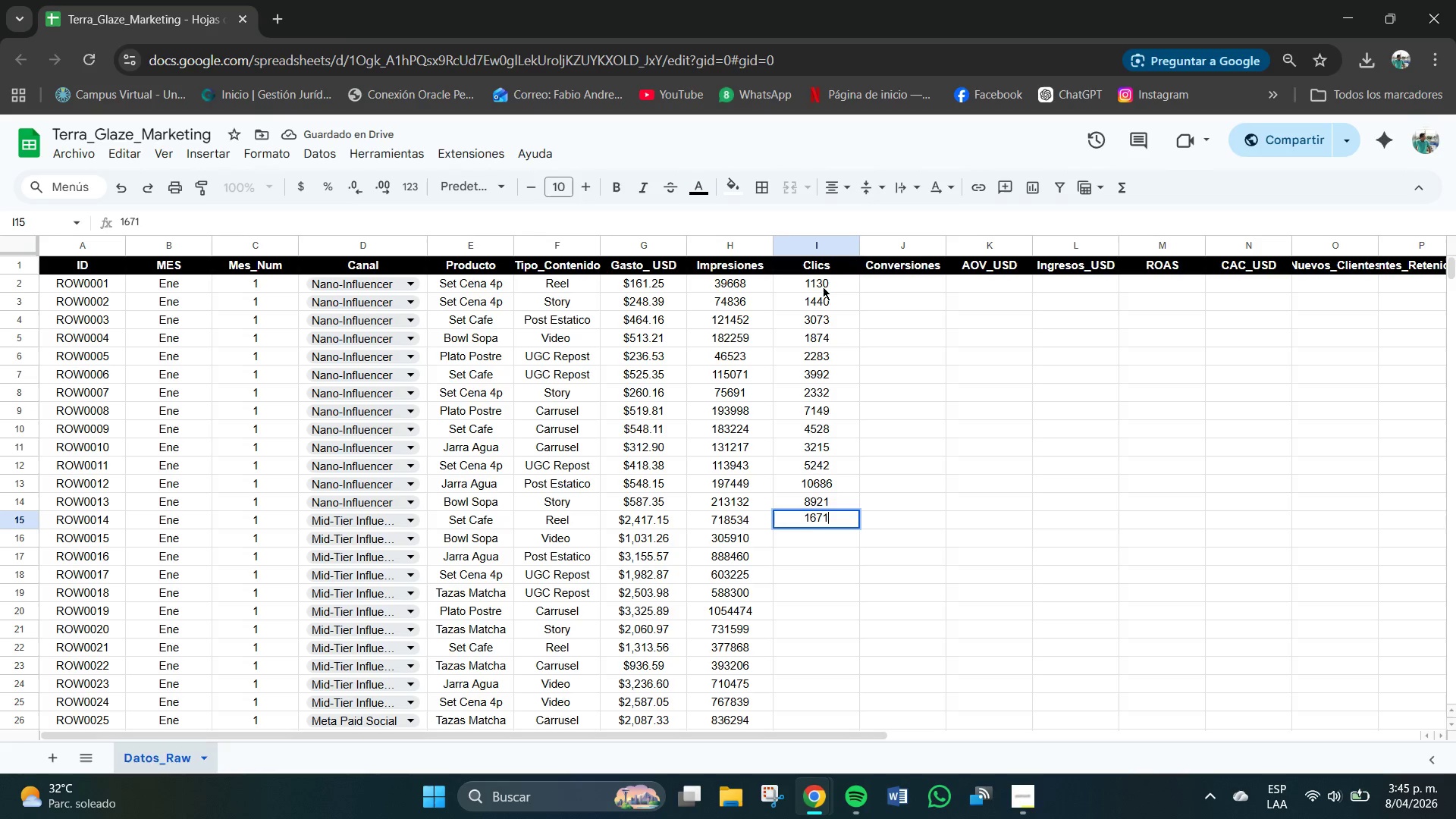 
key(Numpad1)
 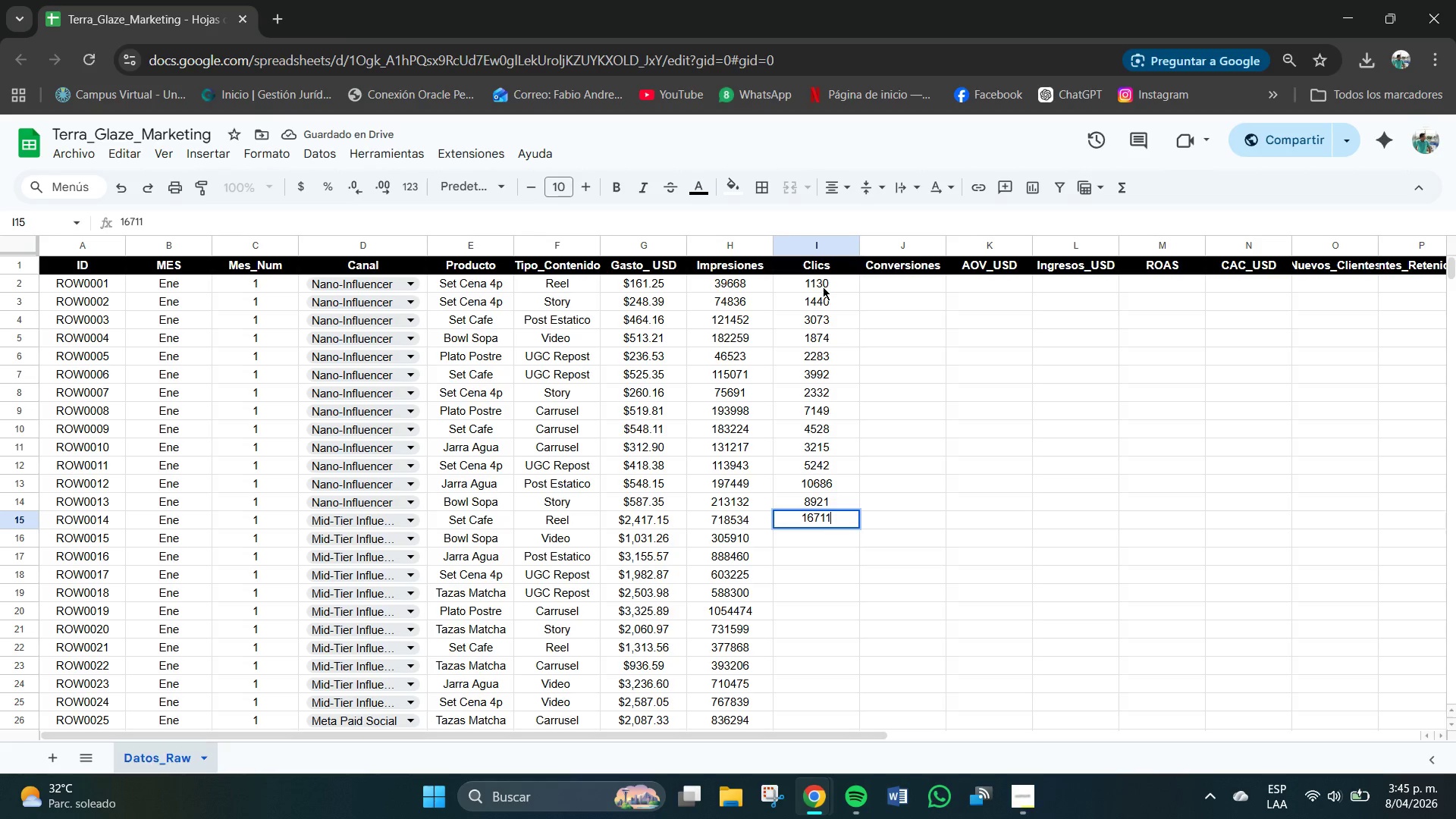 
key(NumpadEnter)
 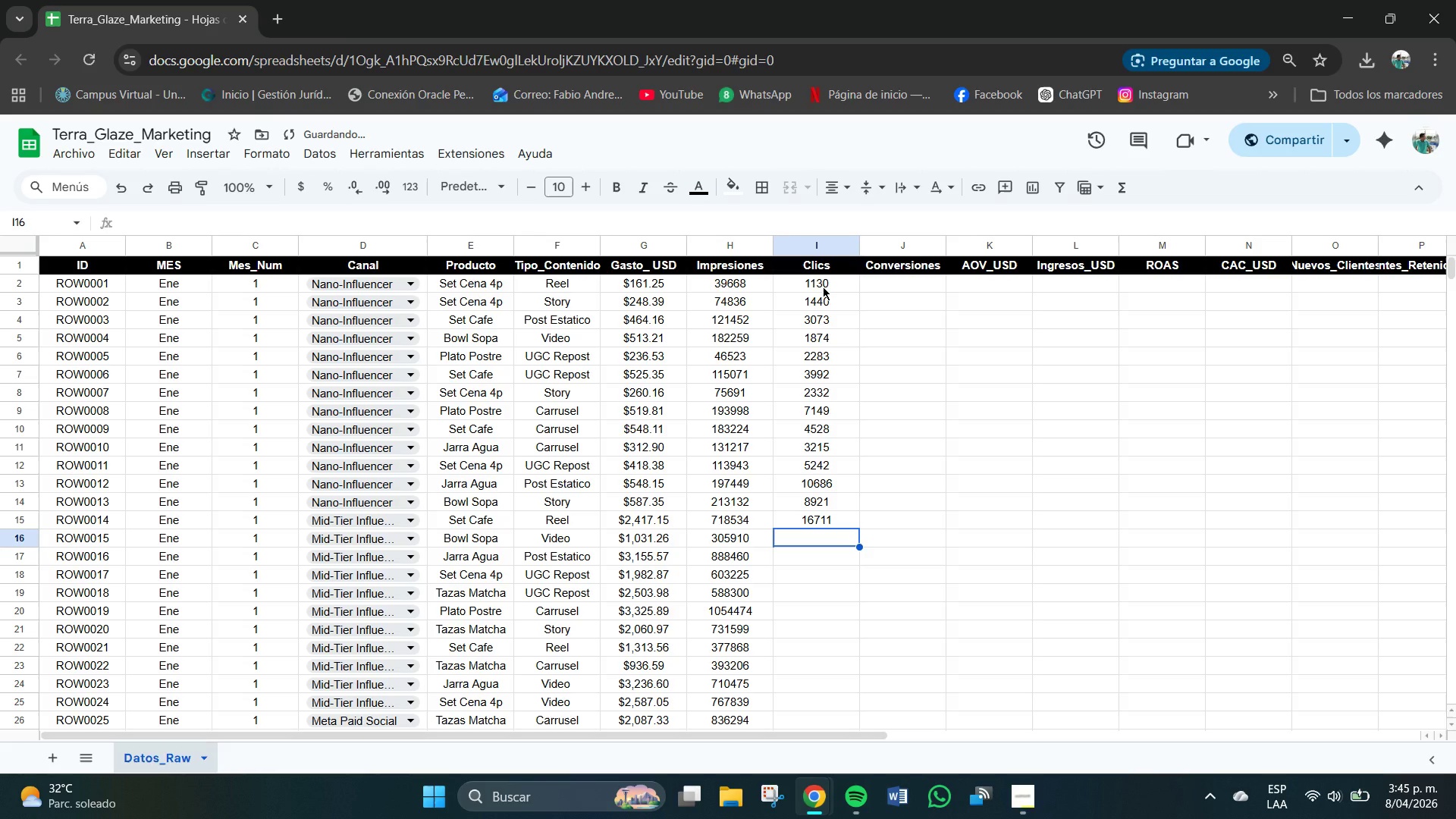 
key(Numpad6)
 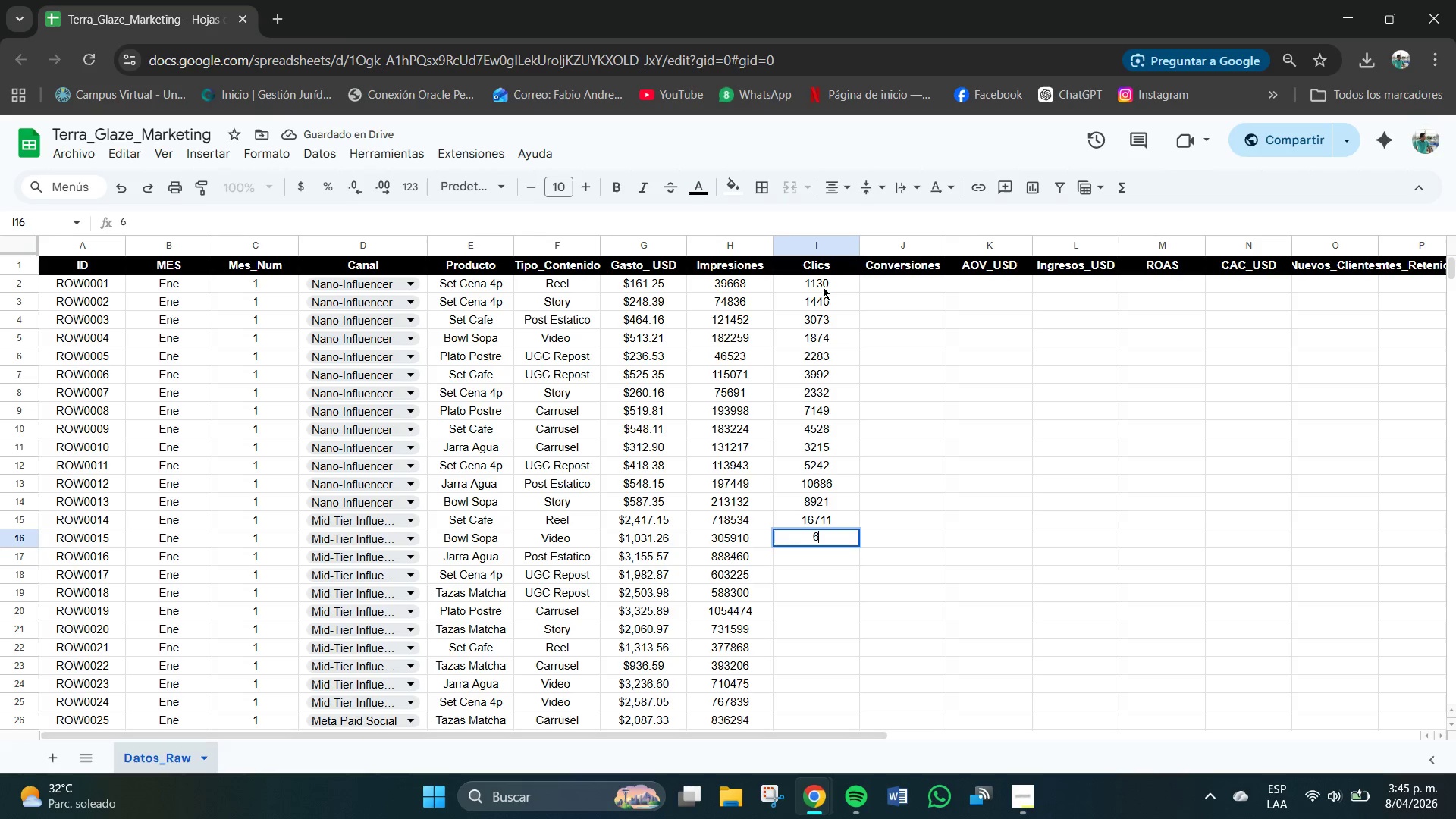 
key(Numpad5)
 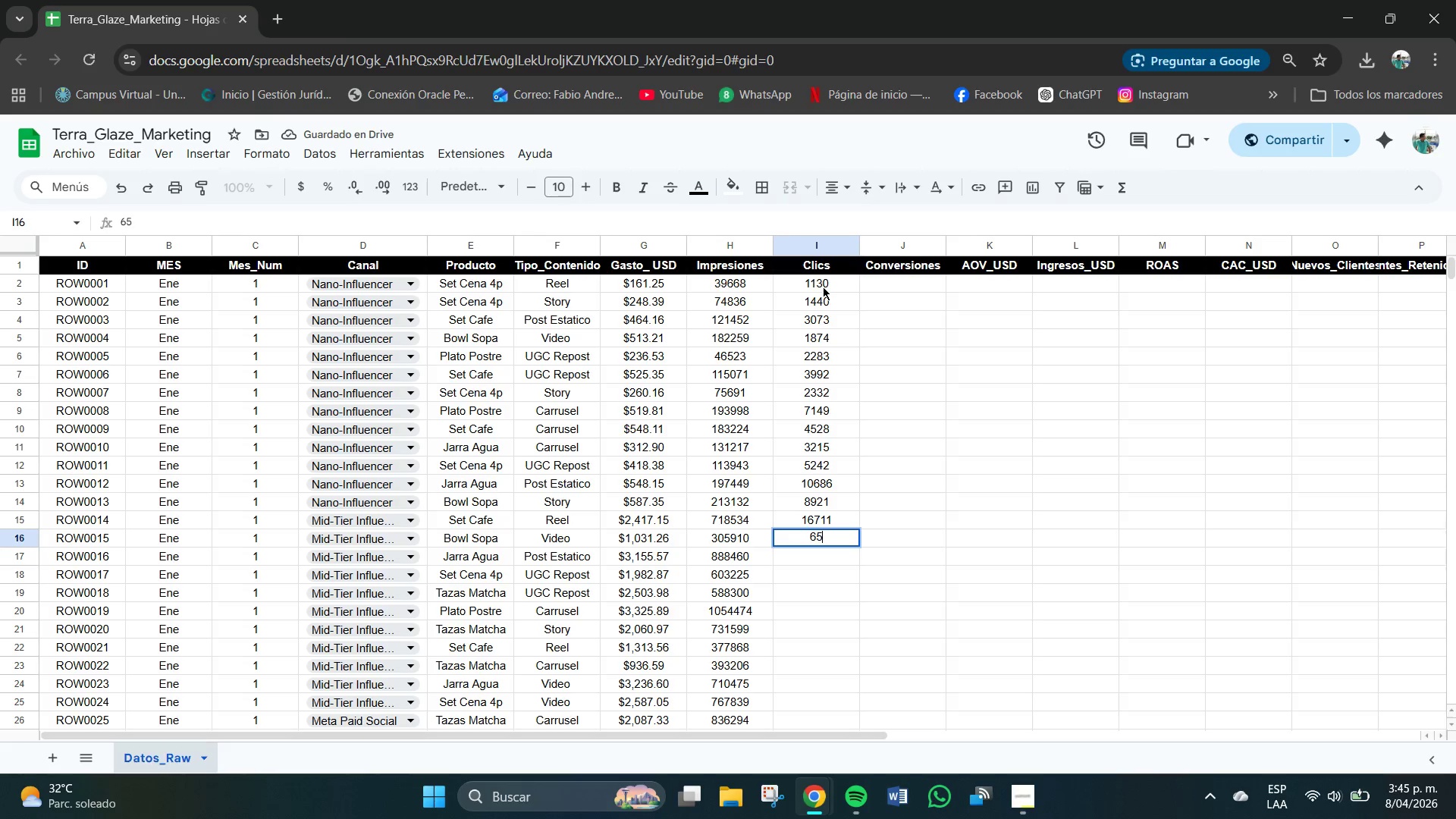 
key(Numpad0)
 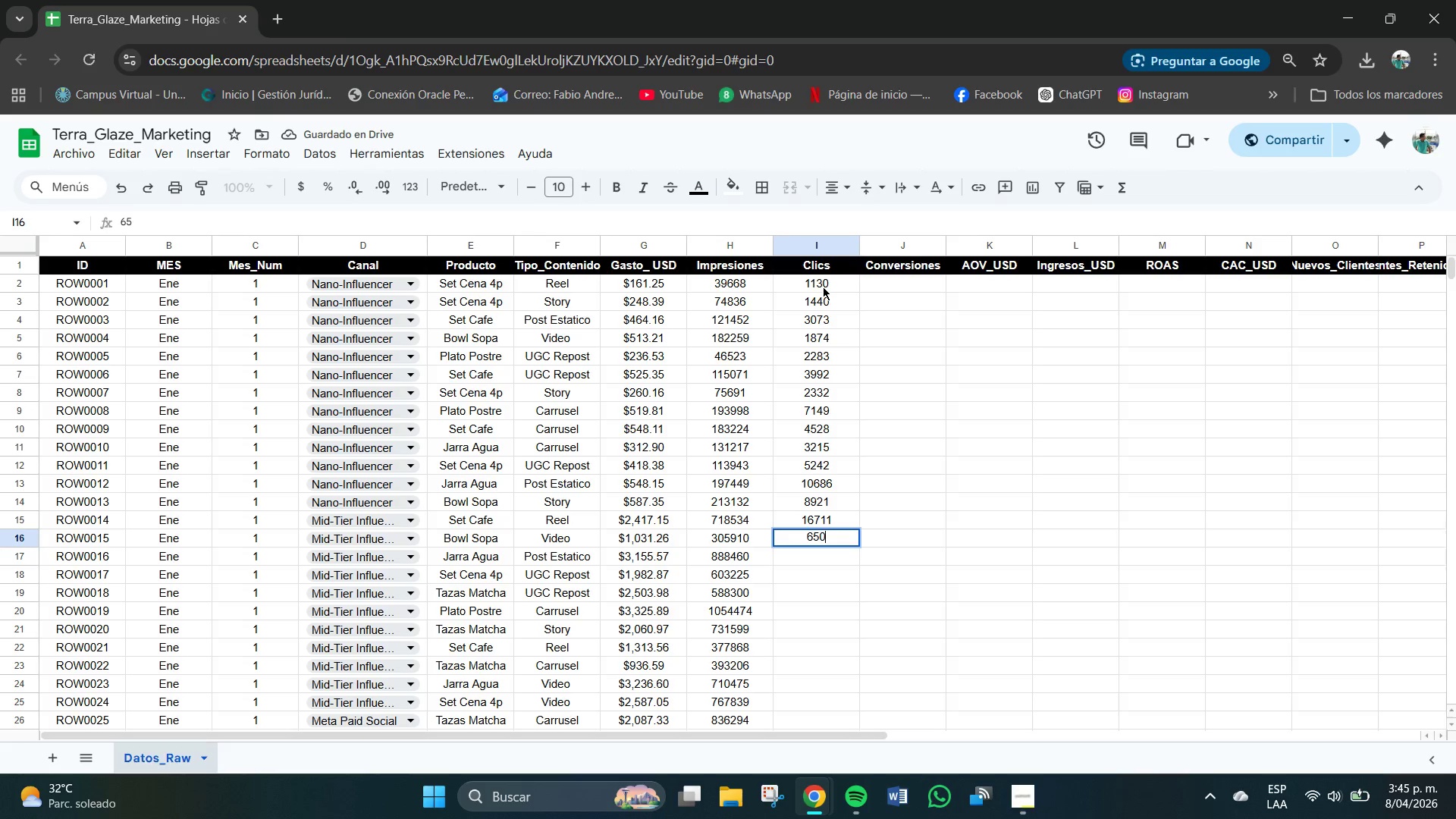 
key(Numpad1)
 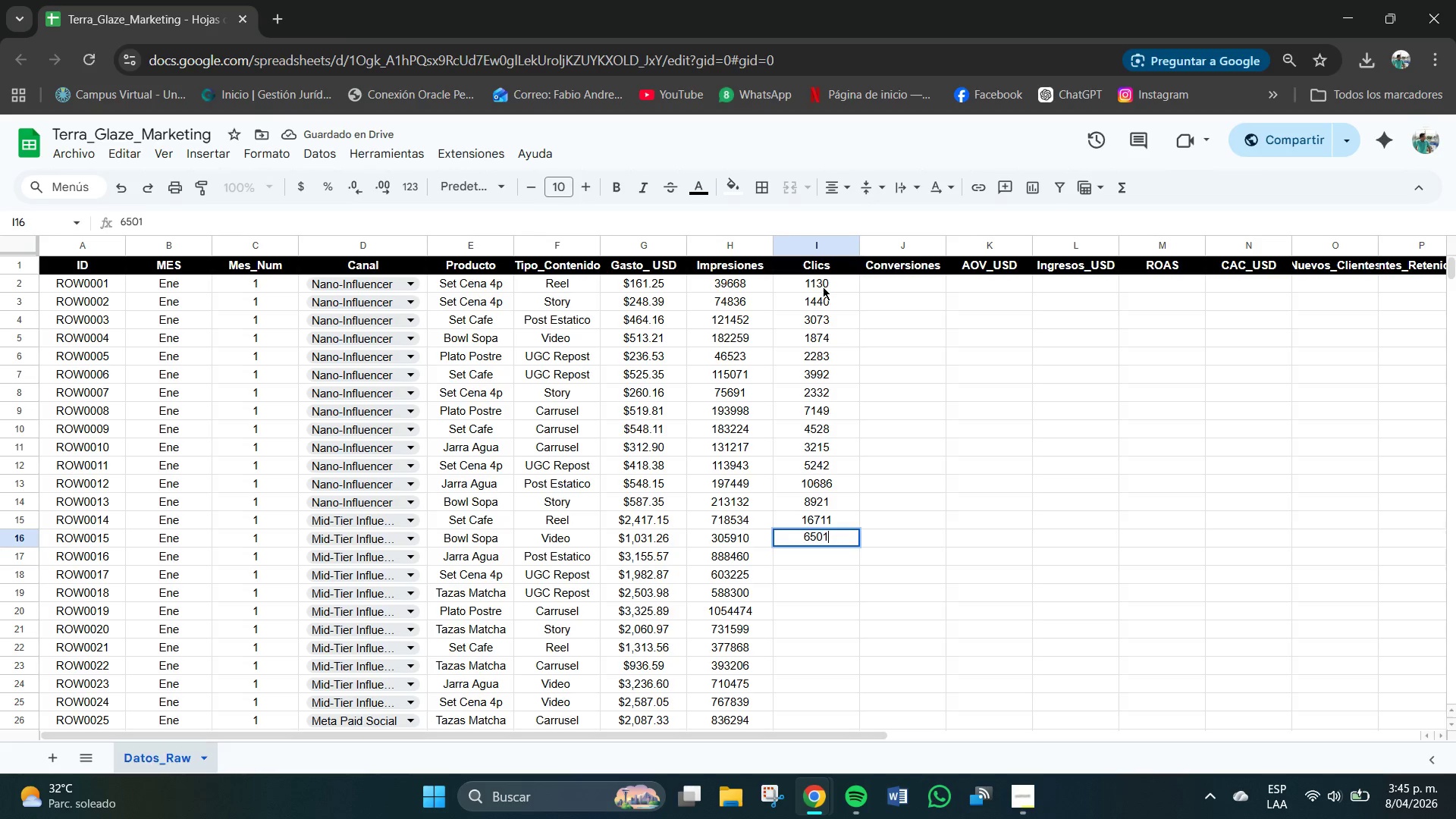 
key(NumpadEnter)
 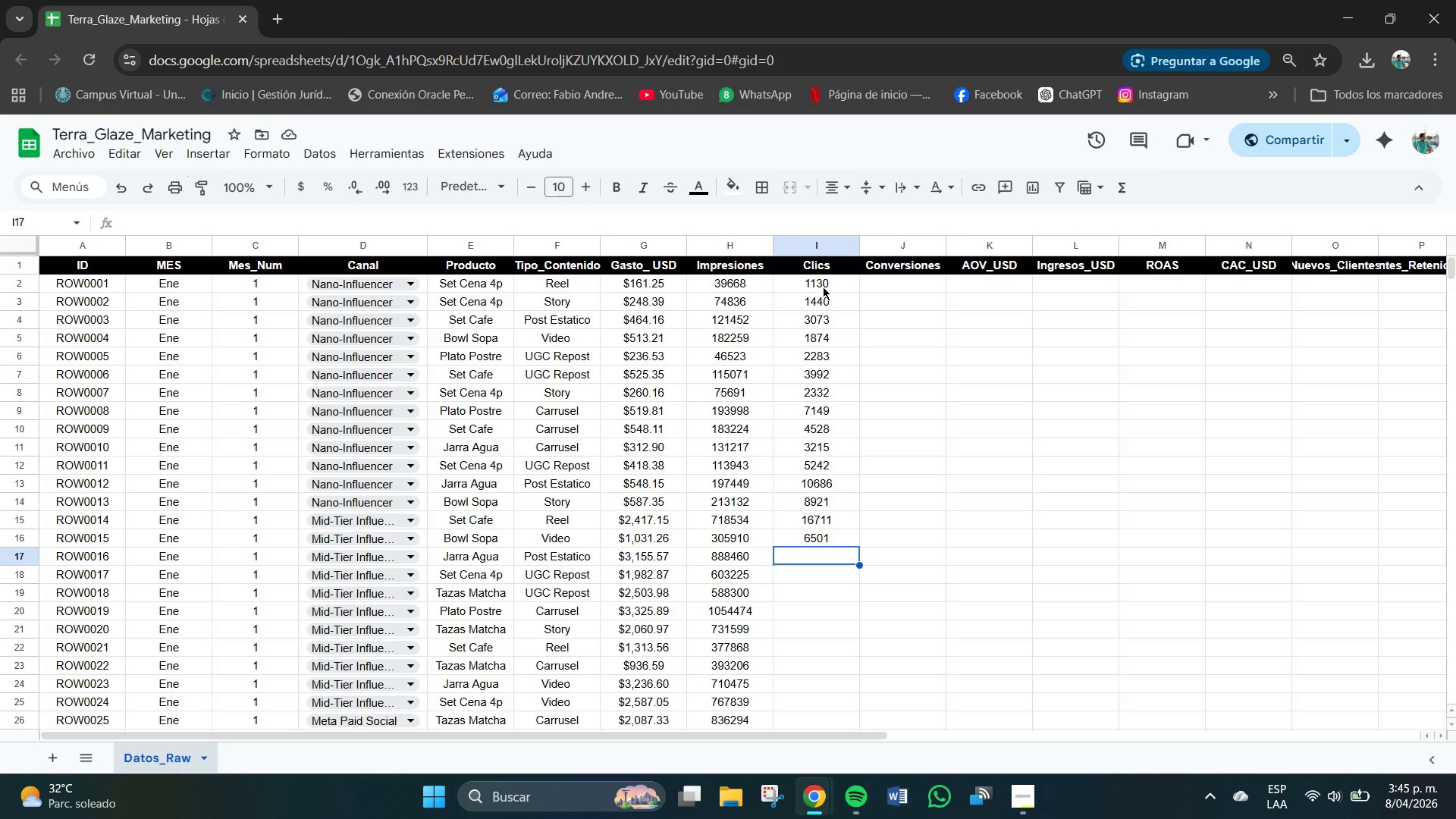 
wait(7.36)
 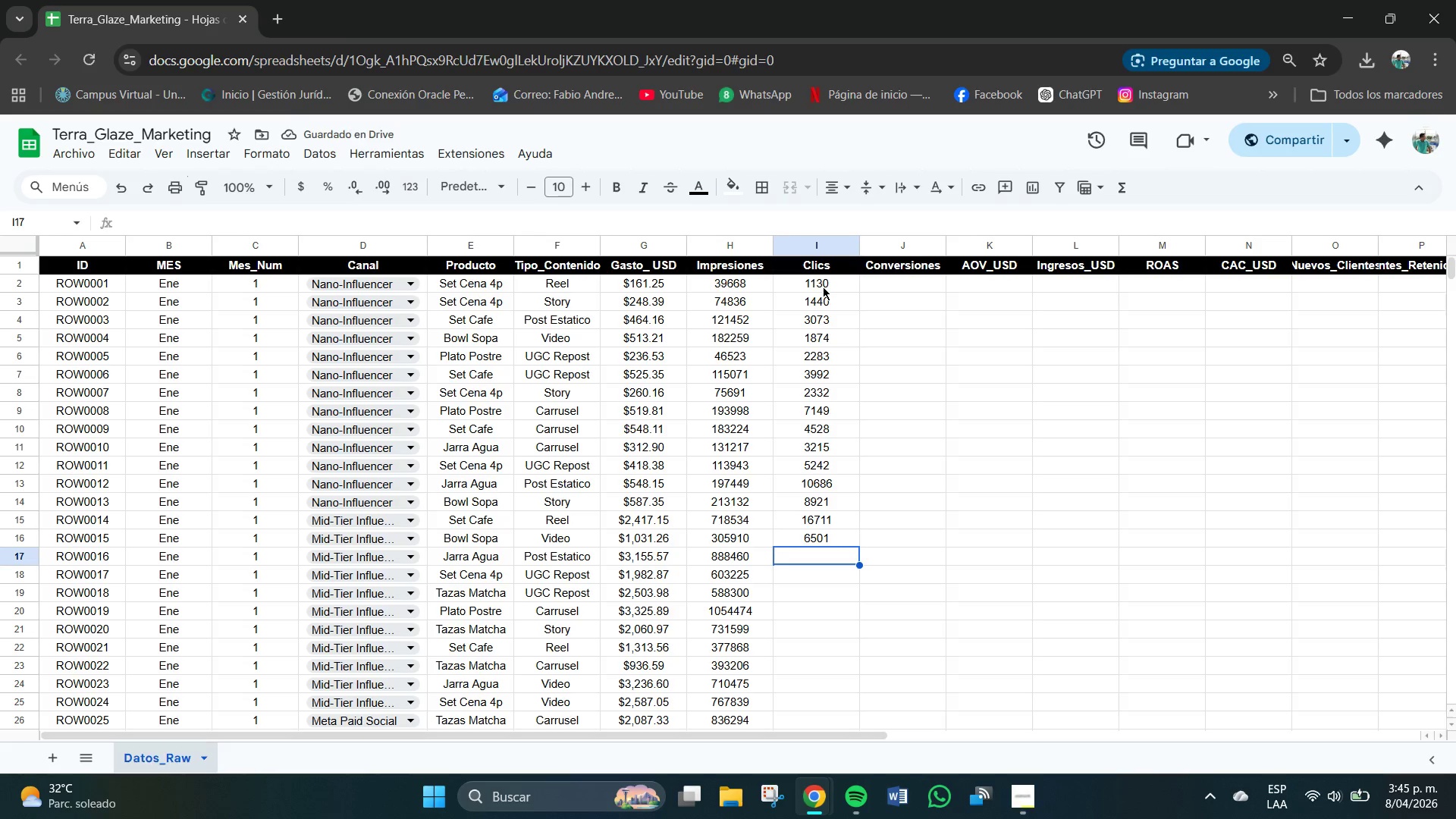 
key(Numpad2)
 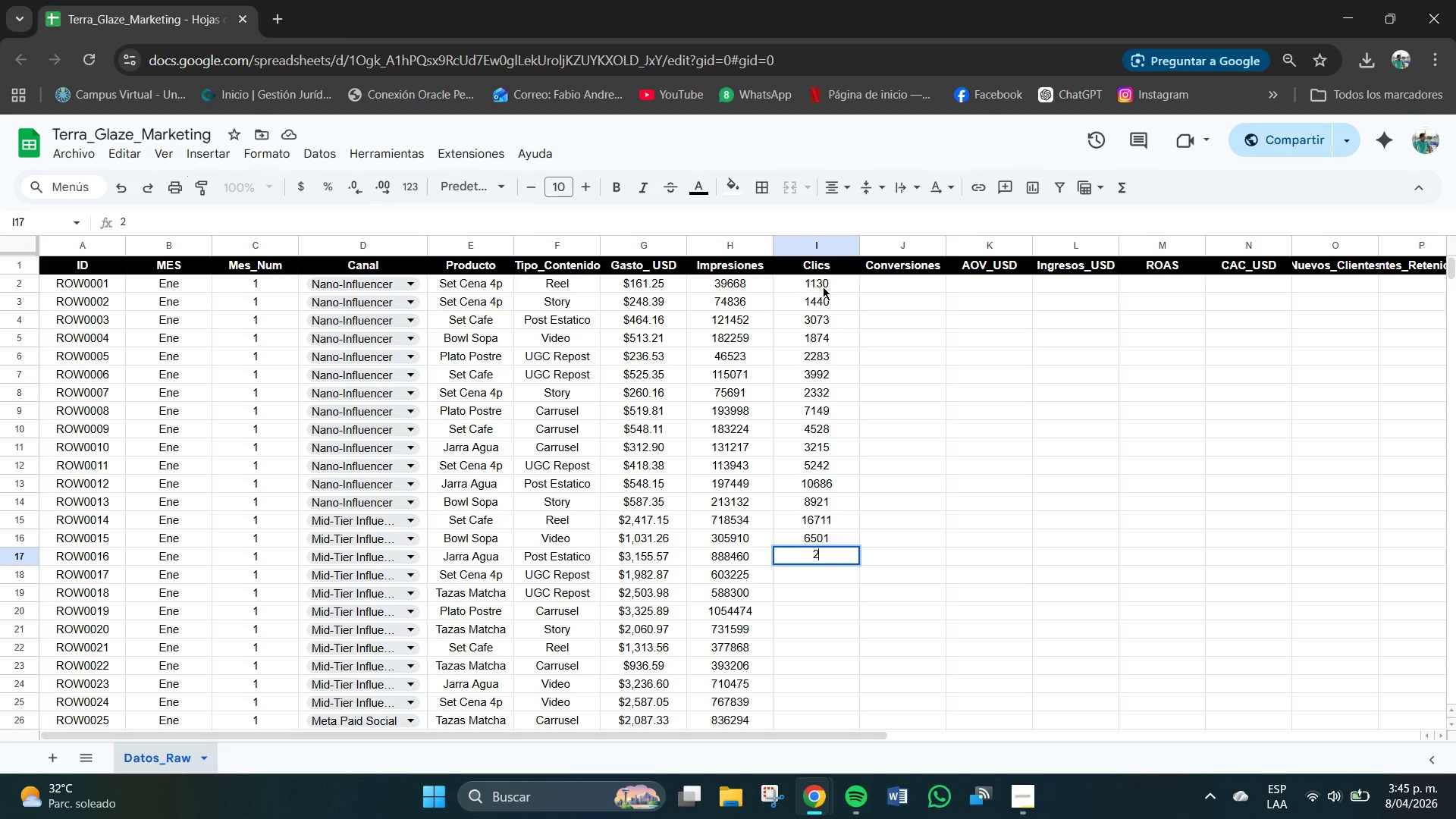 
key(Numpad4)
 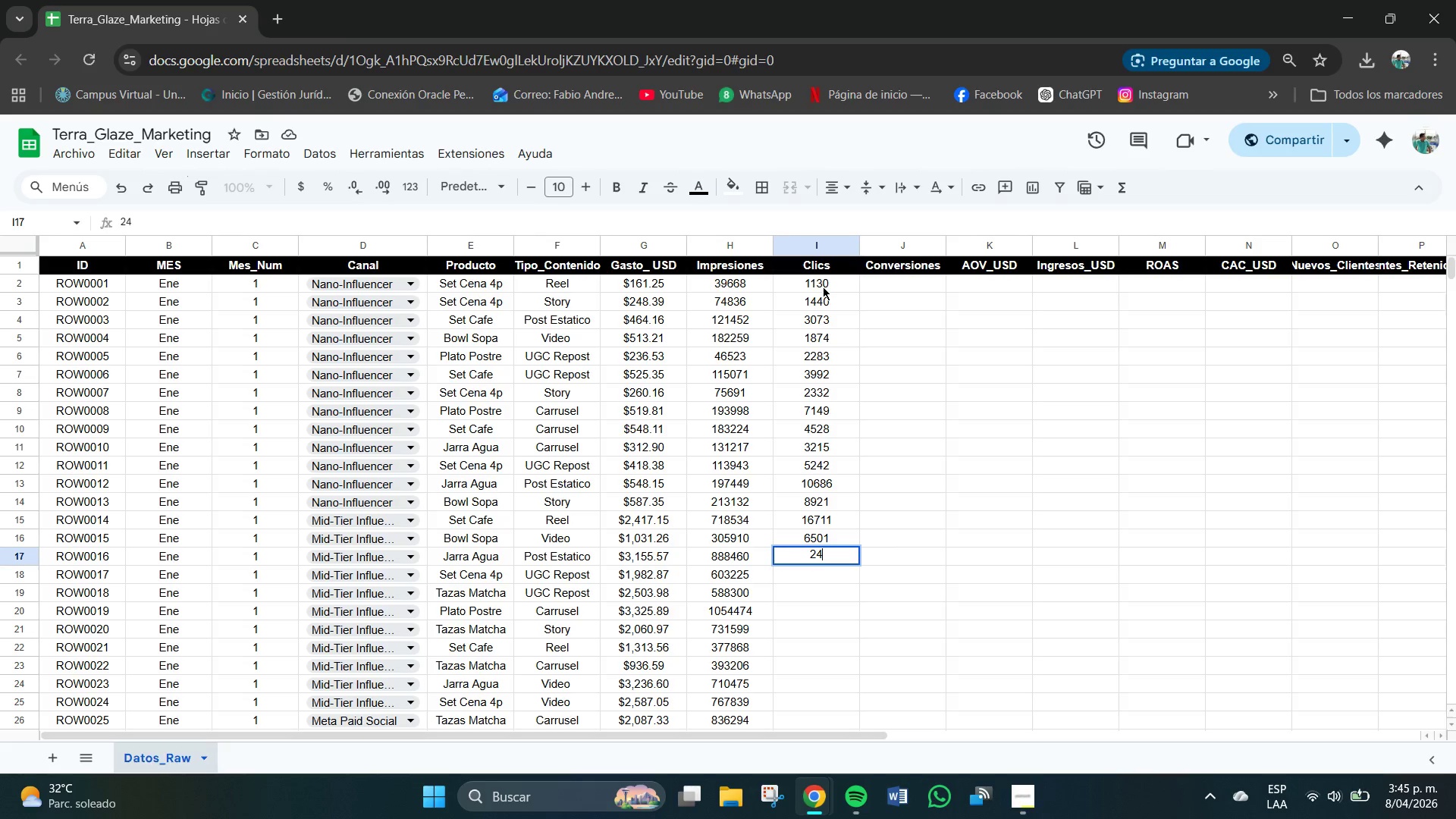 
key(Numpad8)
 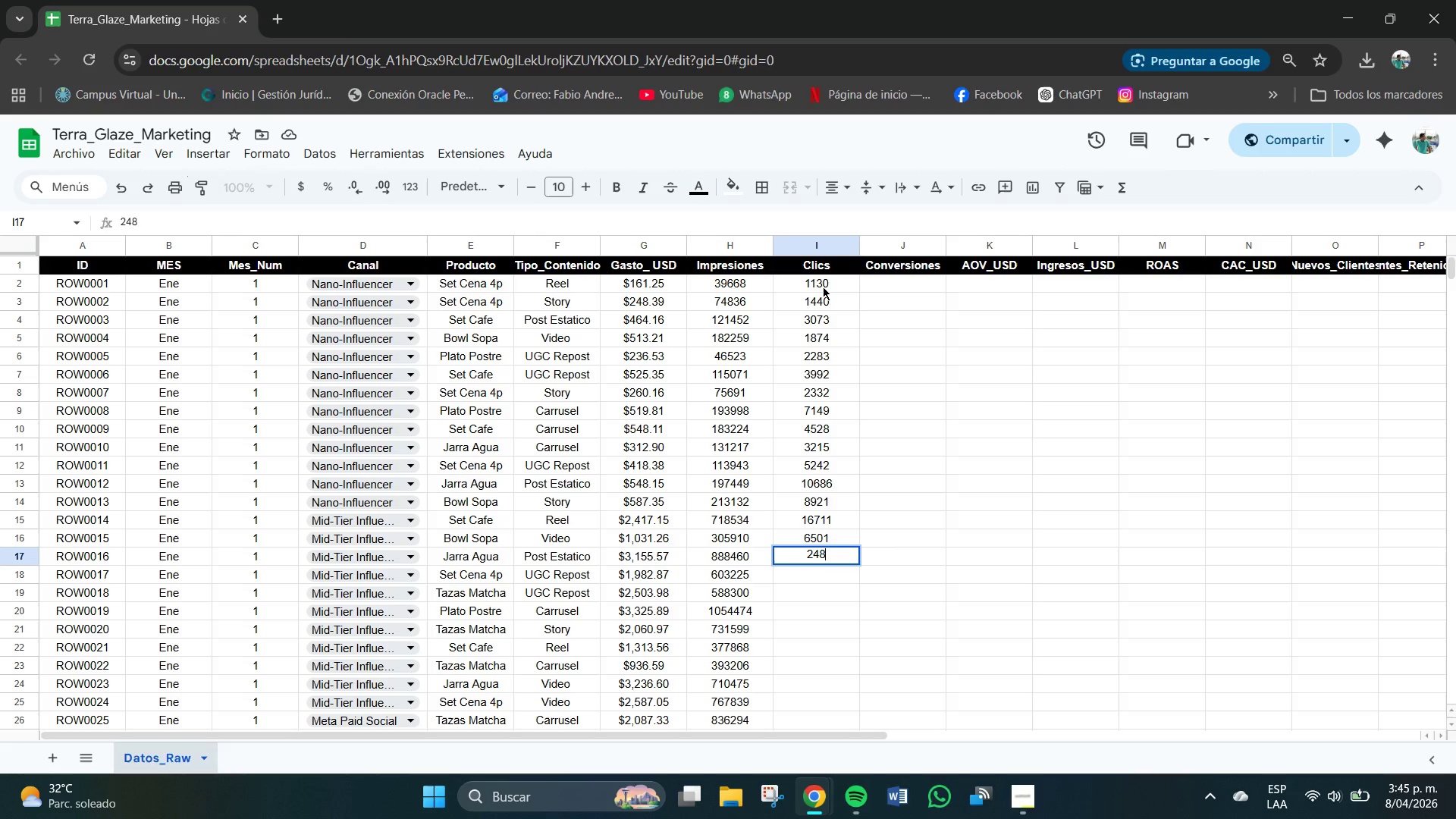 
key(Numpad3)
 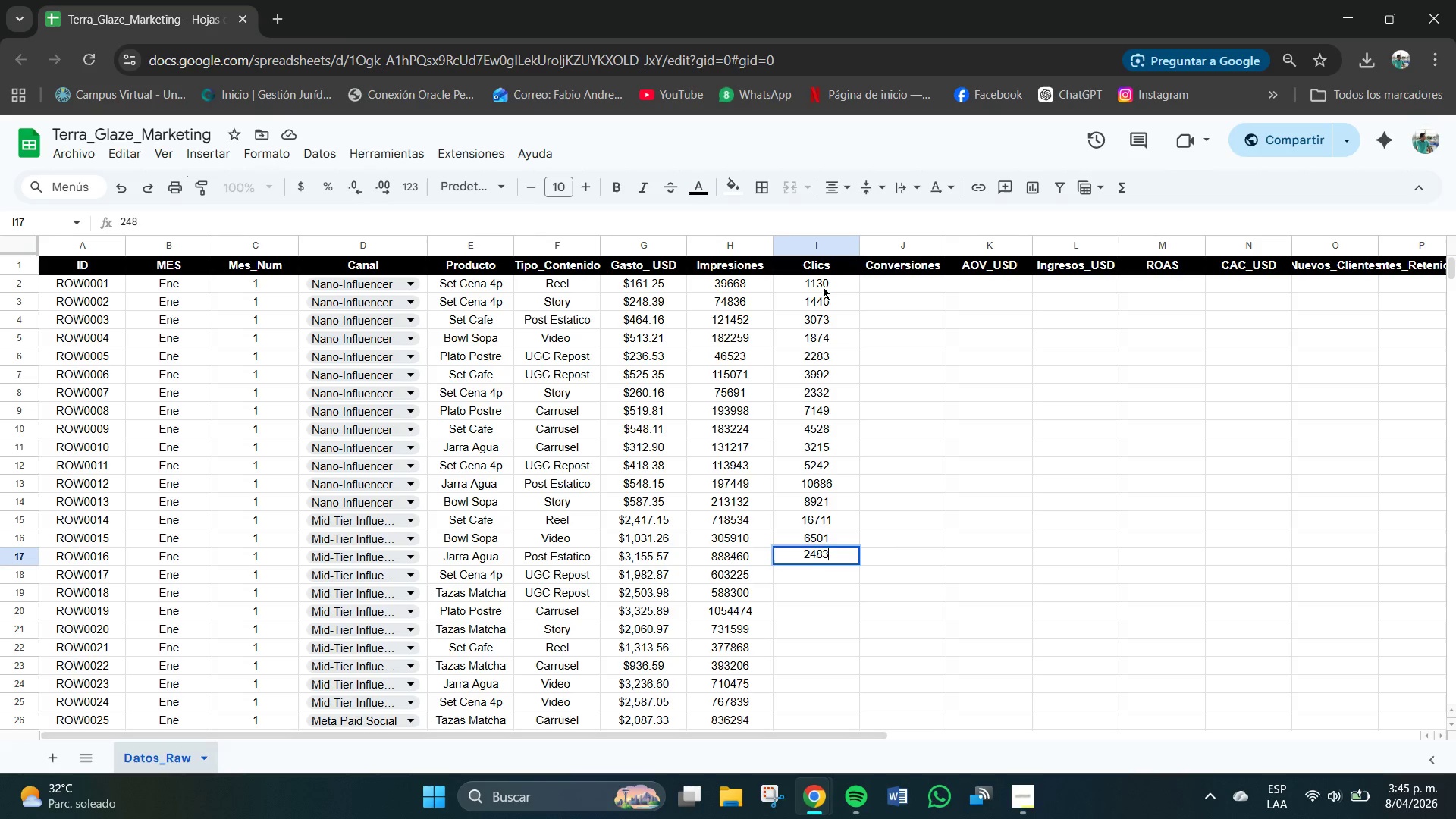 
key(Numpad6)
 